 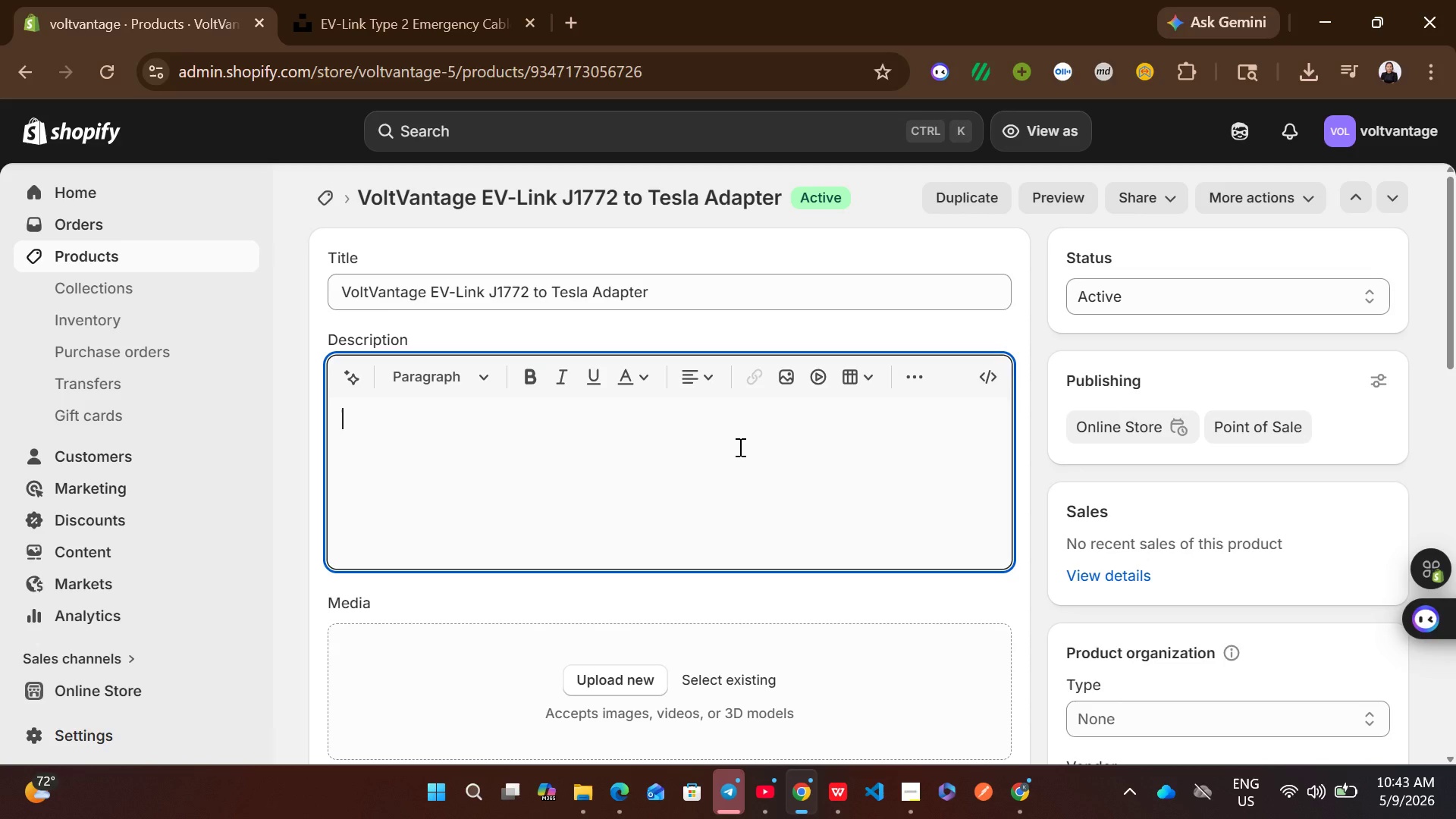 
hold_key(key=ShiftLeft, duration=0.41)
 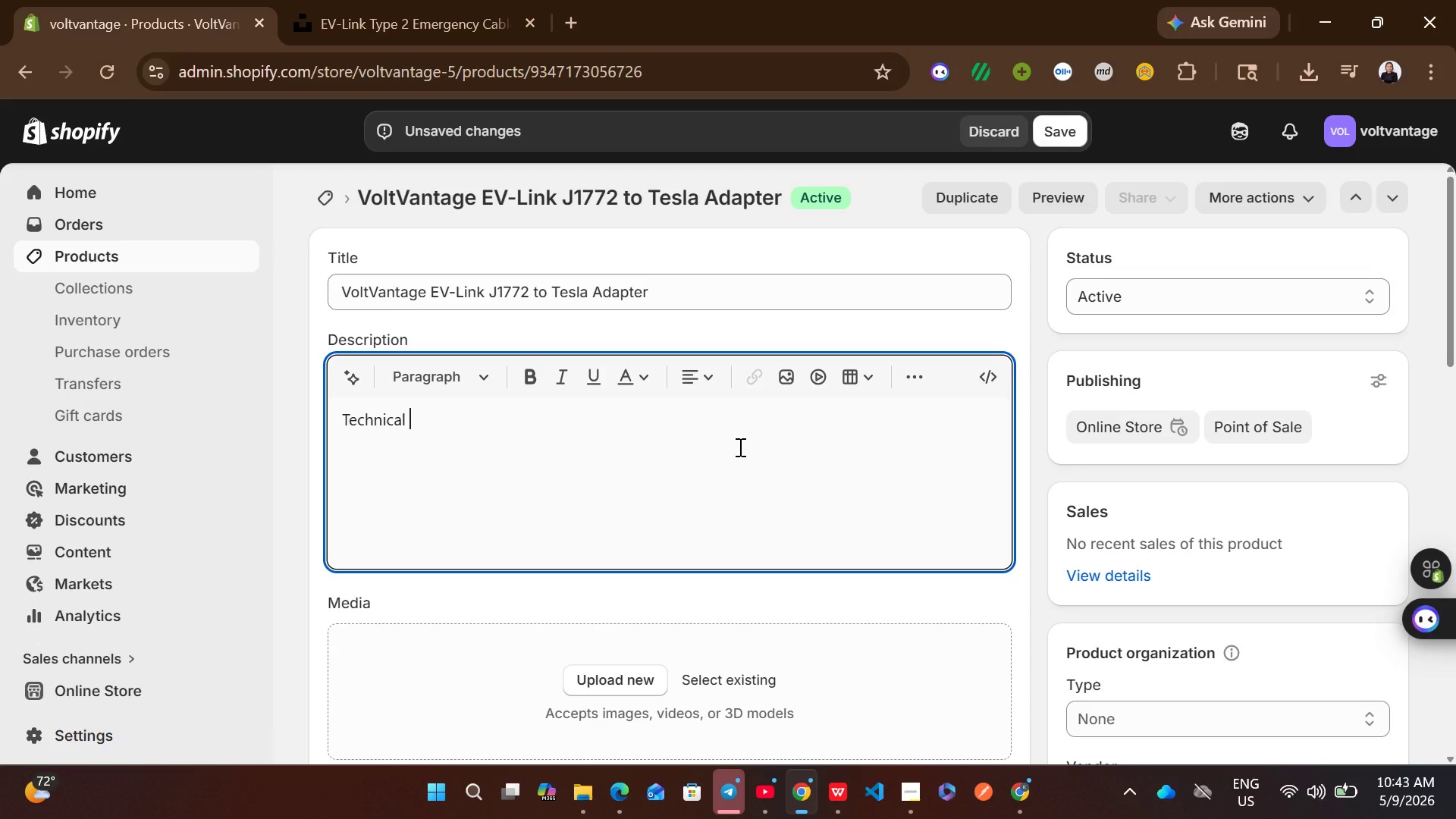 
hold_key(key=ShiftLeft, duration=0.41)
 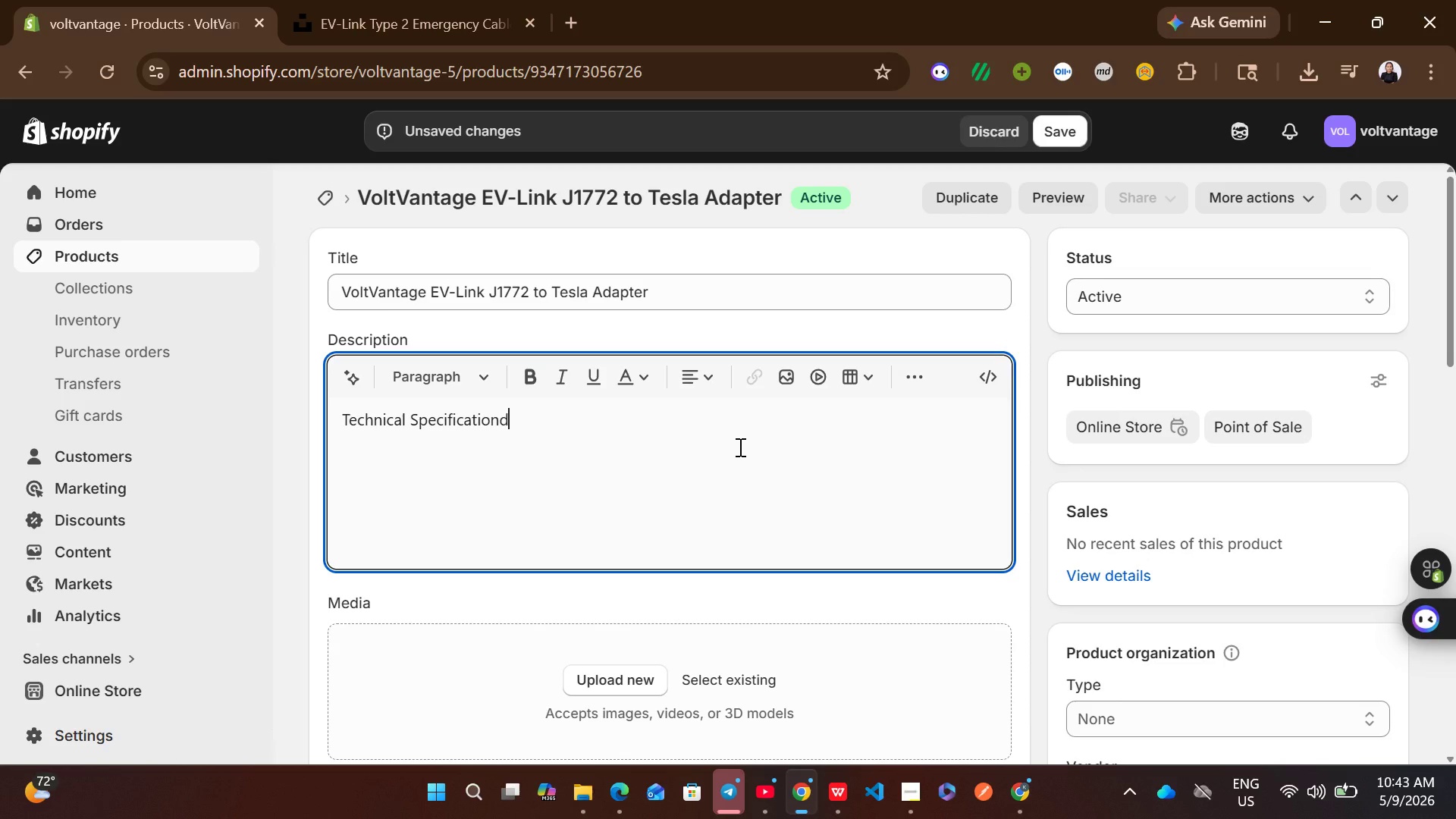 
key(Control+ControlLeft)
 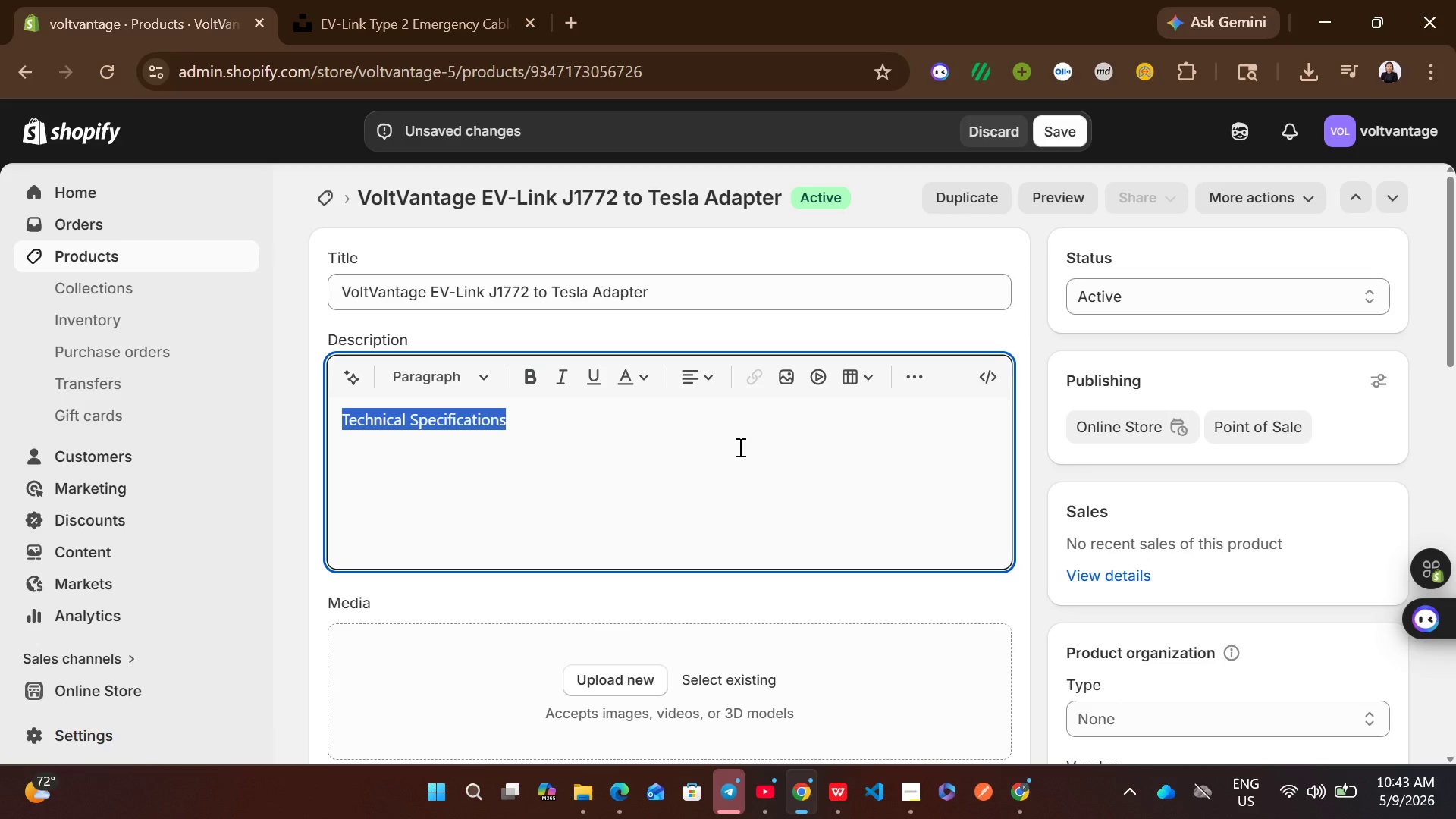 
key(Control+A)
 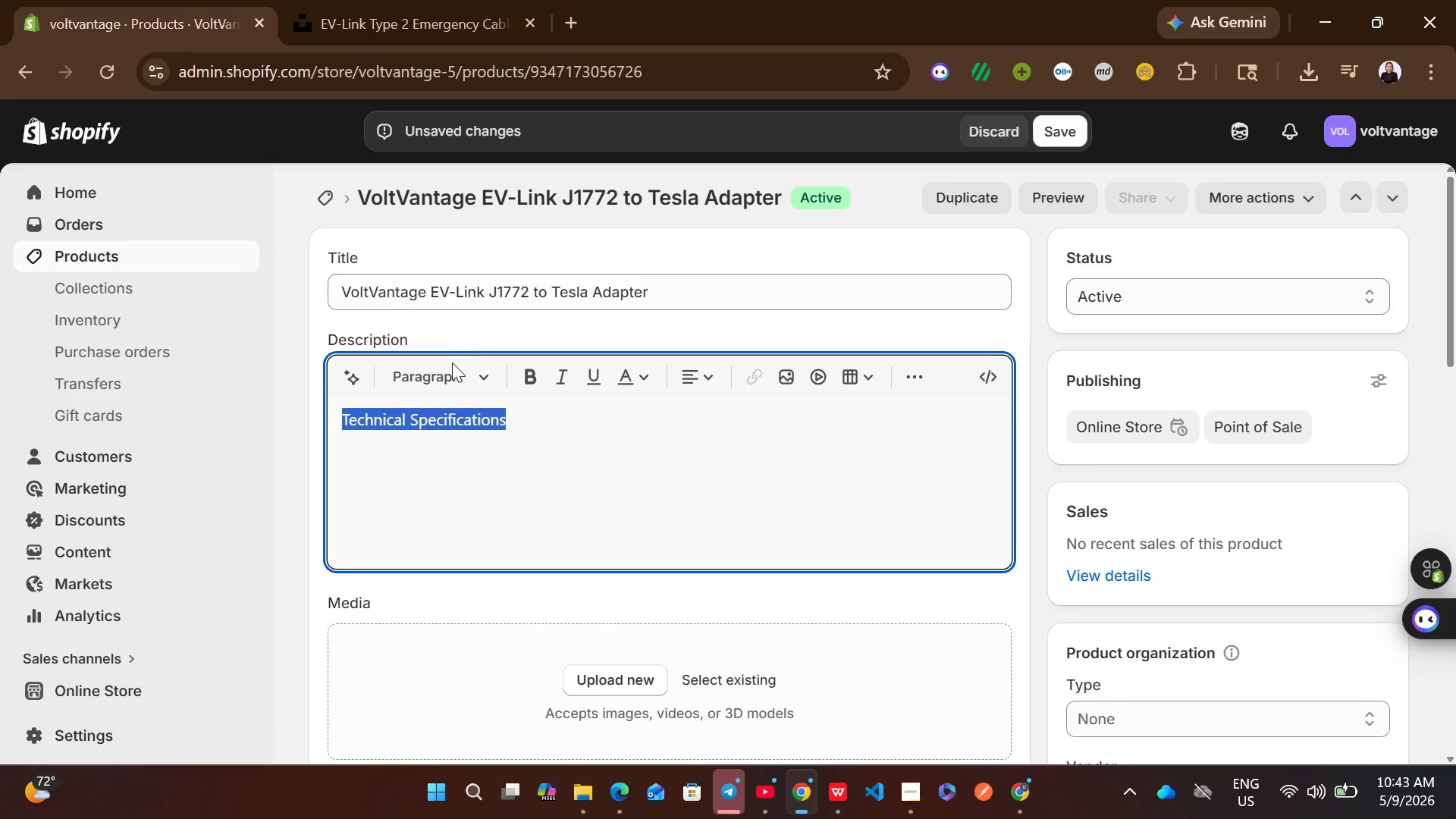 
left_click([445, 386])
 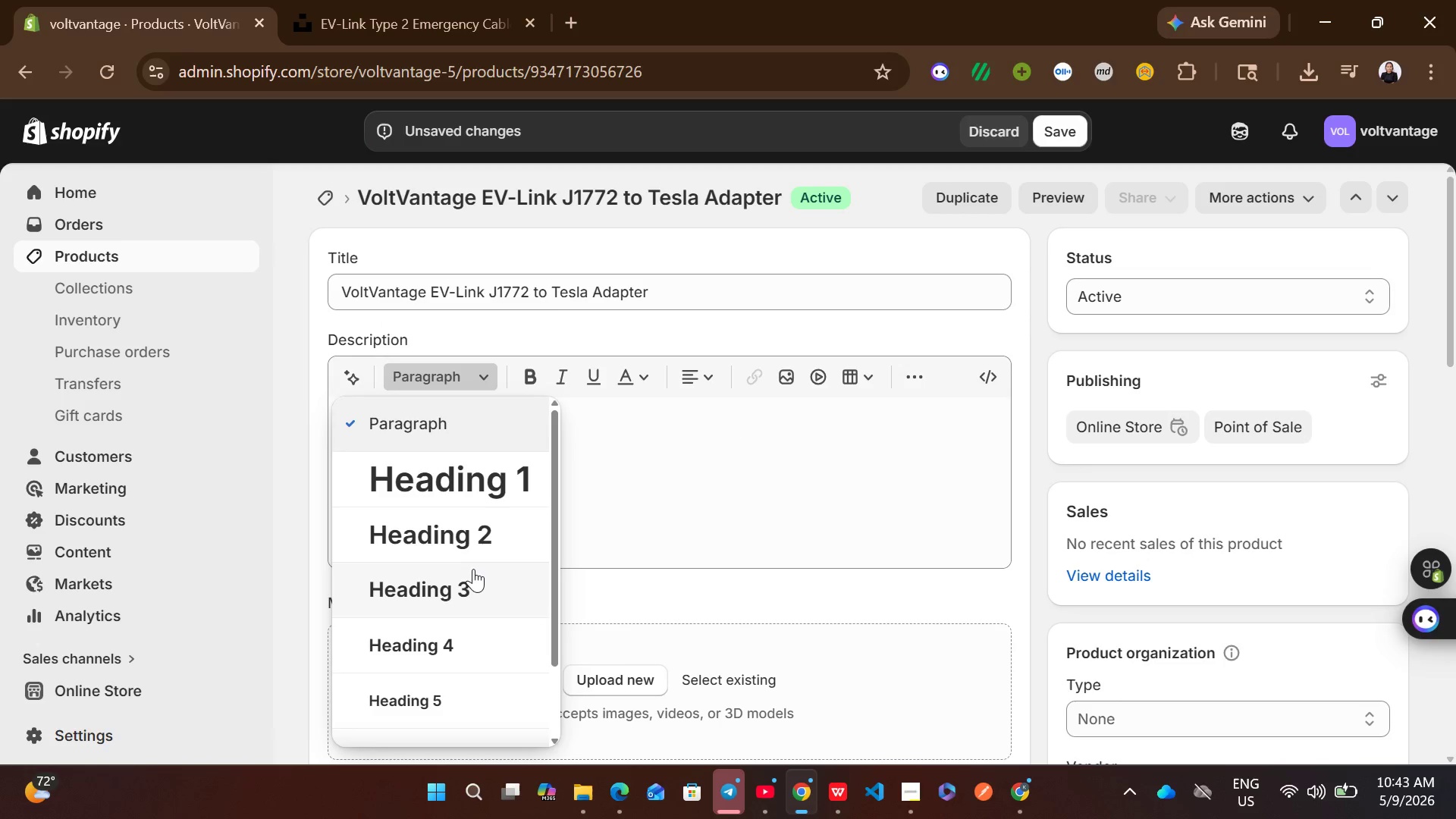 
left_click([473, 574])
 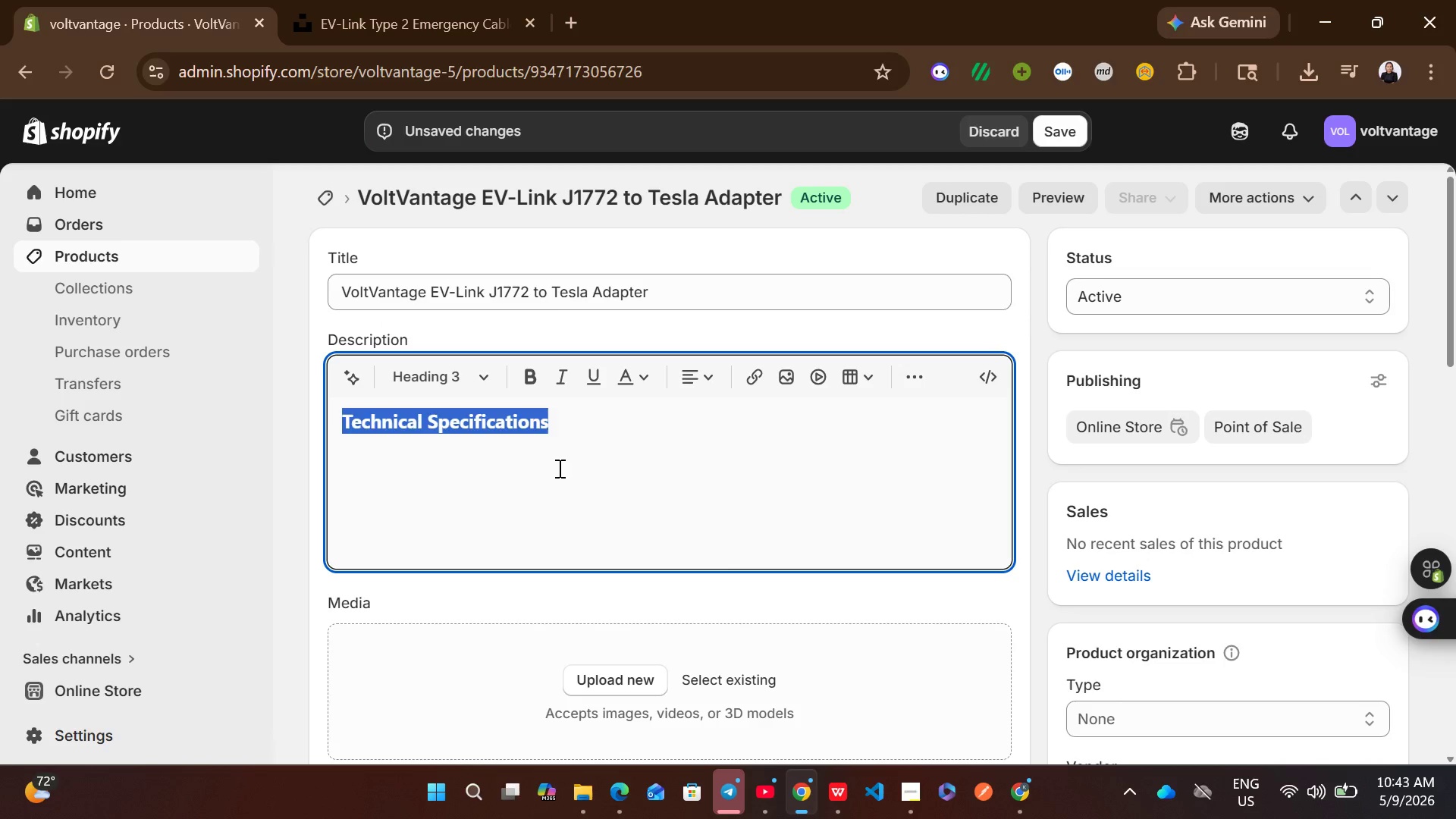 
left_click([558, 468])
 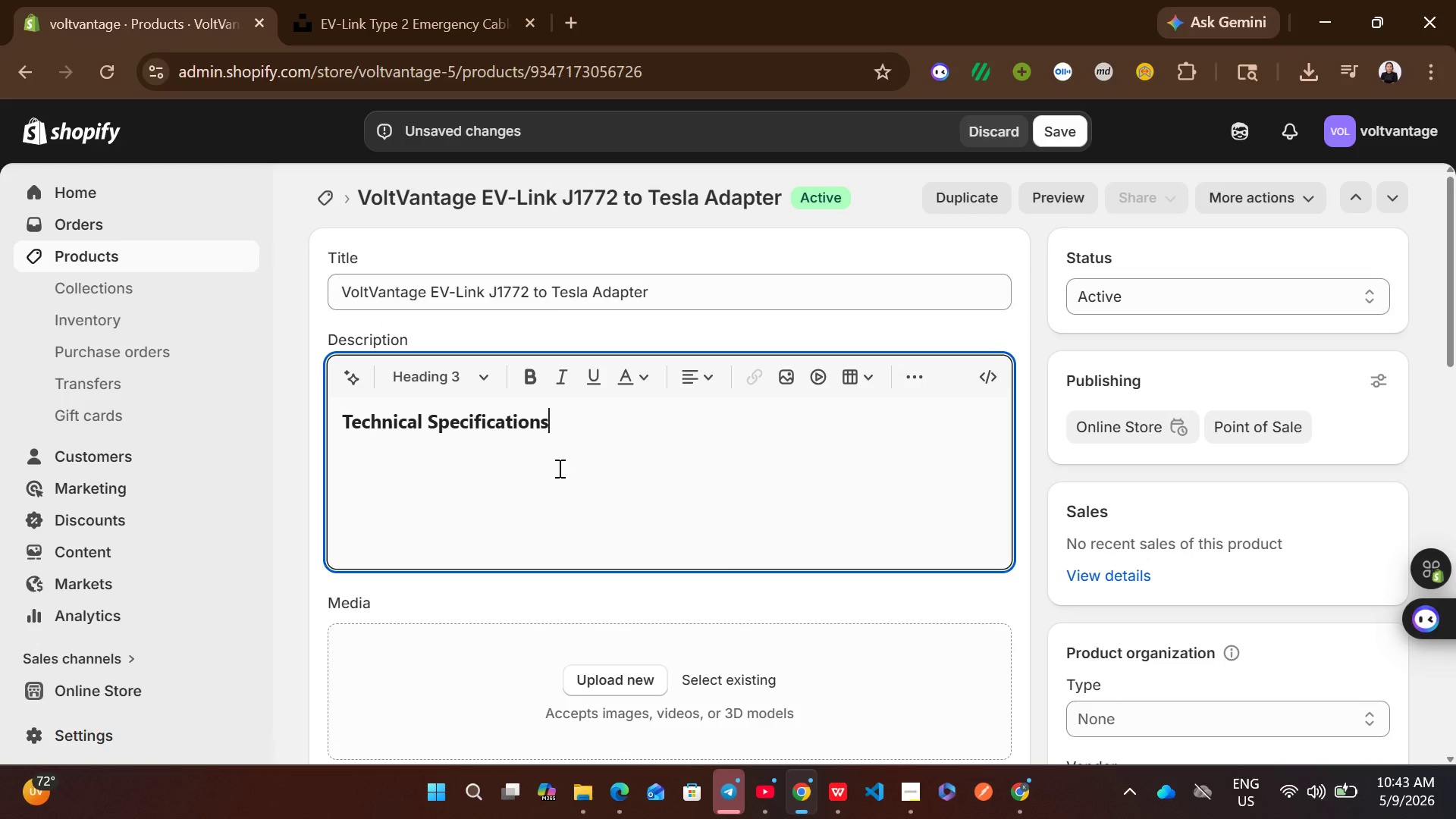 
key(Enter)
 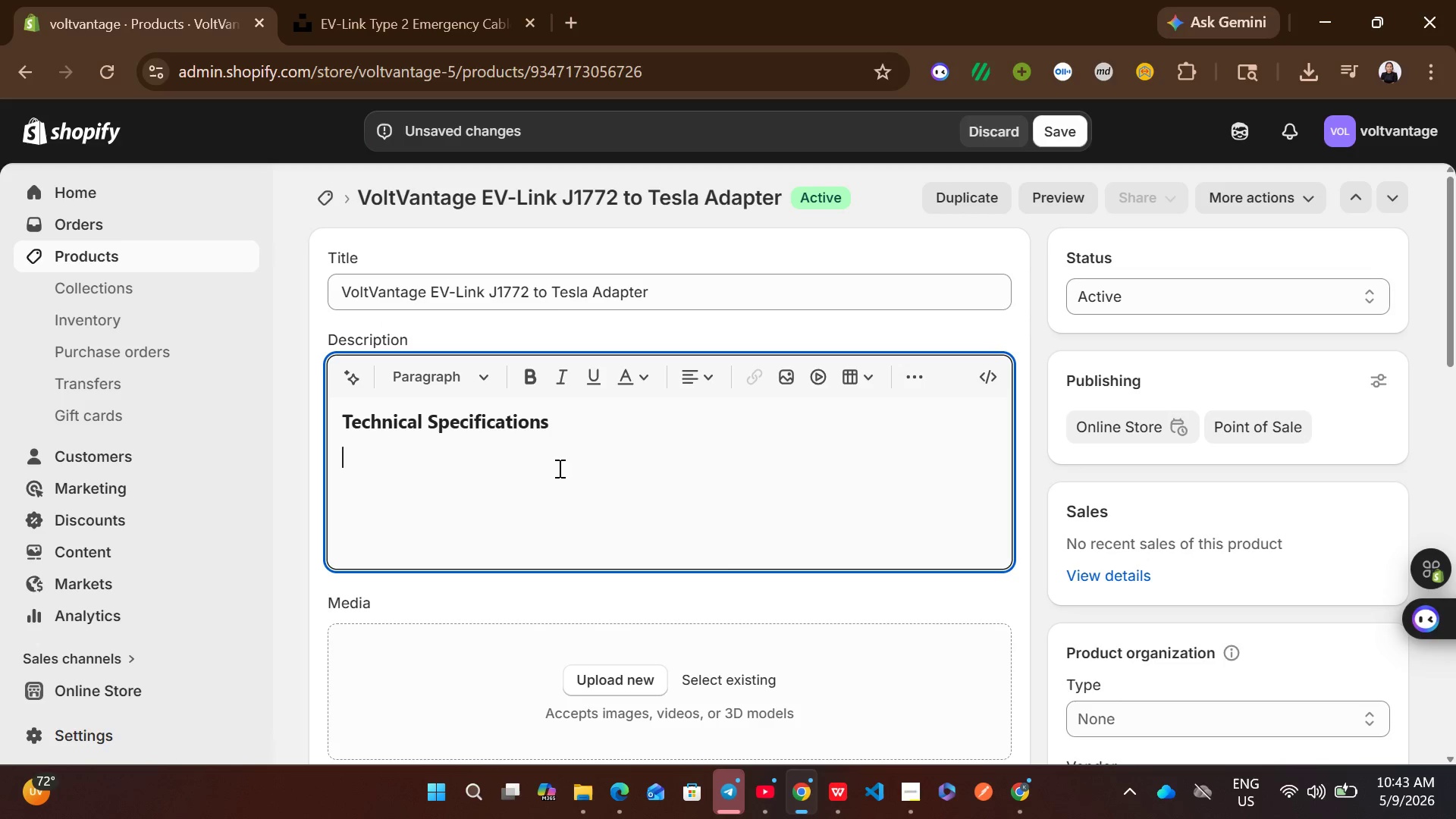 
wait(8.17)
 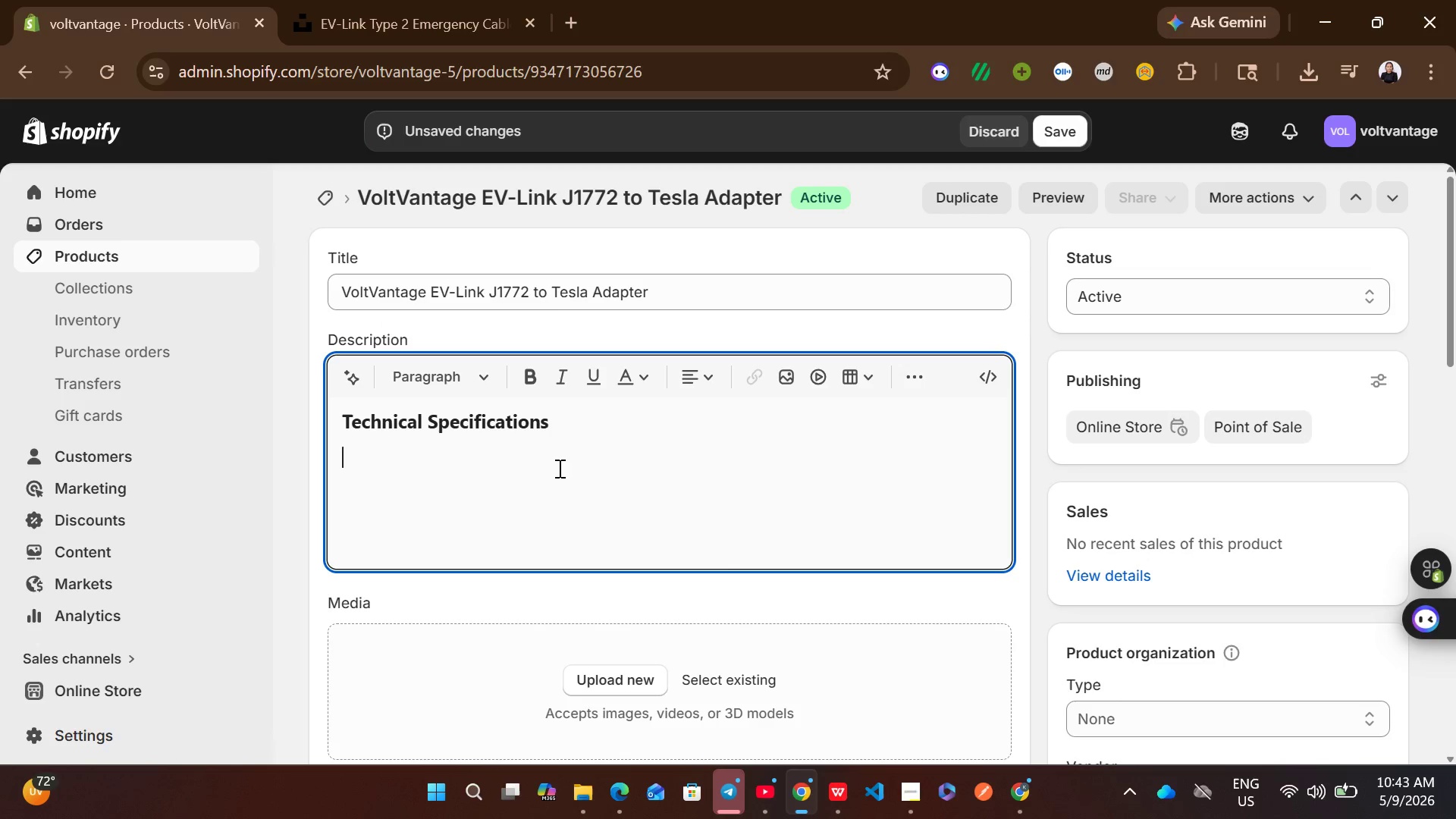 
key(Shift+ShiftLeft)
 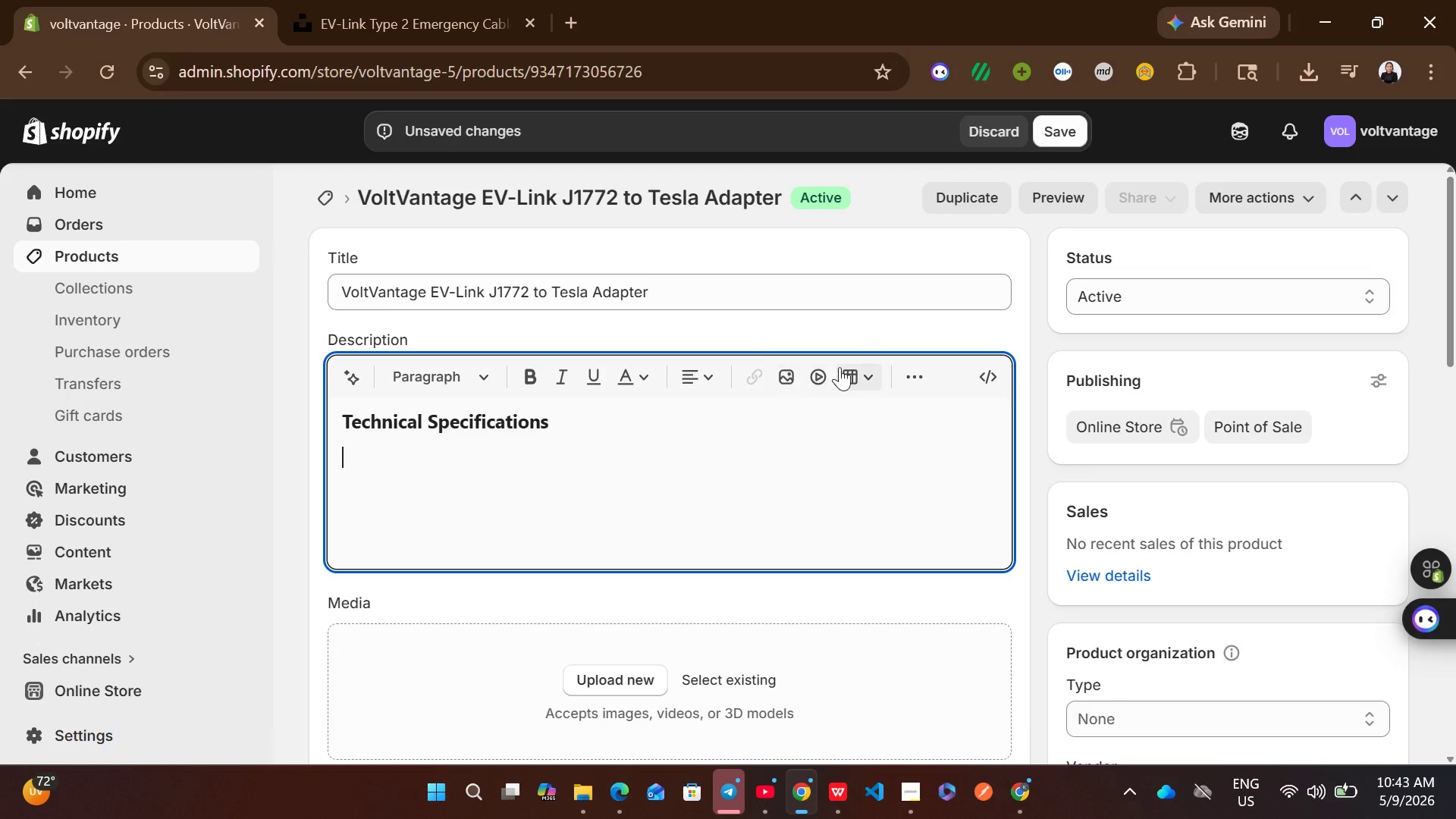 
left_click([925, 383])
 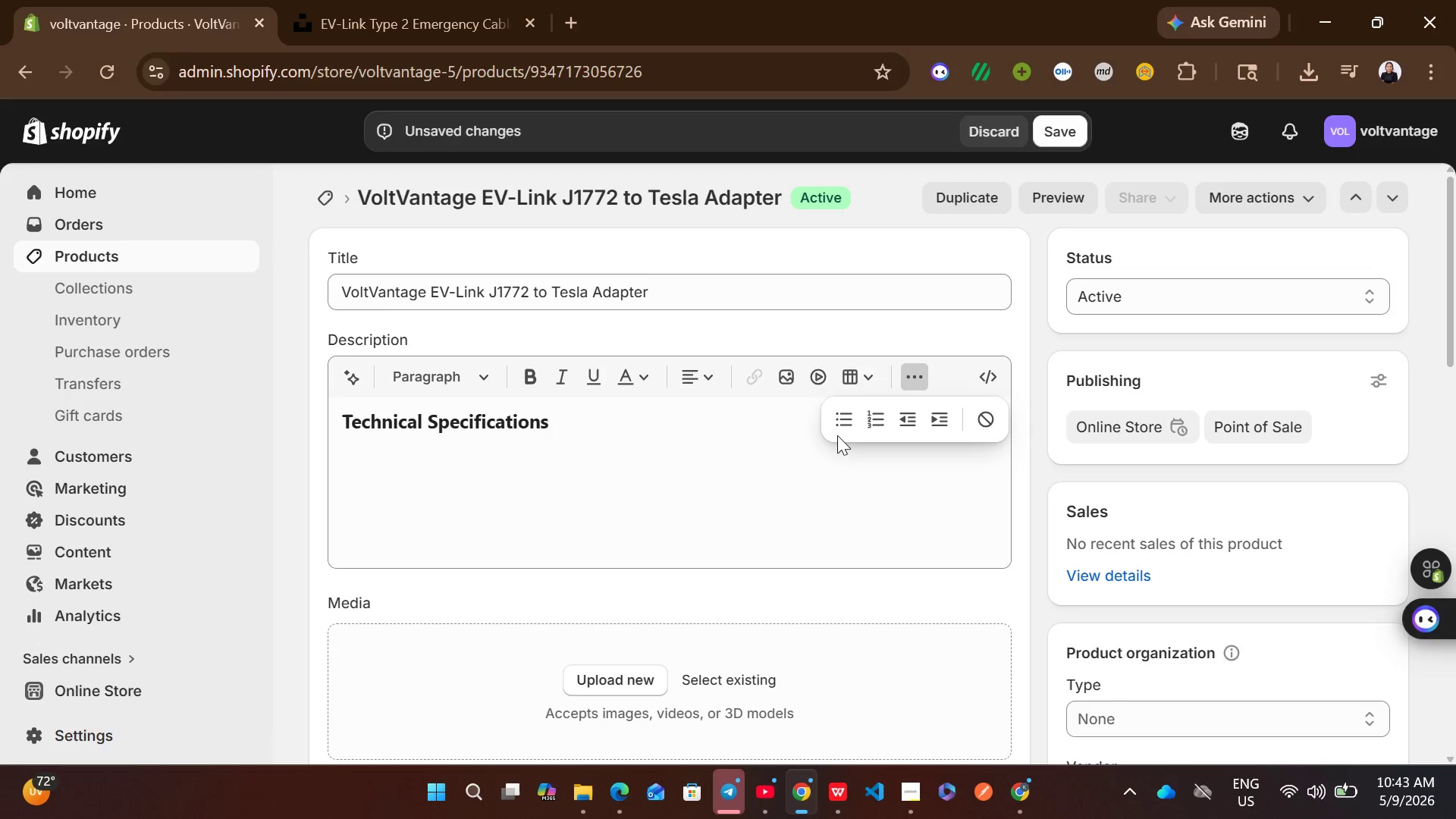 
left_click([842, 427])
 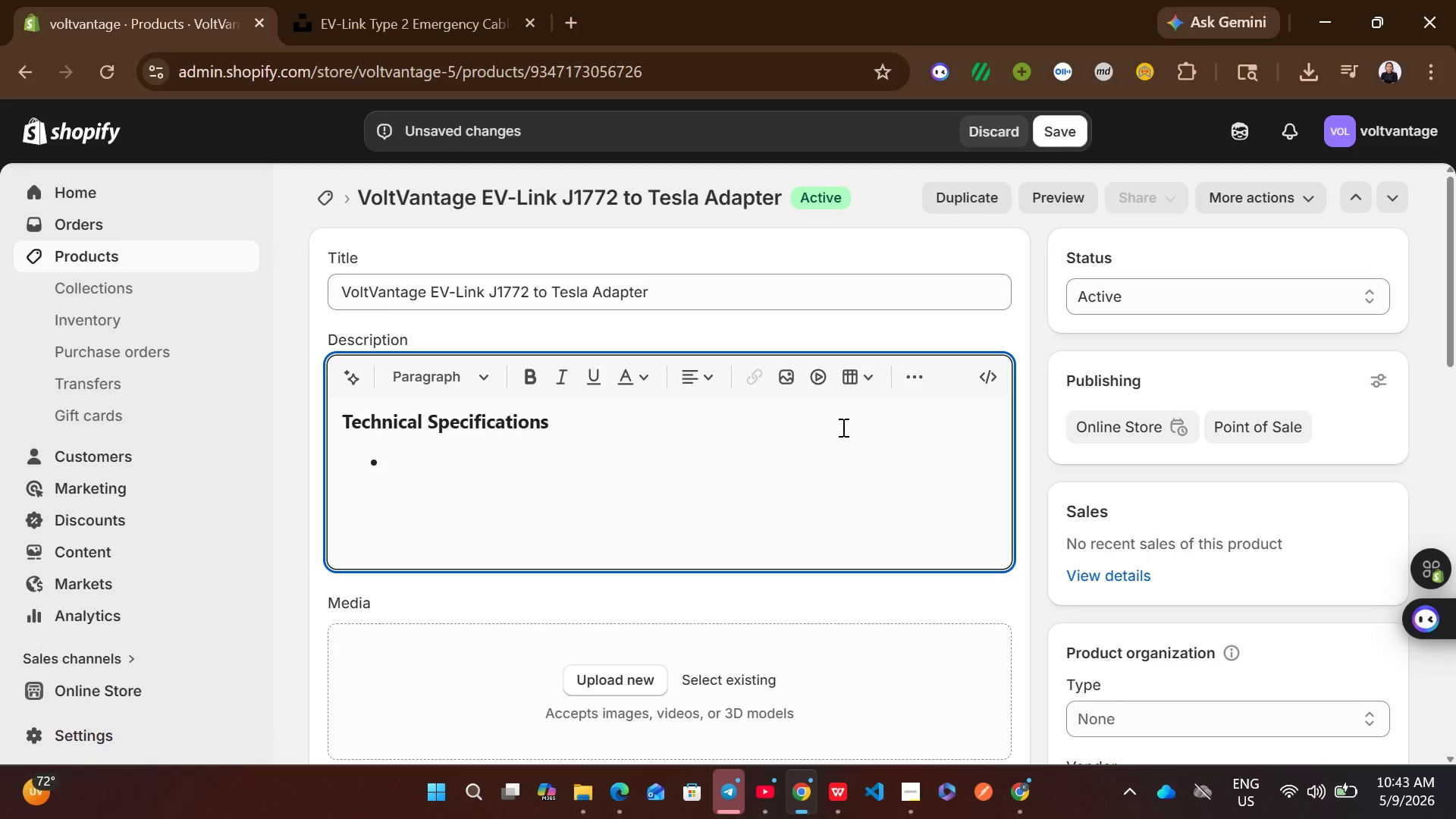 
type(wattage:)
 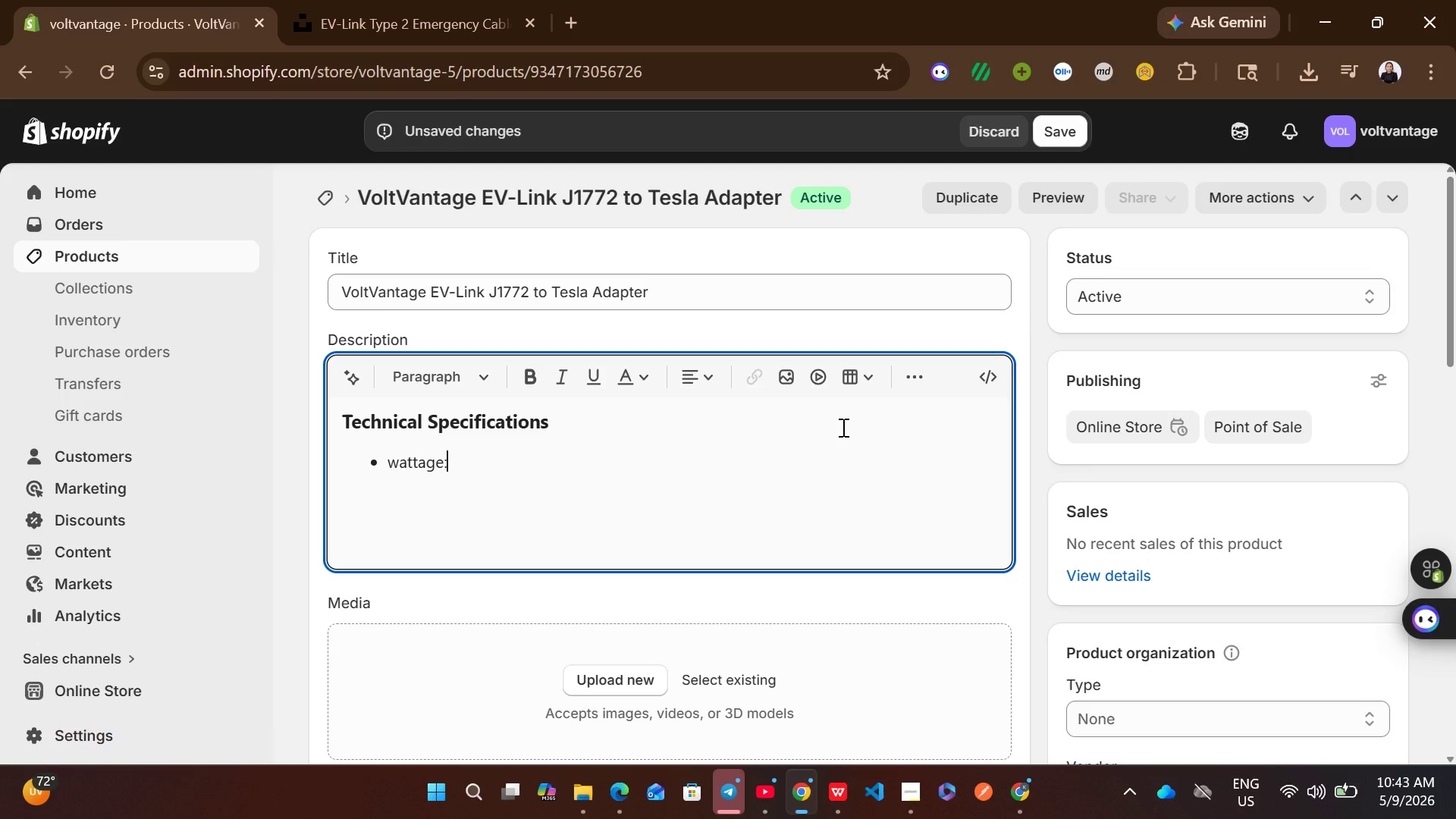 
type( ))
key(Backspace)
type(0W)
 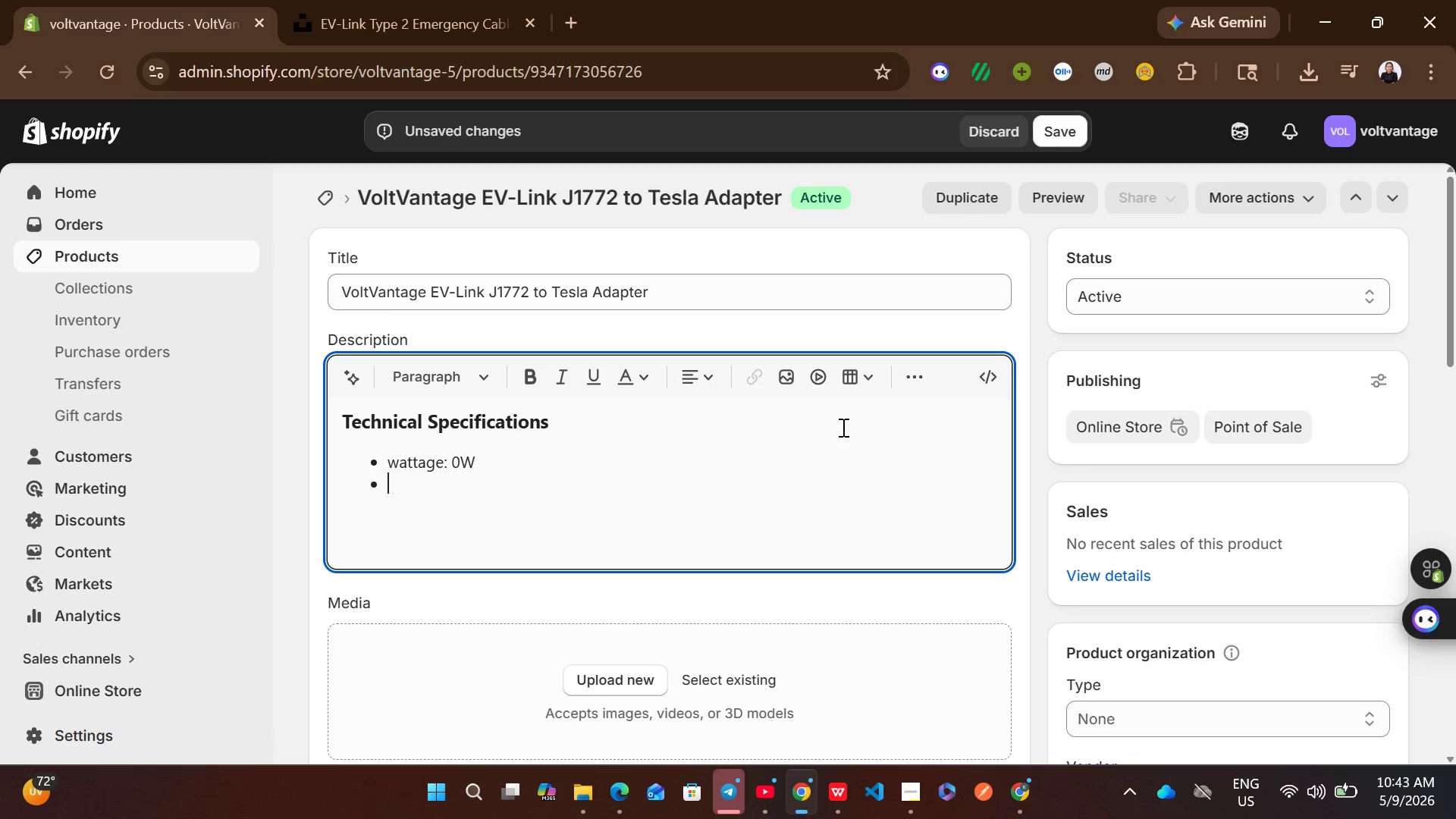 
 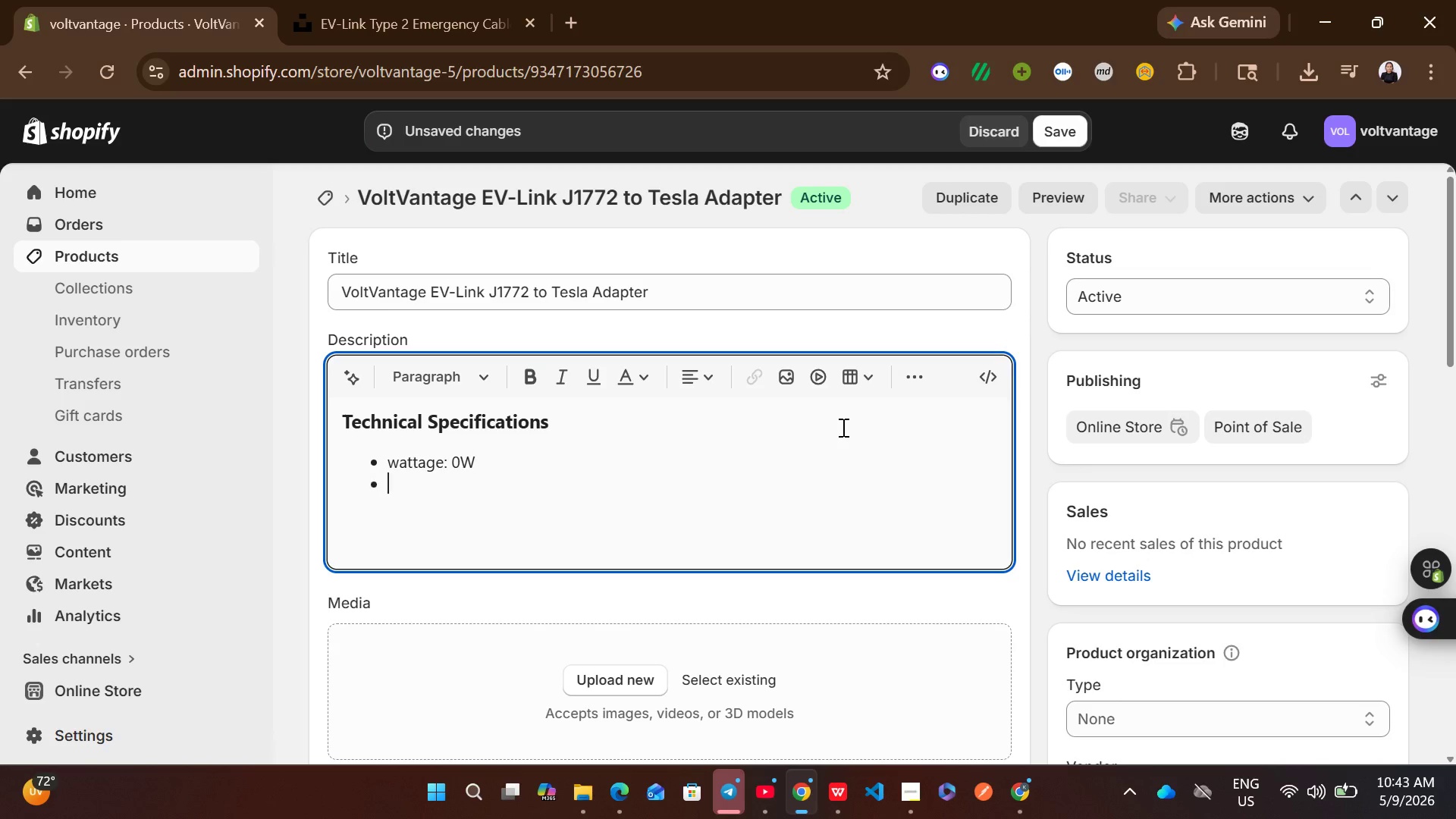 
key(Enter)
 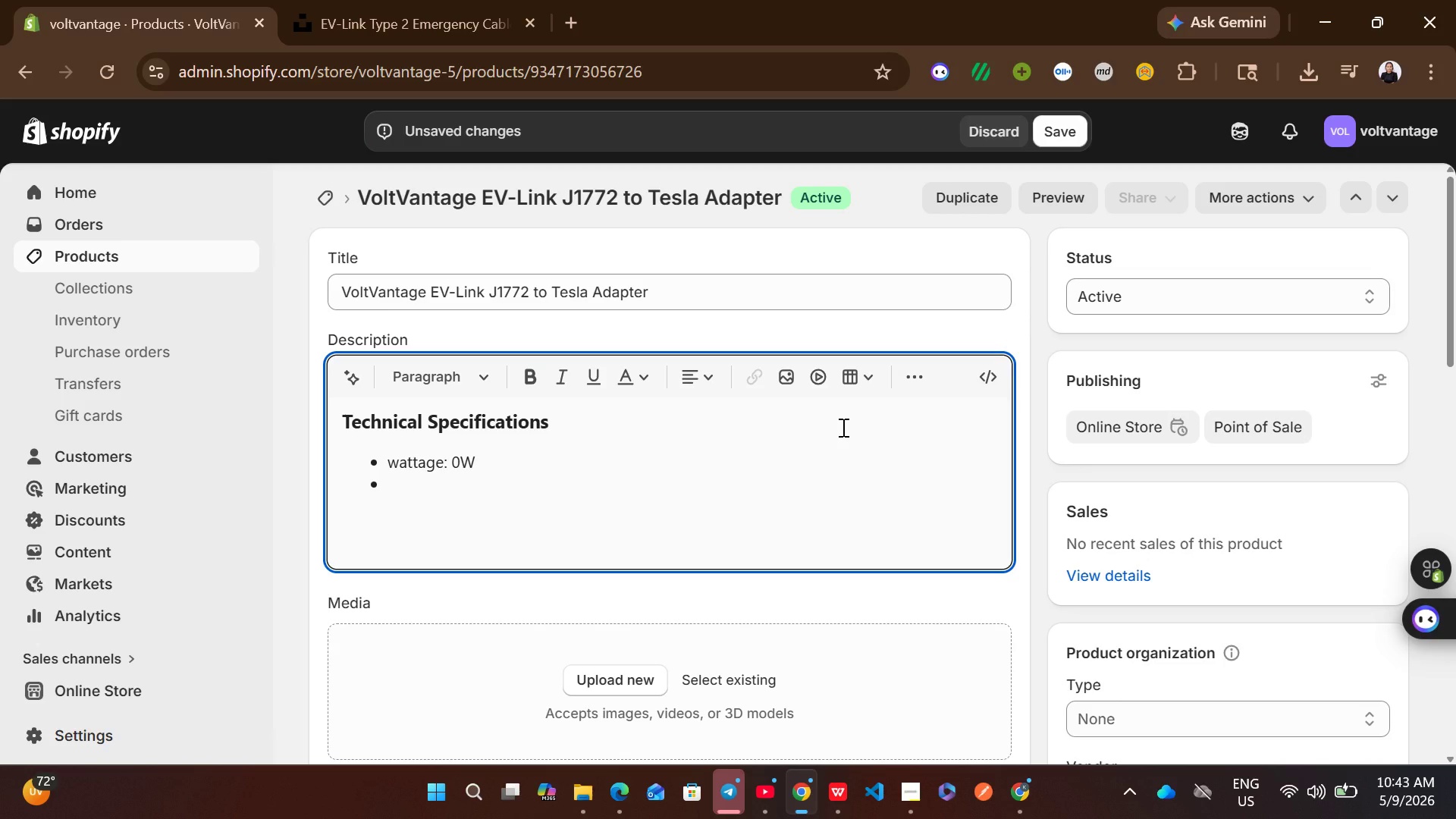 
type(Voltage )
key(Backspace)
type(: 220V)
 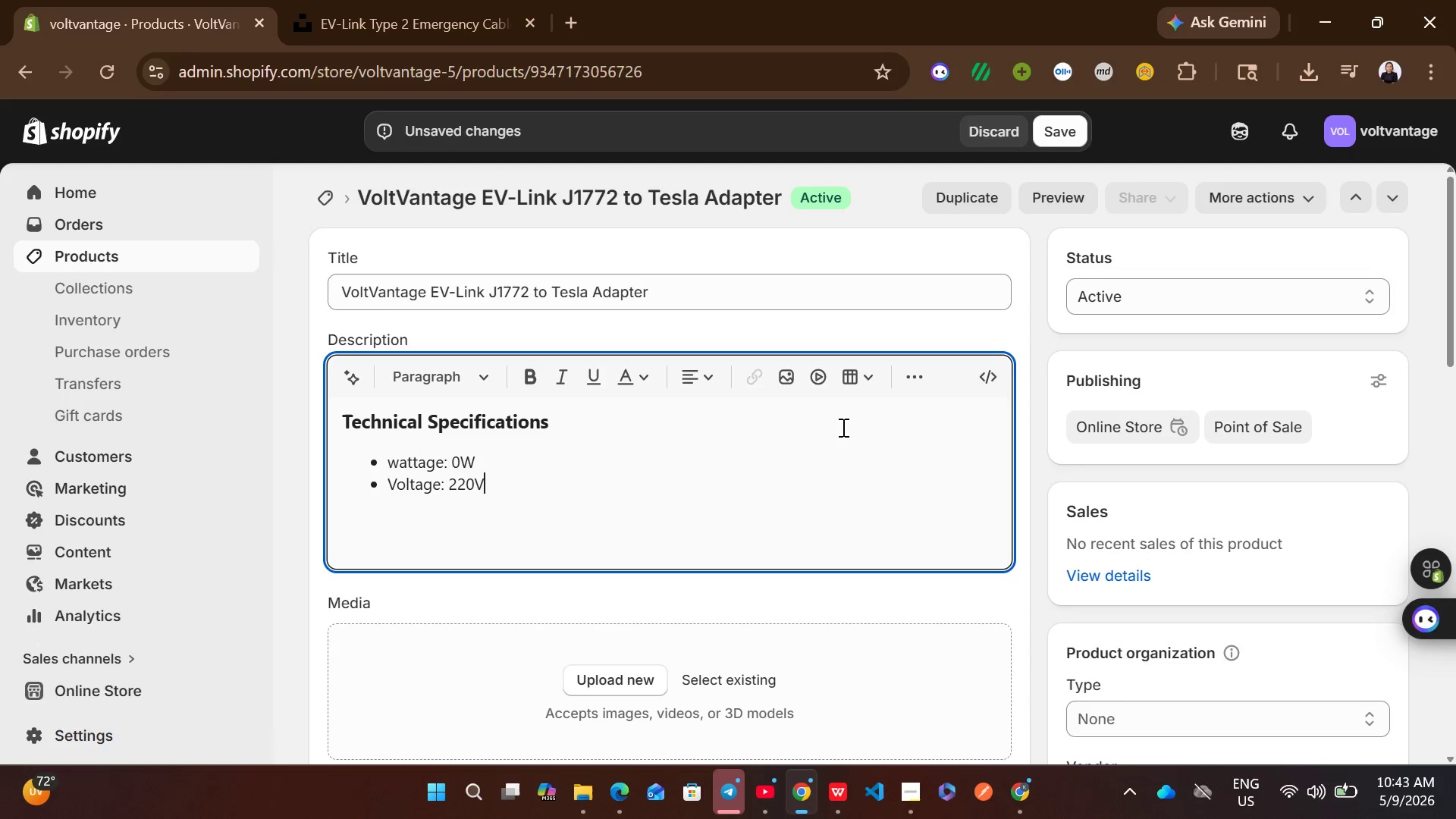 
key(Enter)
 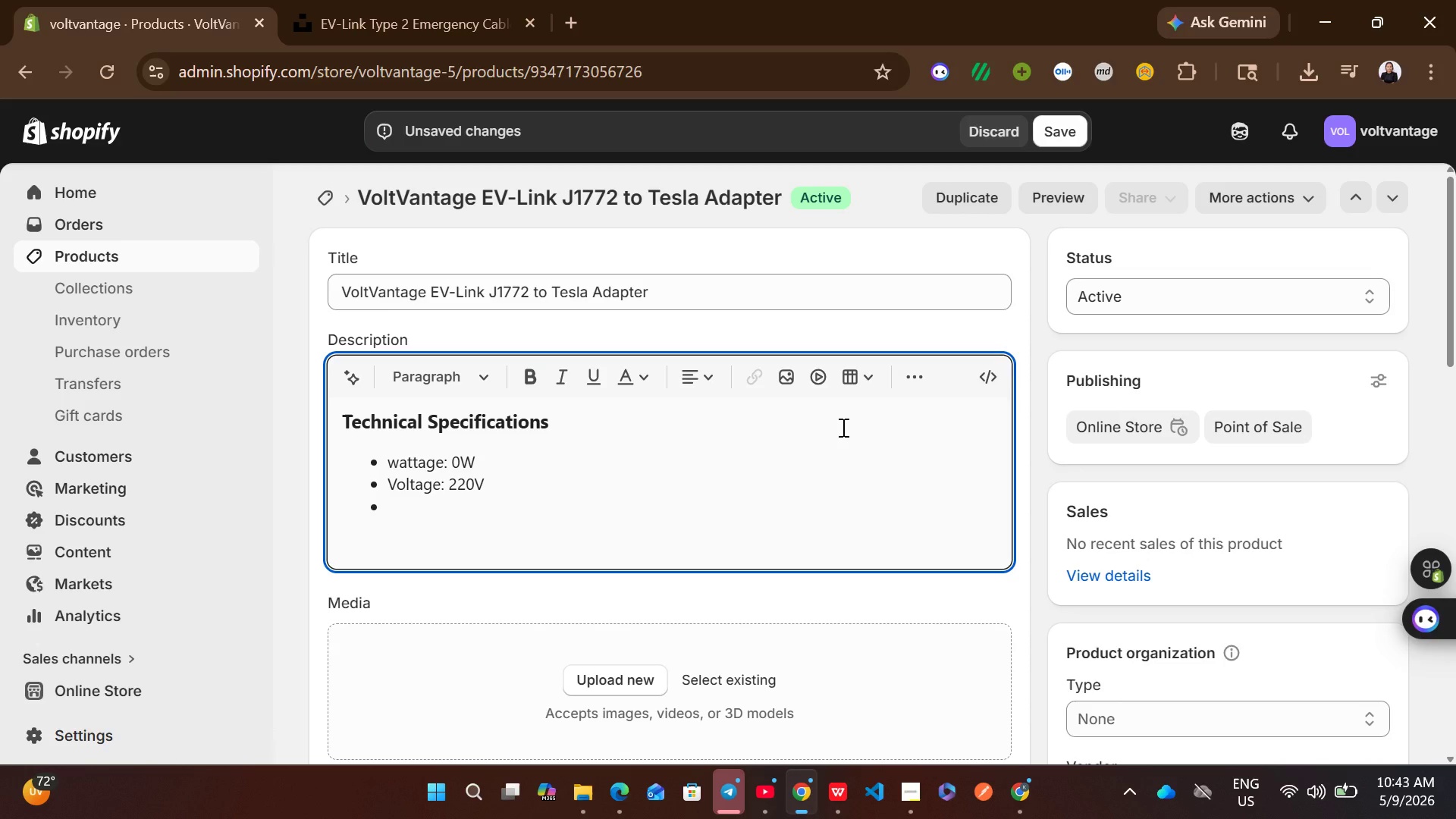 
type(Specs: oW / 220V)
 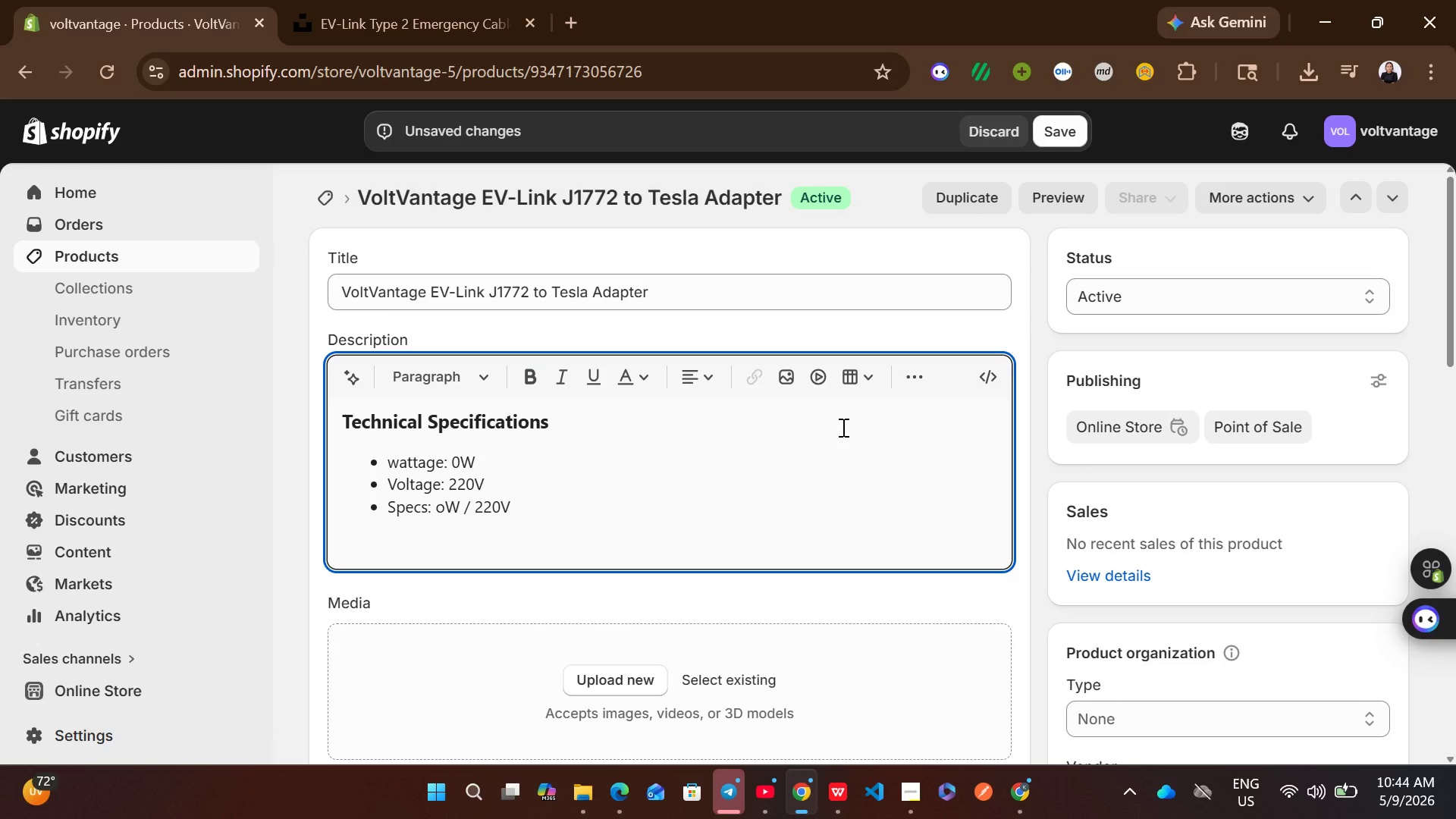 
left_click([447, 507])
 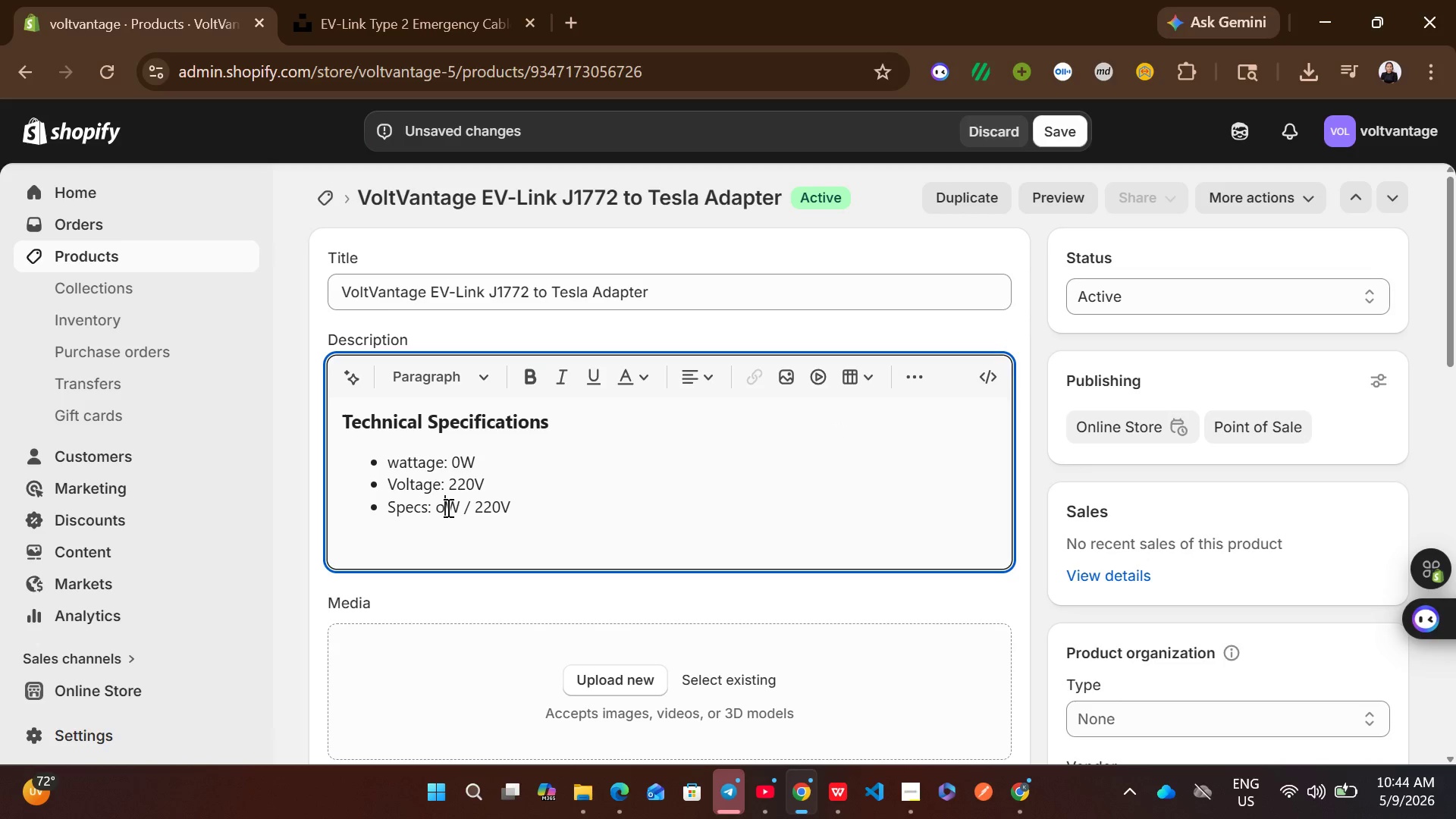 
key(Backspace)
 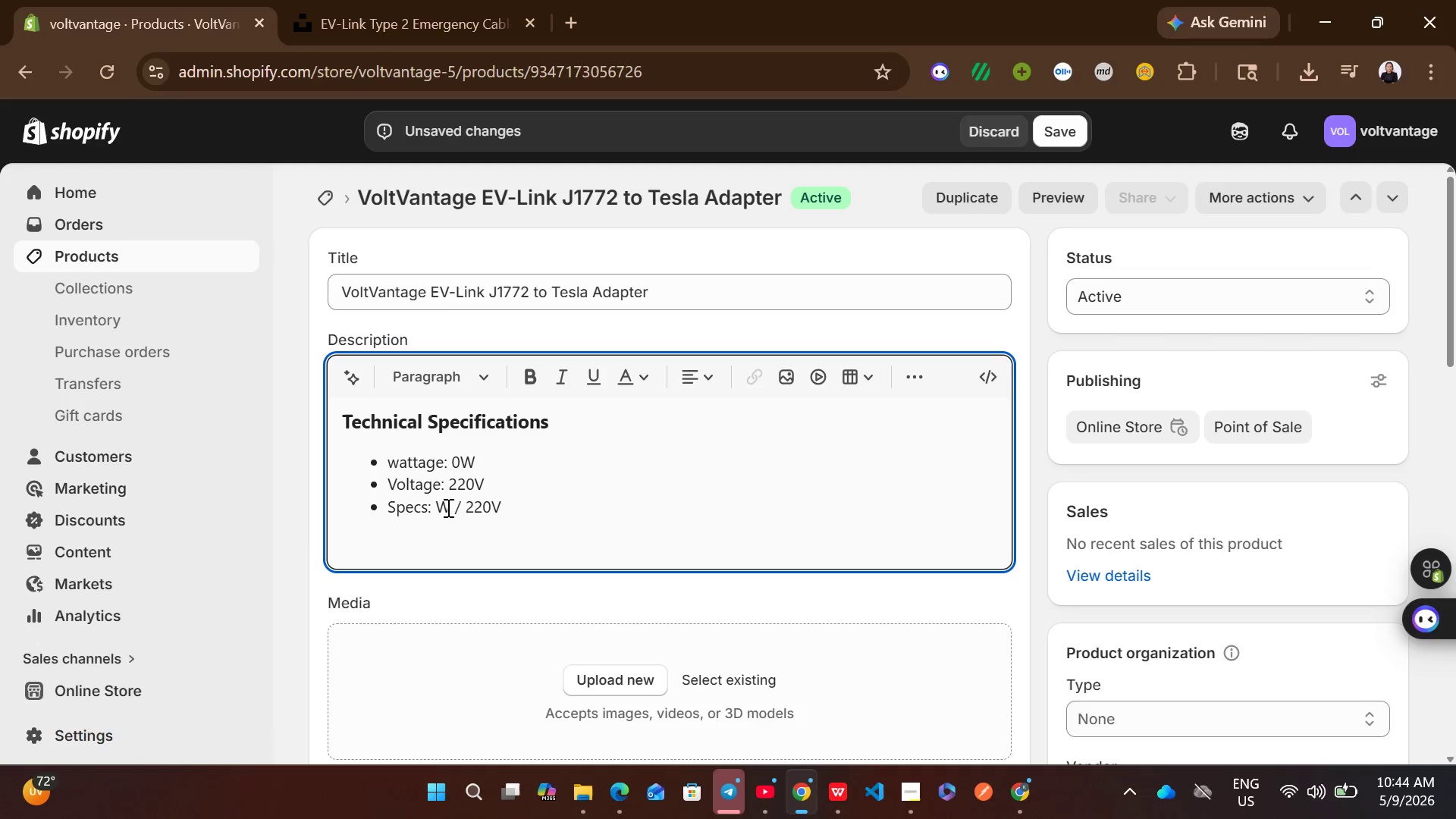 
key(0)
 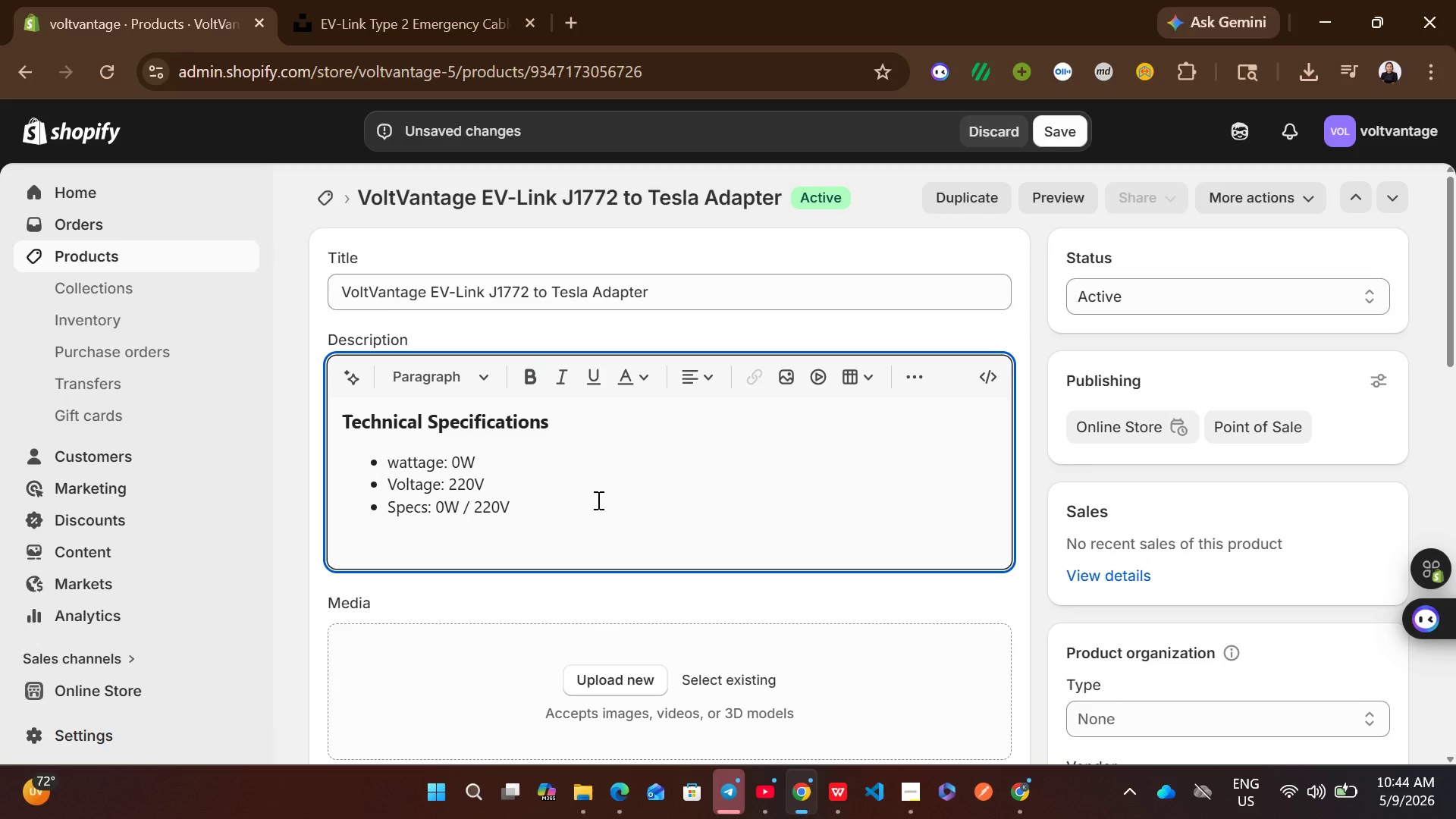 
left_click([597, 500])
 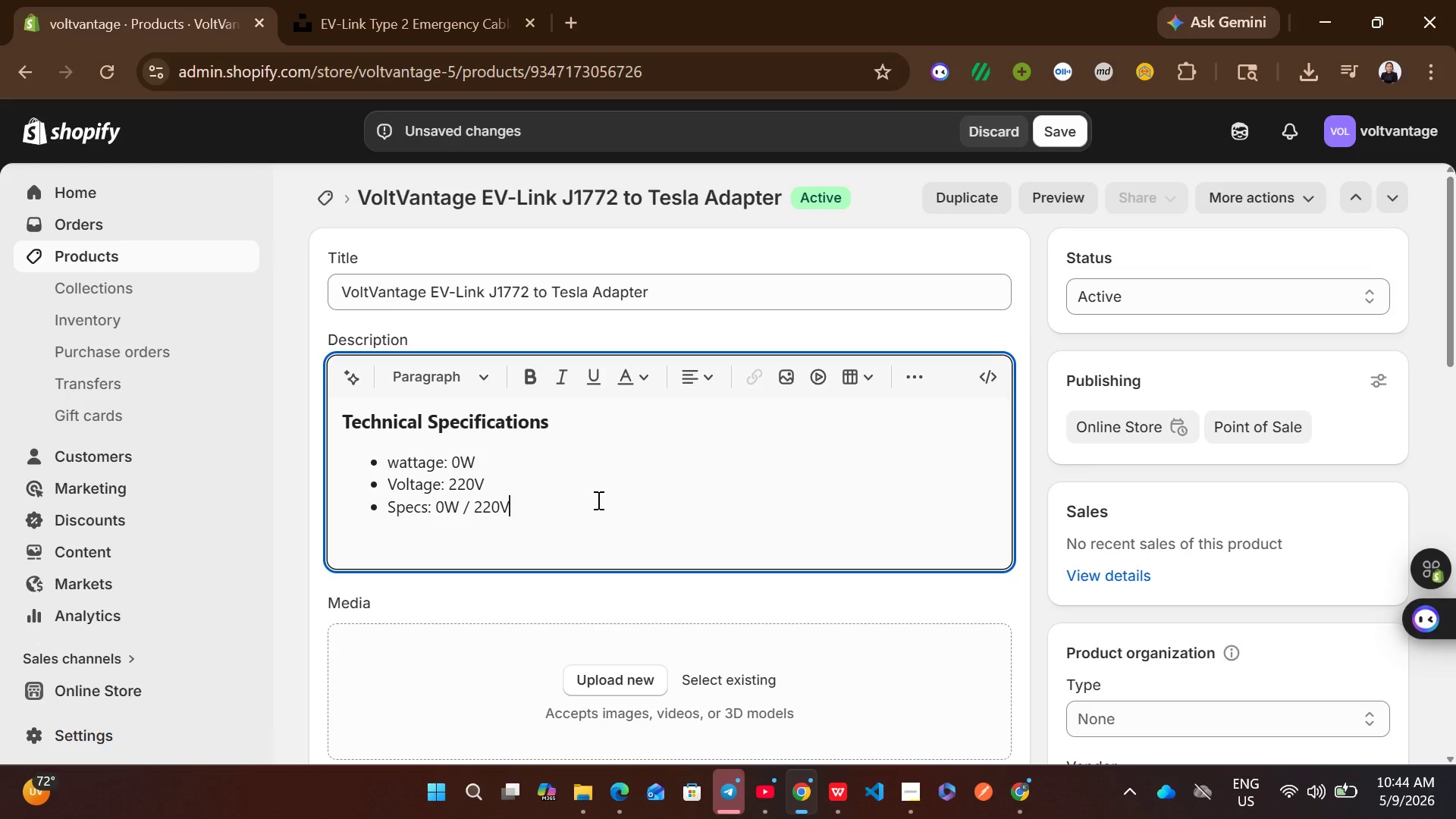 
key(Enter)
 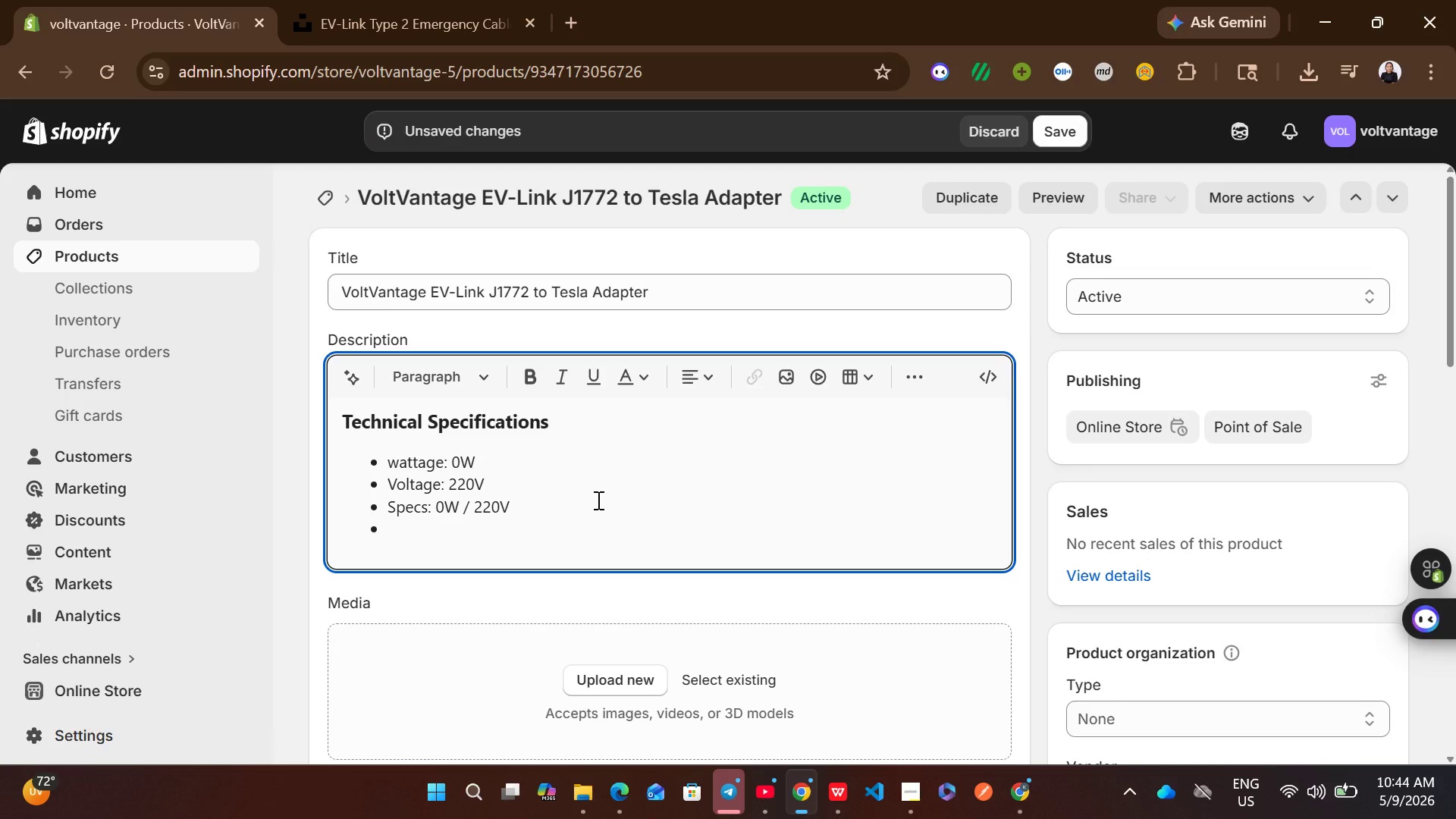 
type(Weather Rating: IP67)
 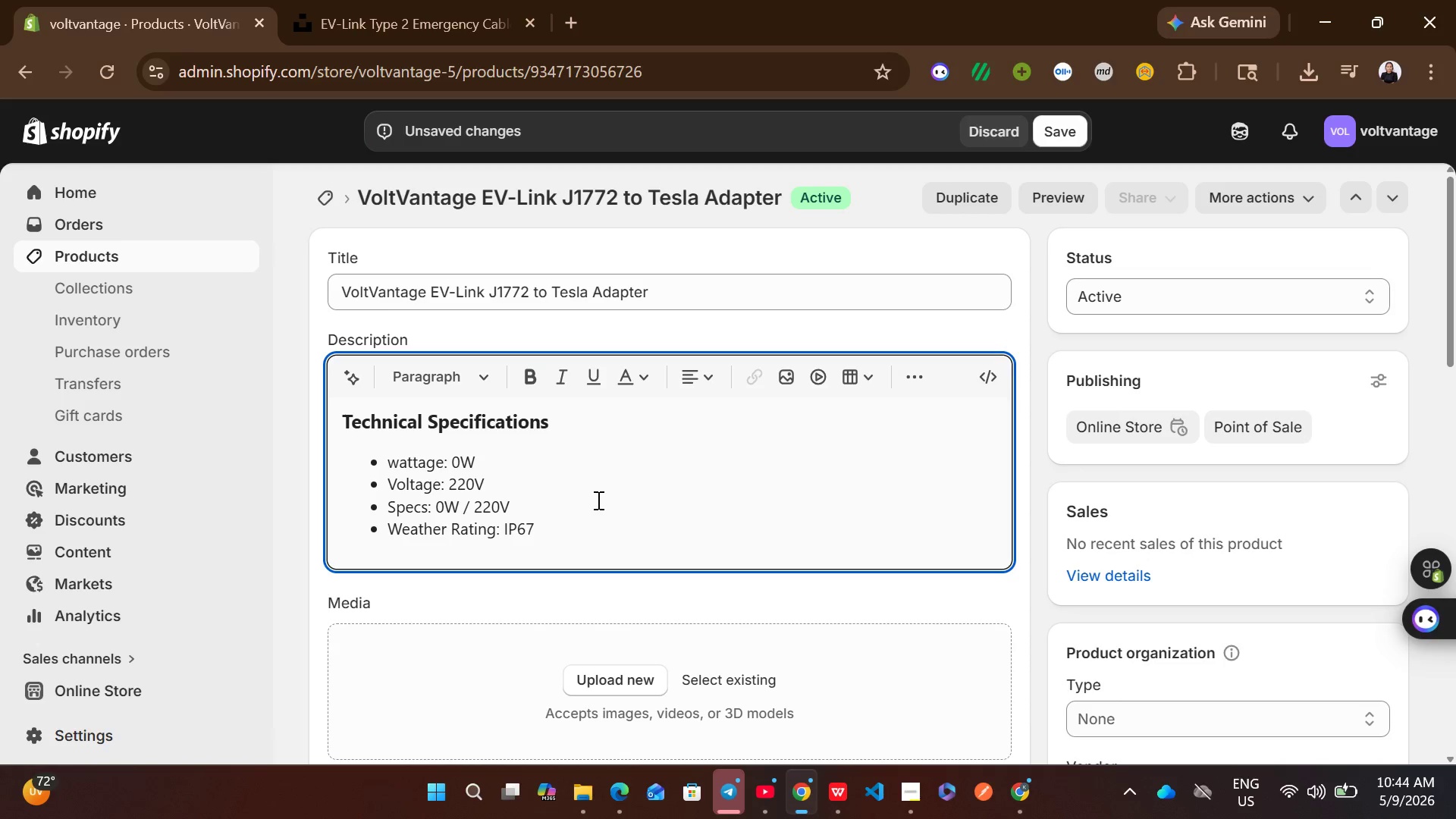 
key(Enter)
 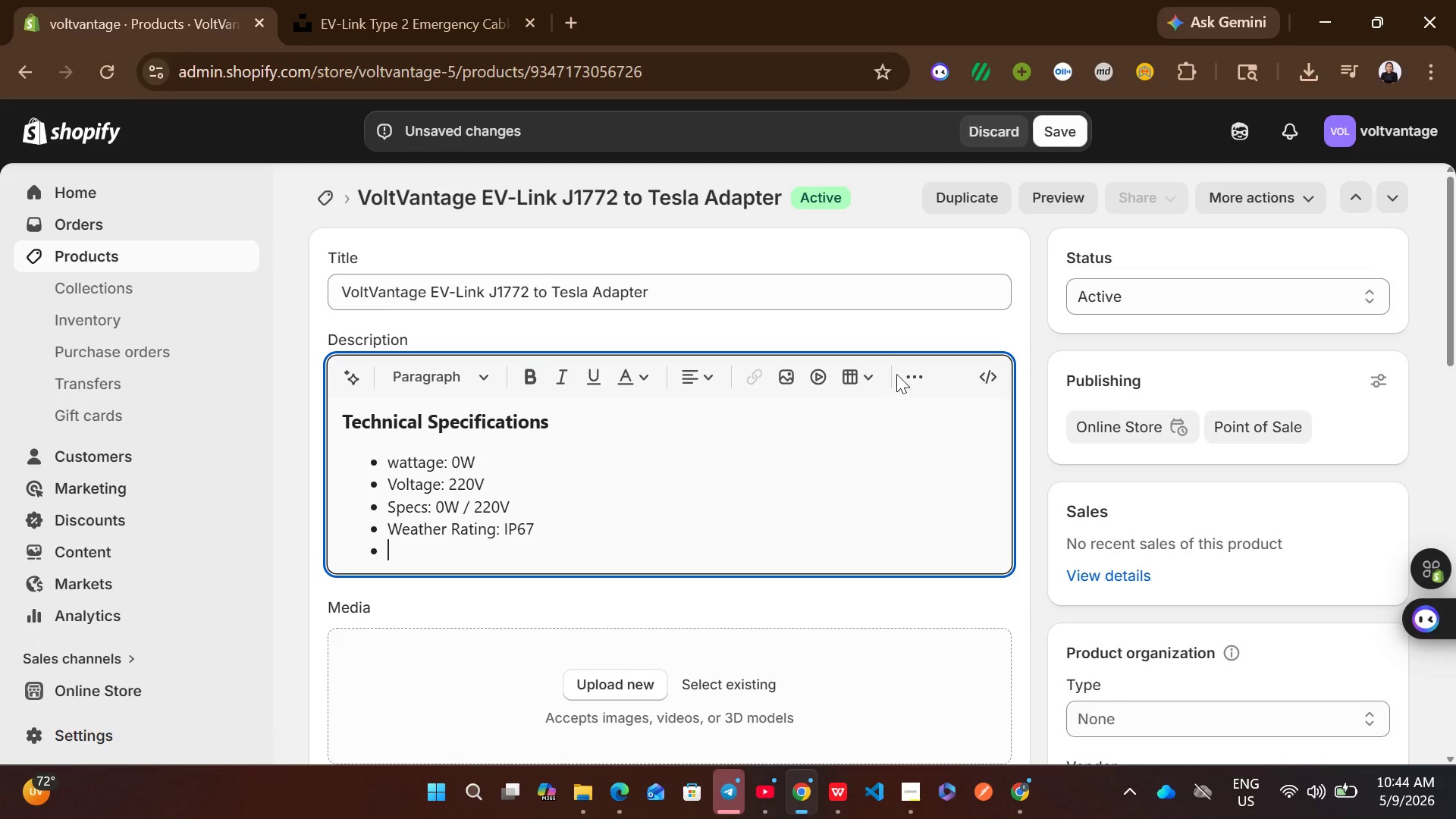 
left_click([902, 369])
 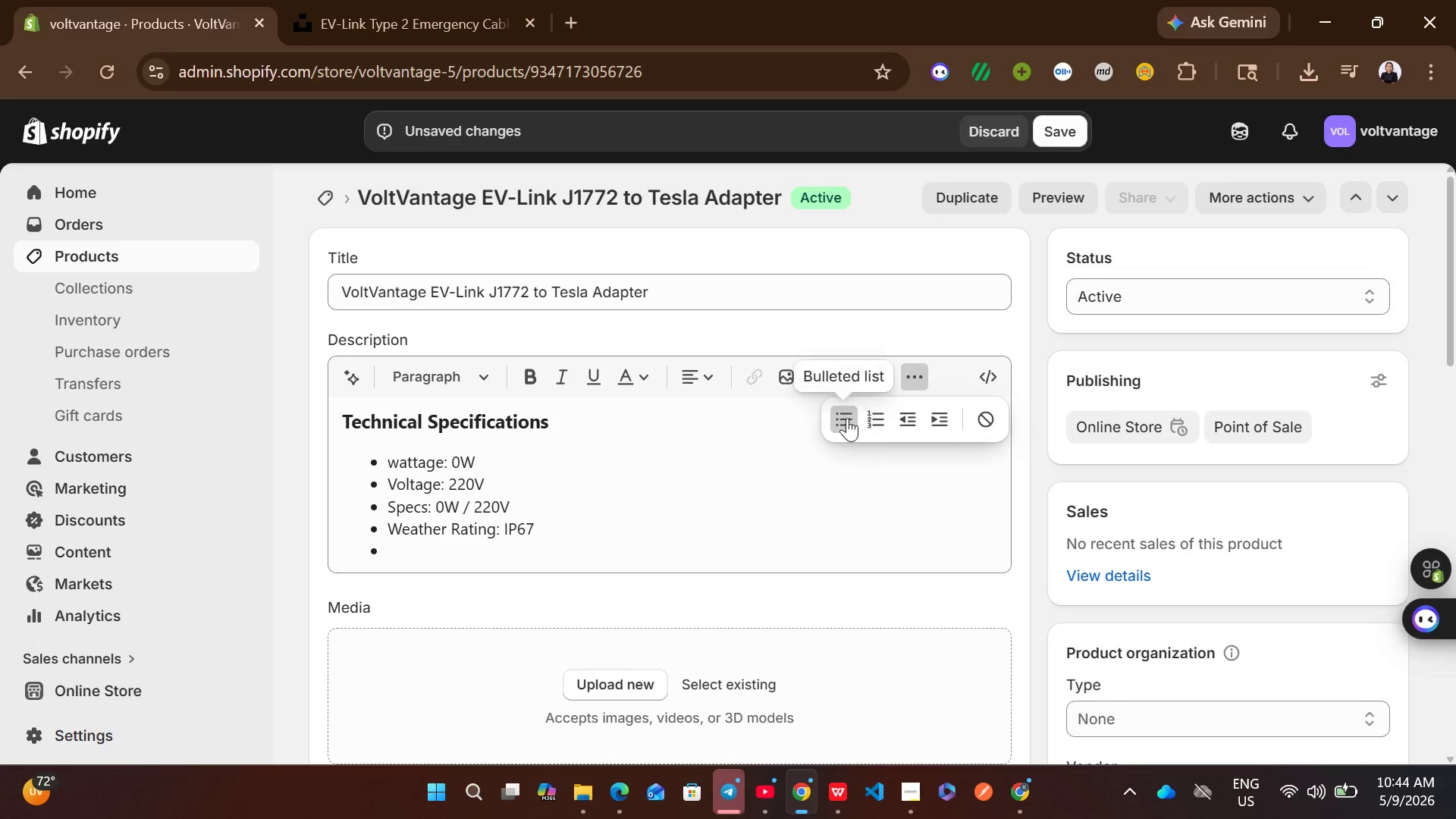 
left_click([845, 419])
 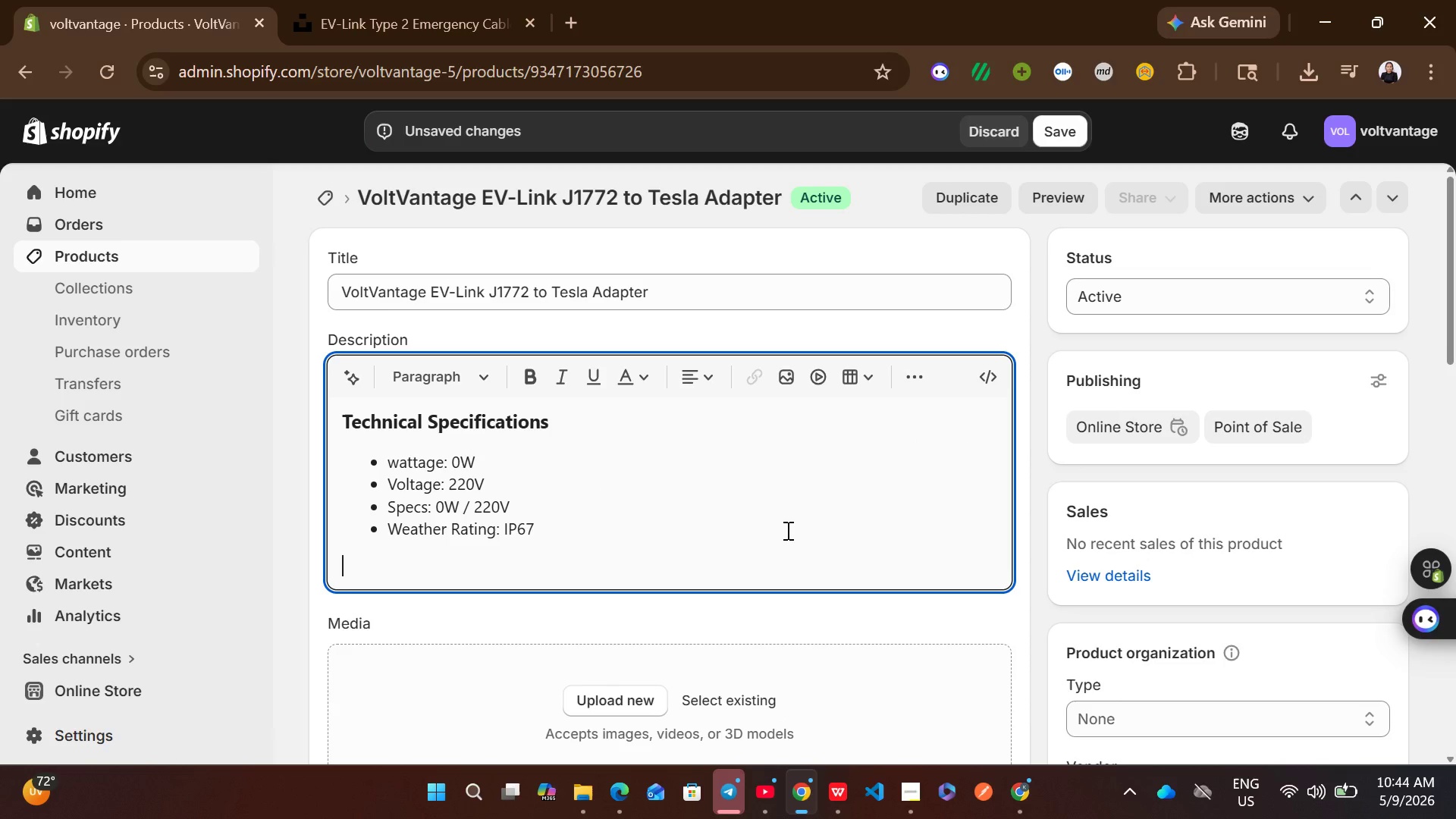 
type(Ideal for off-grid enthusiasts and emergency p)
key(Backspace)
type(backup power.)
 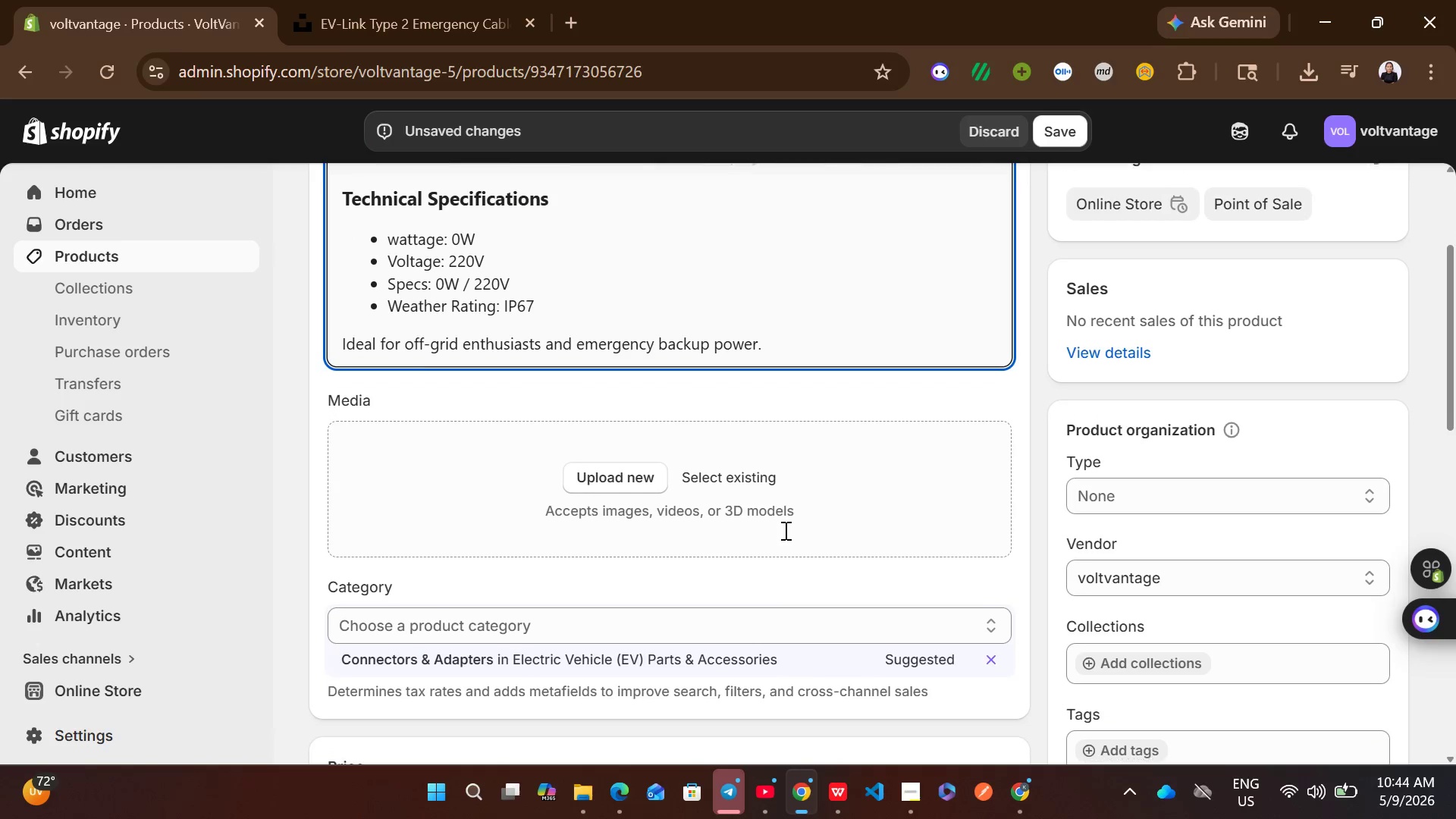 
left_click([1191, 501])
 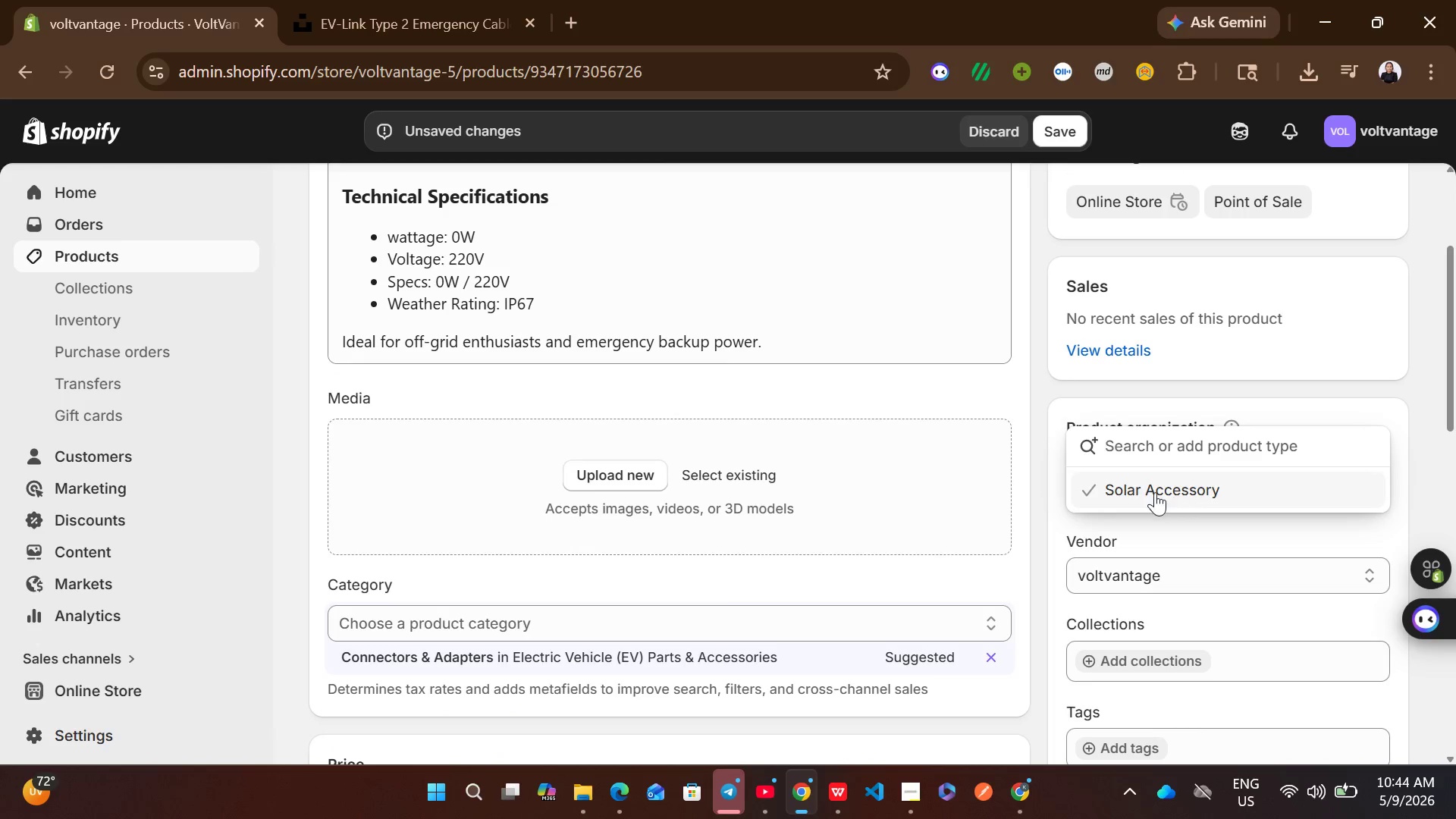 
left_click([1155, 492])
 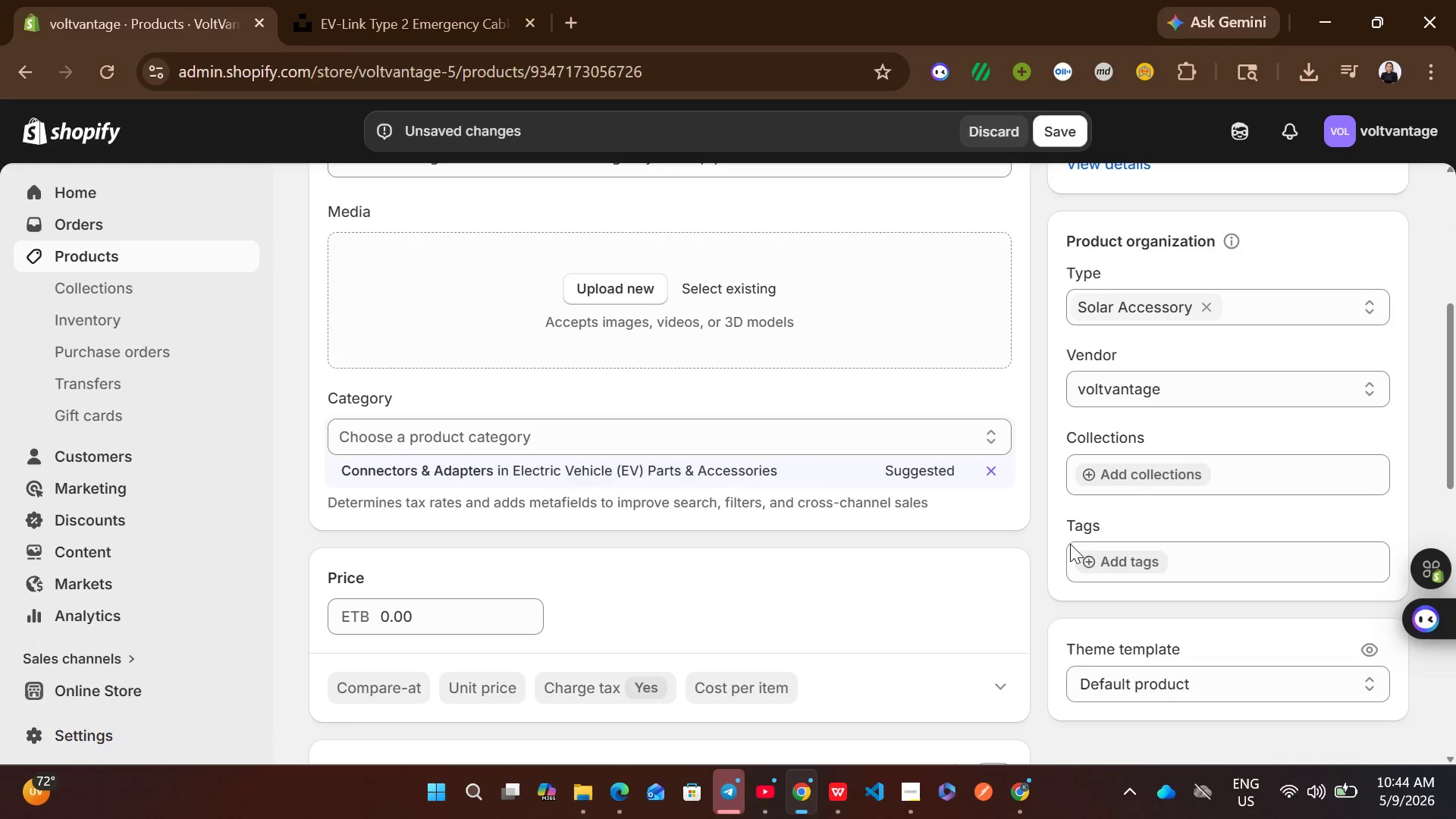 
left_click([1097, 559])
 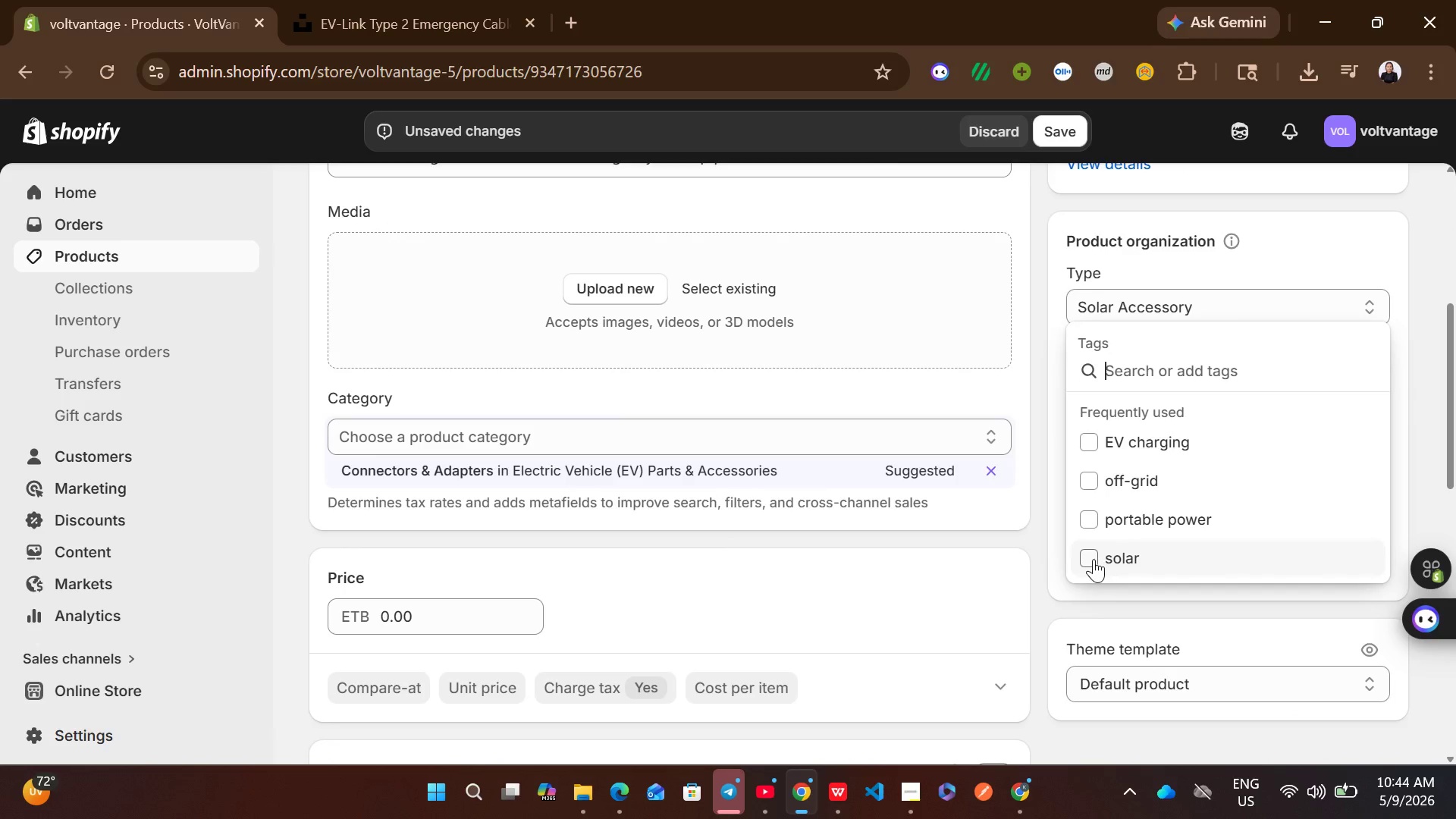 
left_click([1094, 559])
 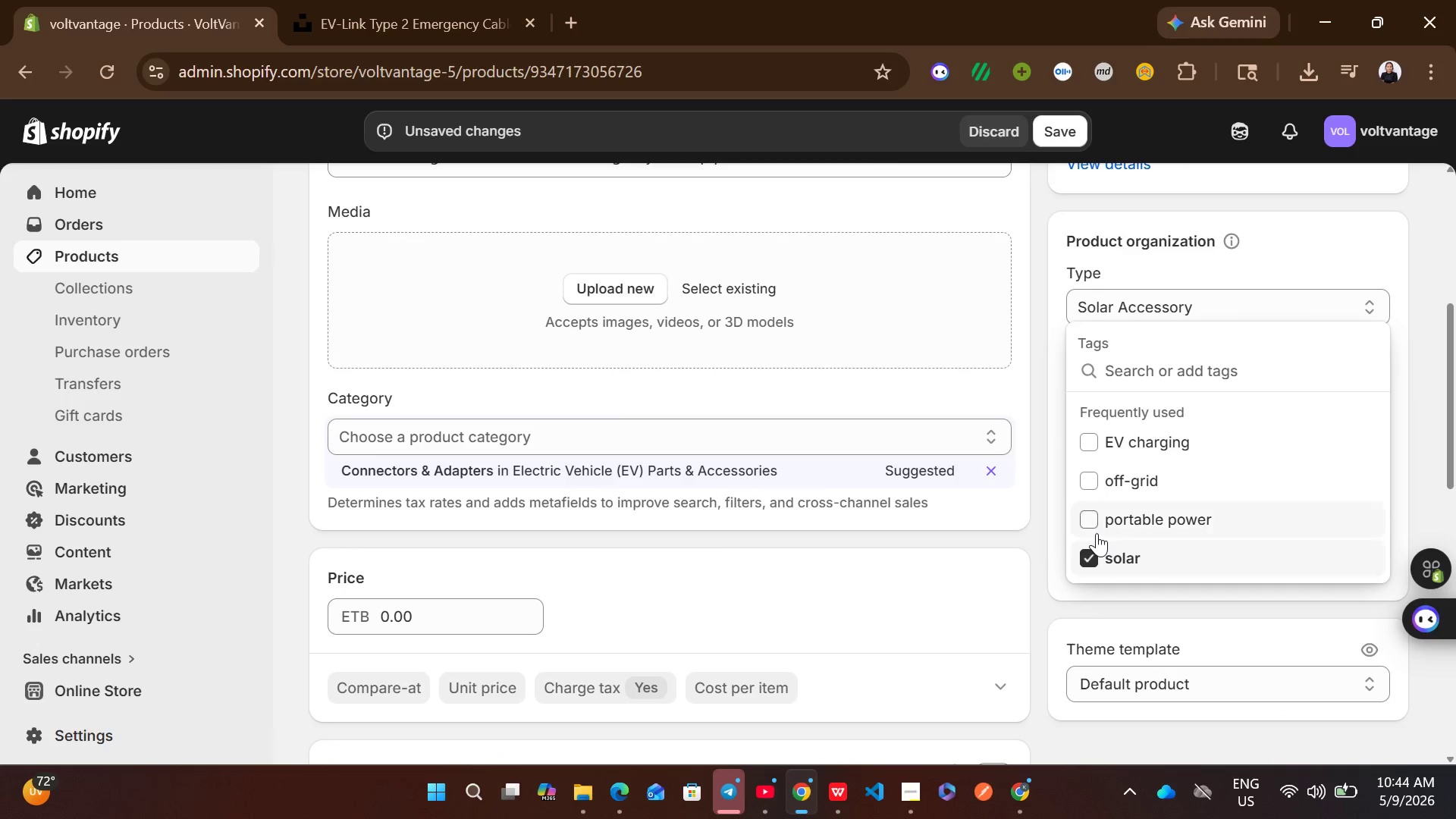 
left_click([1097, 533])
 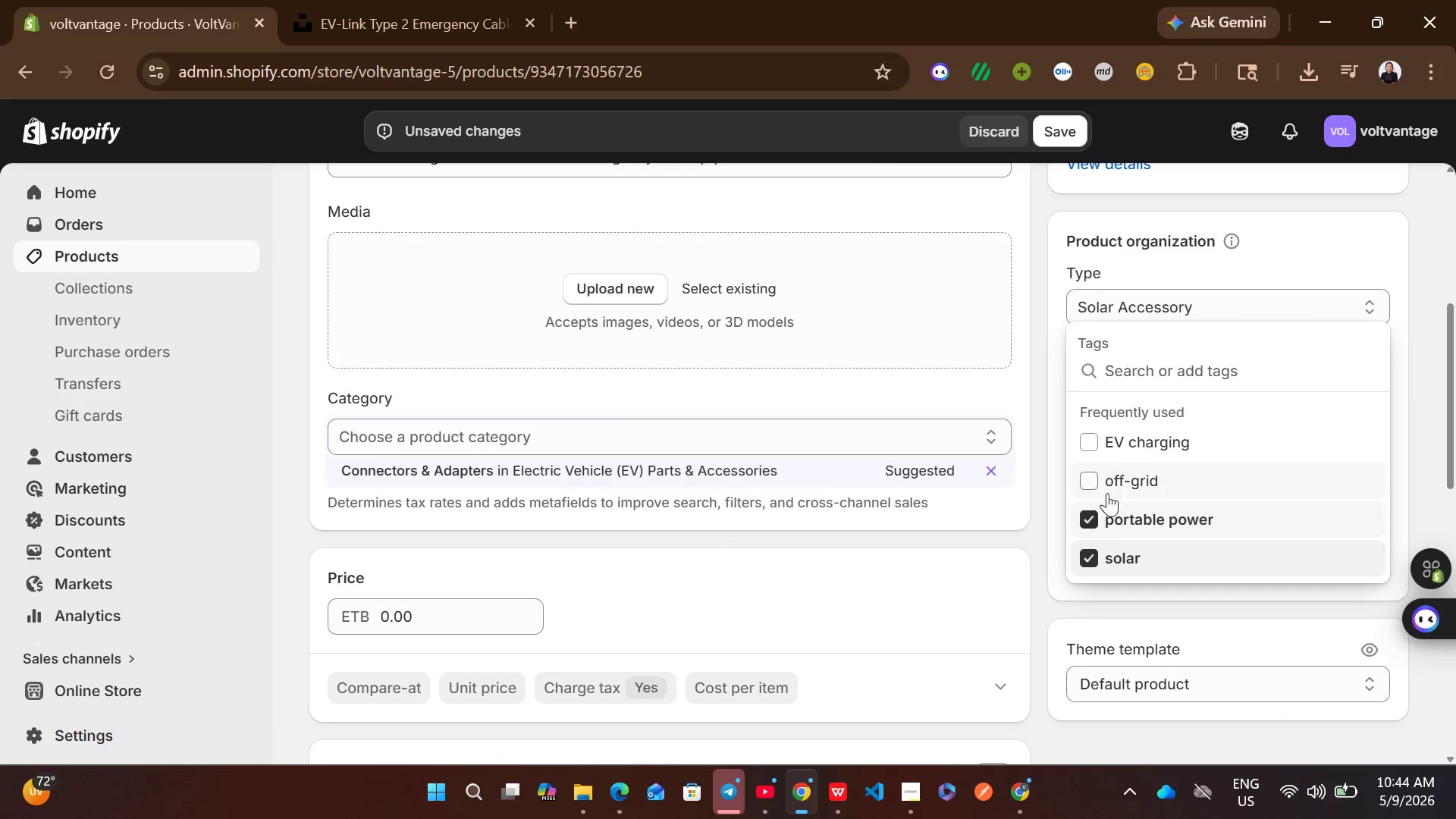 
left_click([1107, 493])
 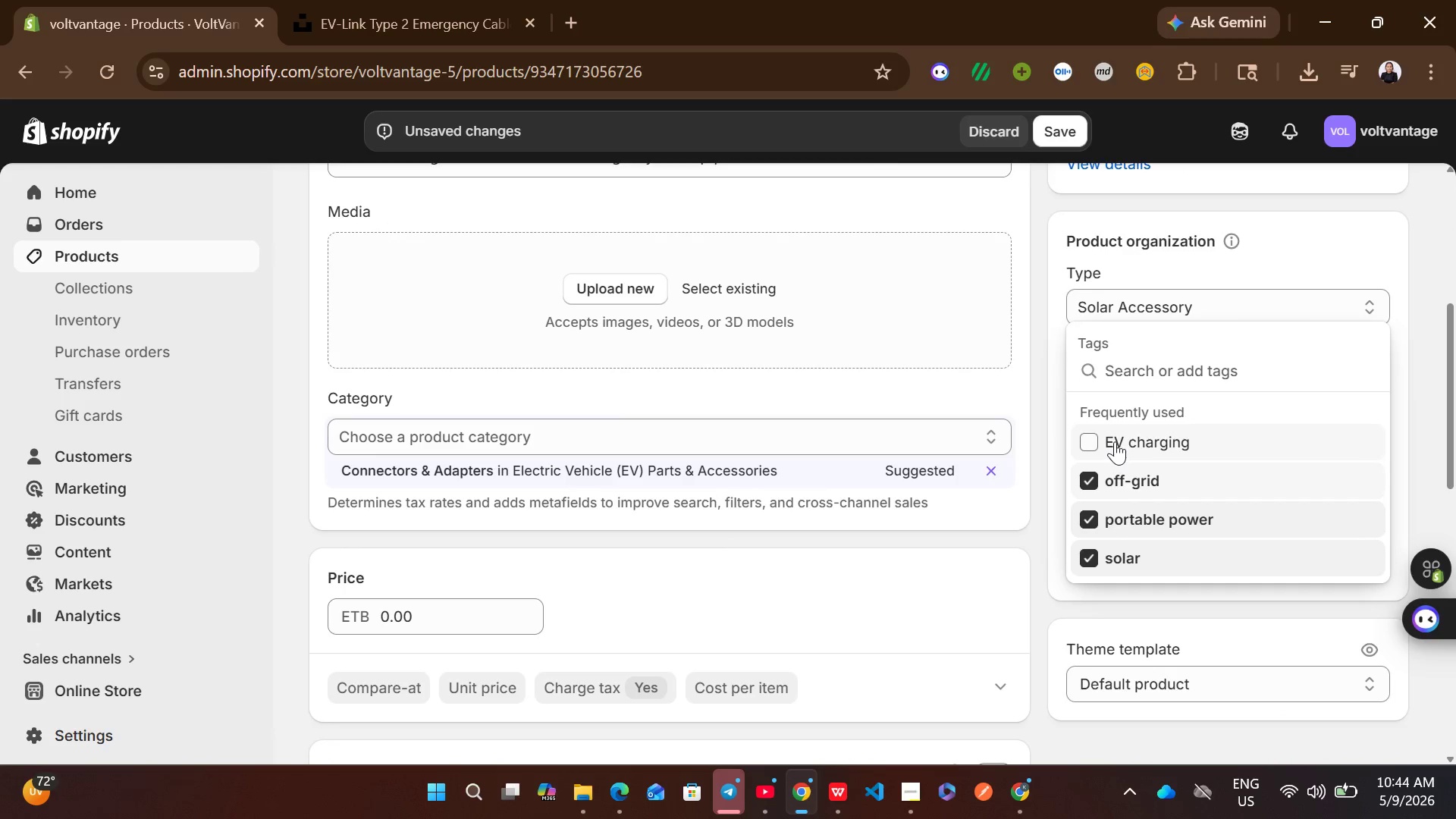 
left_click([1115, 441])
 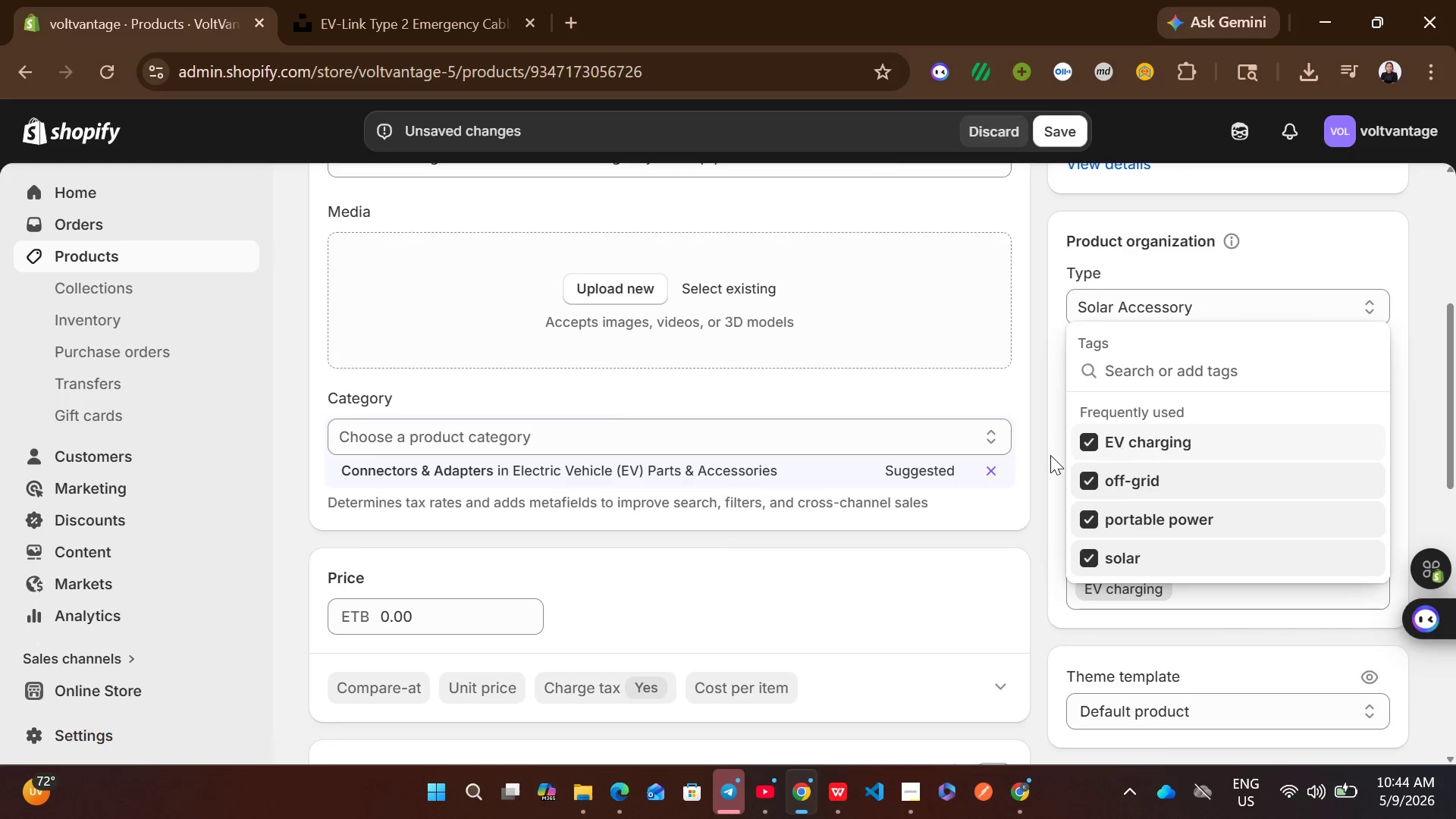 
left_click([1050, 455])
 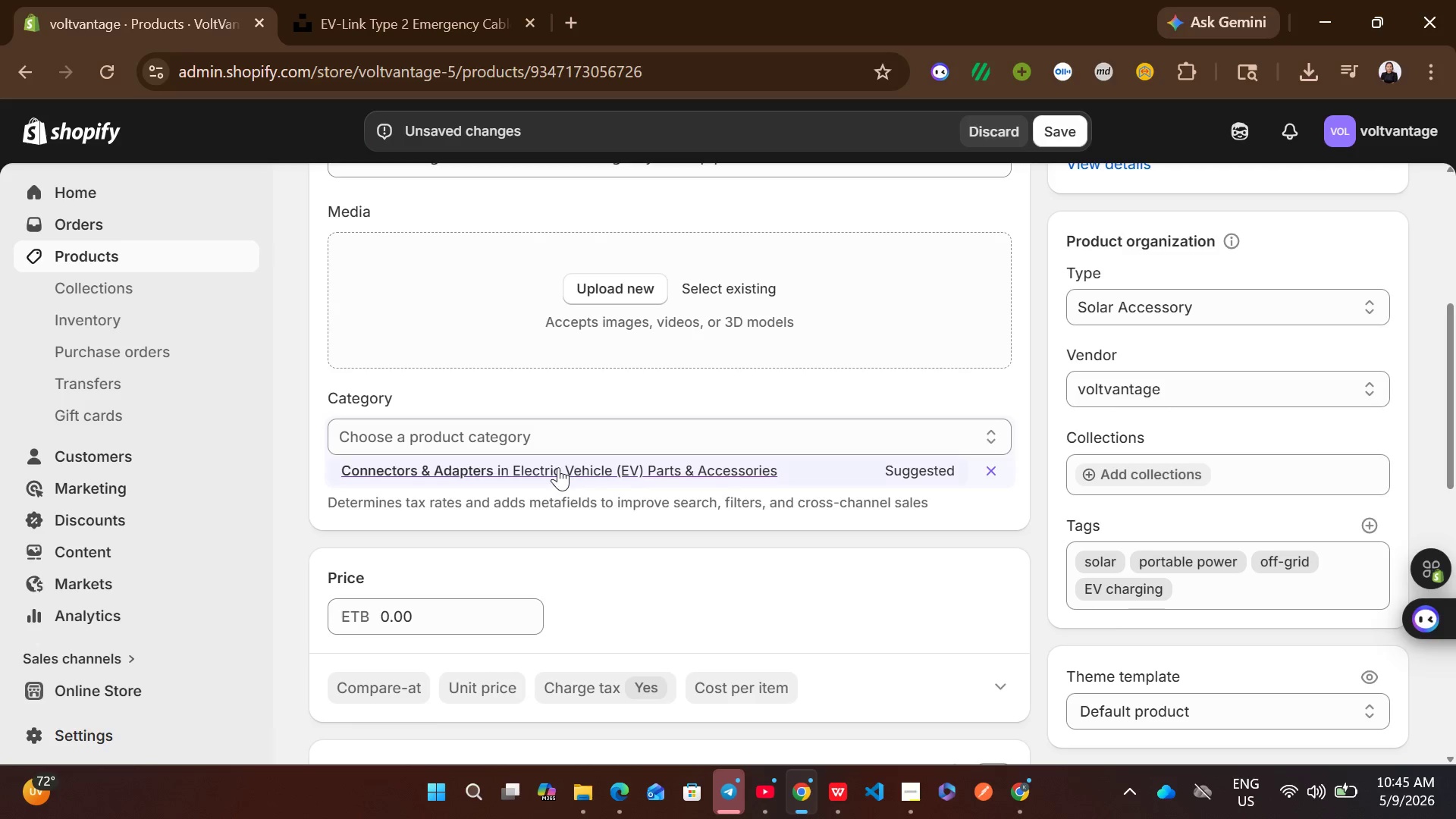 
left_click([558, 467])
 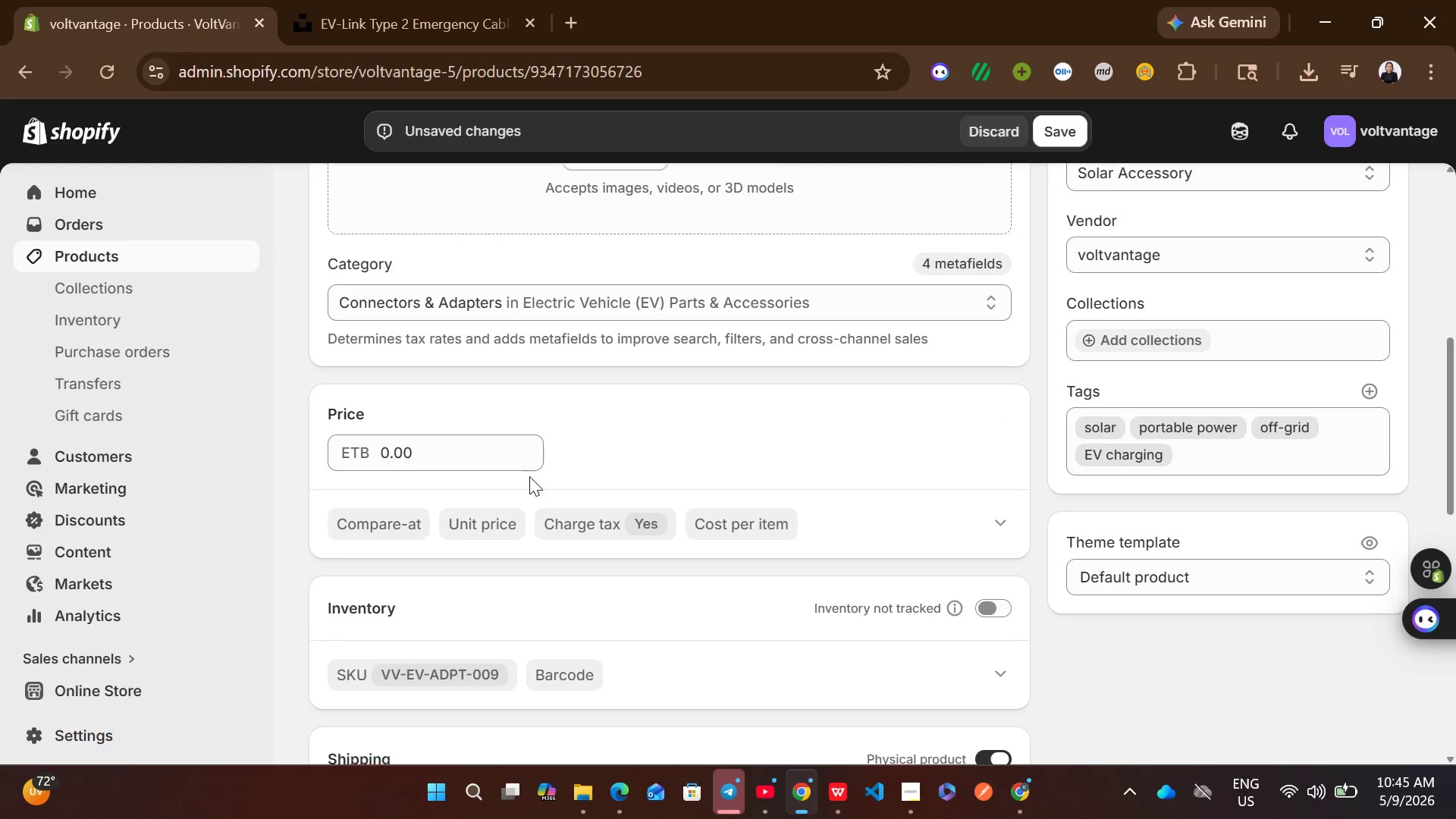 
left_click([439, 442])
 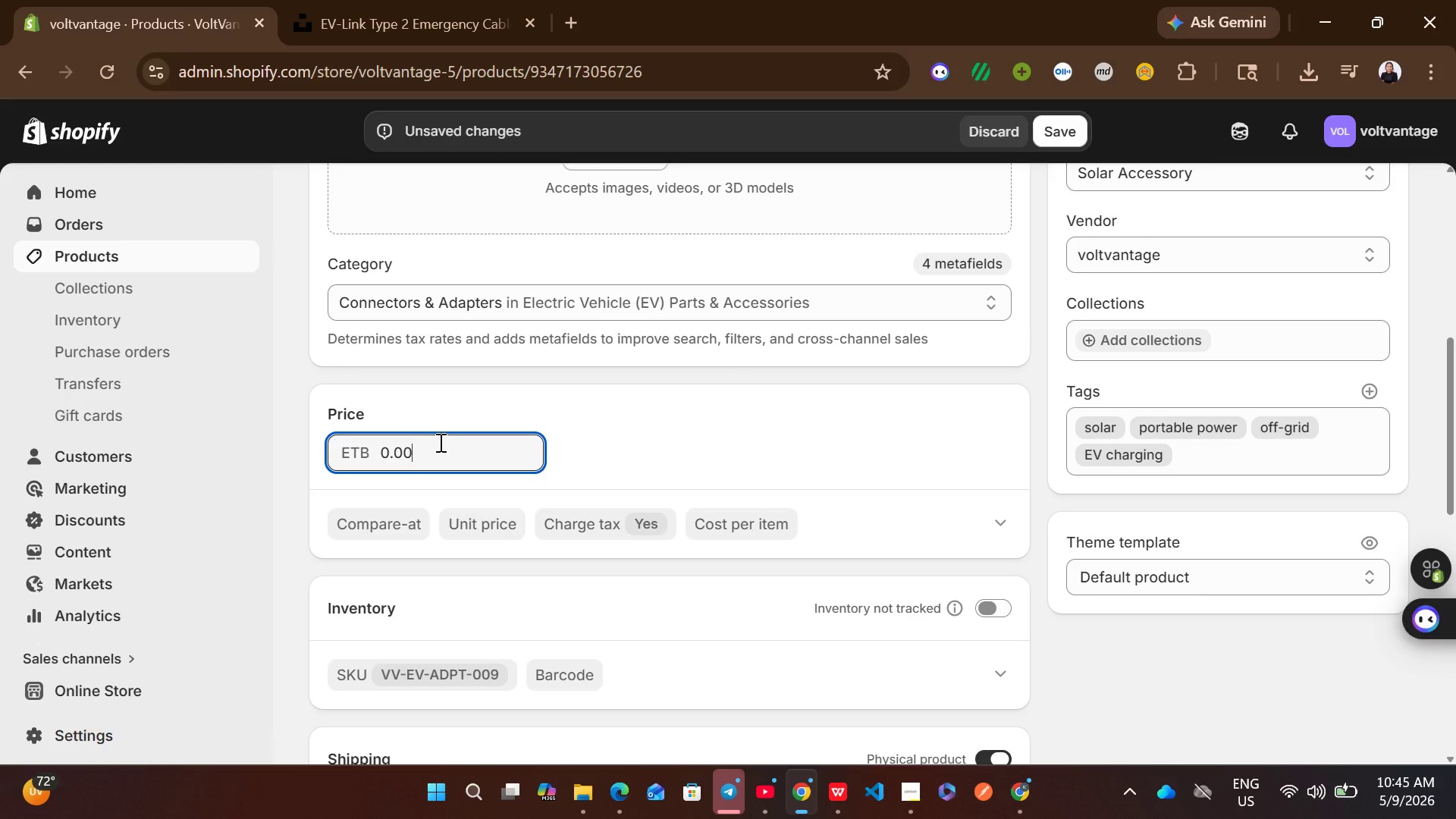 
wait(6.92)
 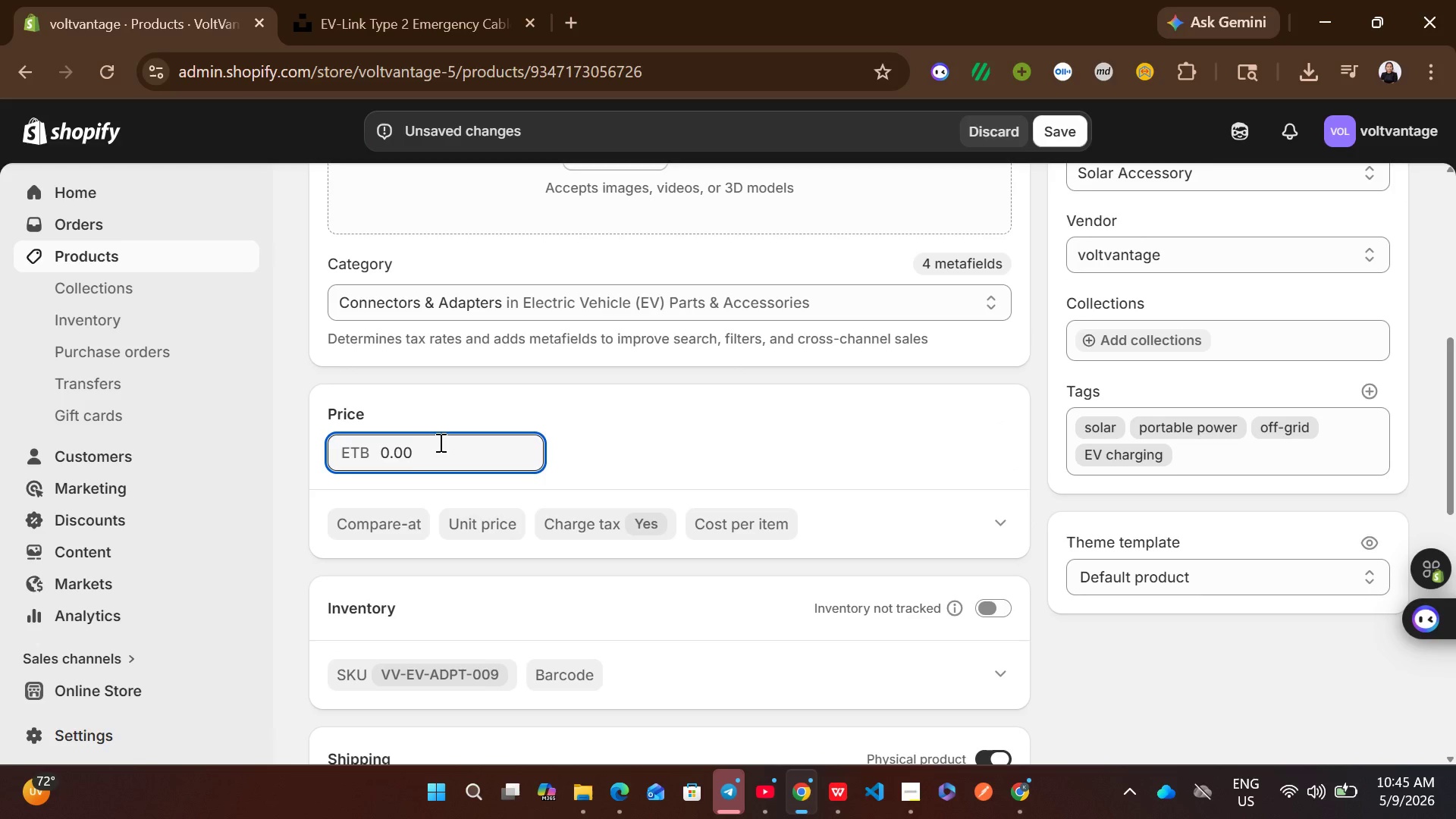 
key(Control+ControlLeft)
 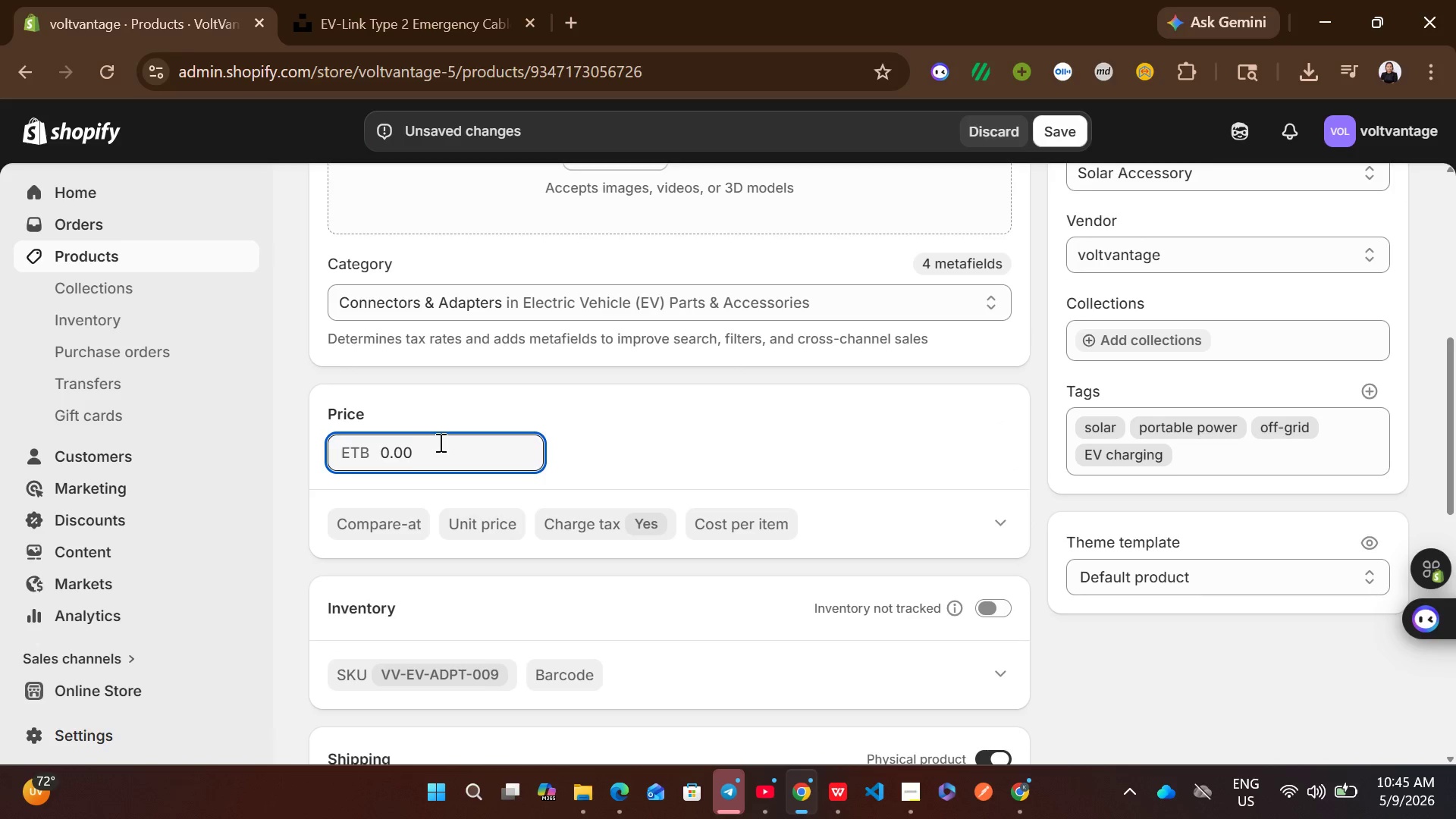 
key(Control+A)
 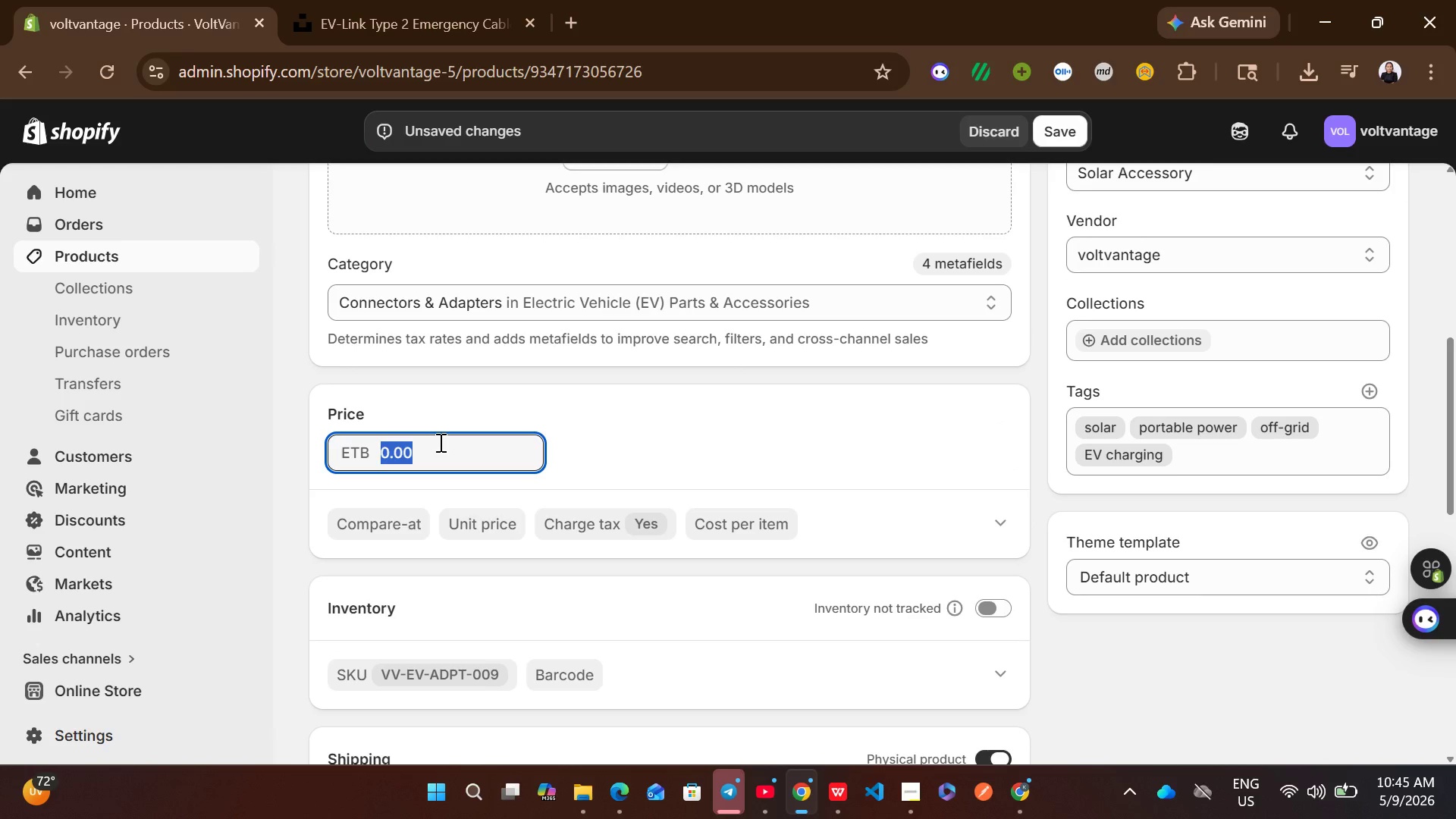 
type(79)
 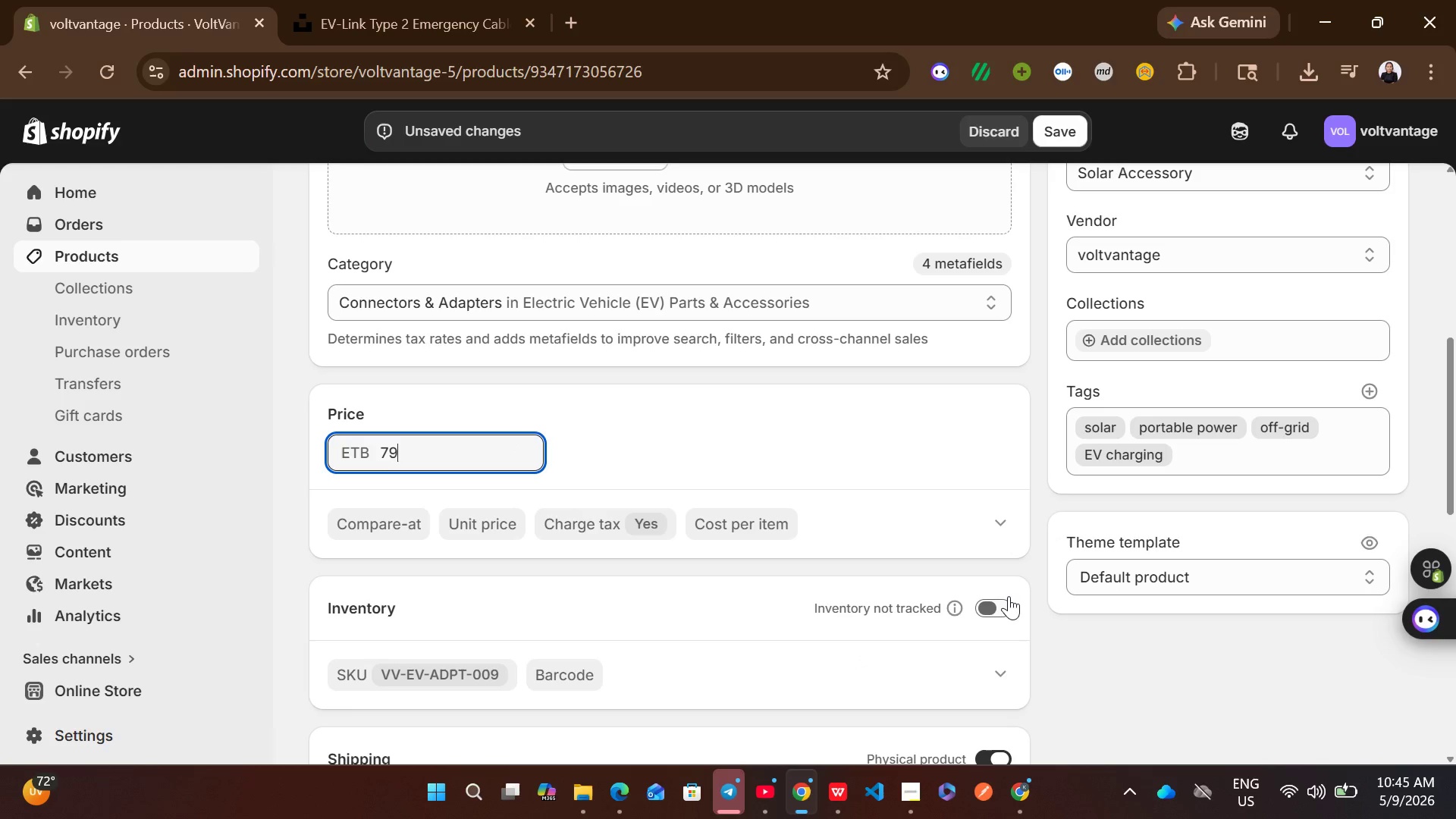 
left_click([1009, 596])
 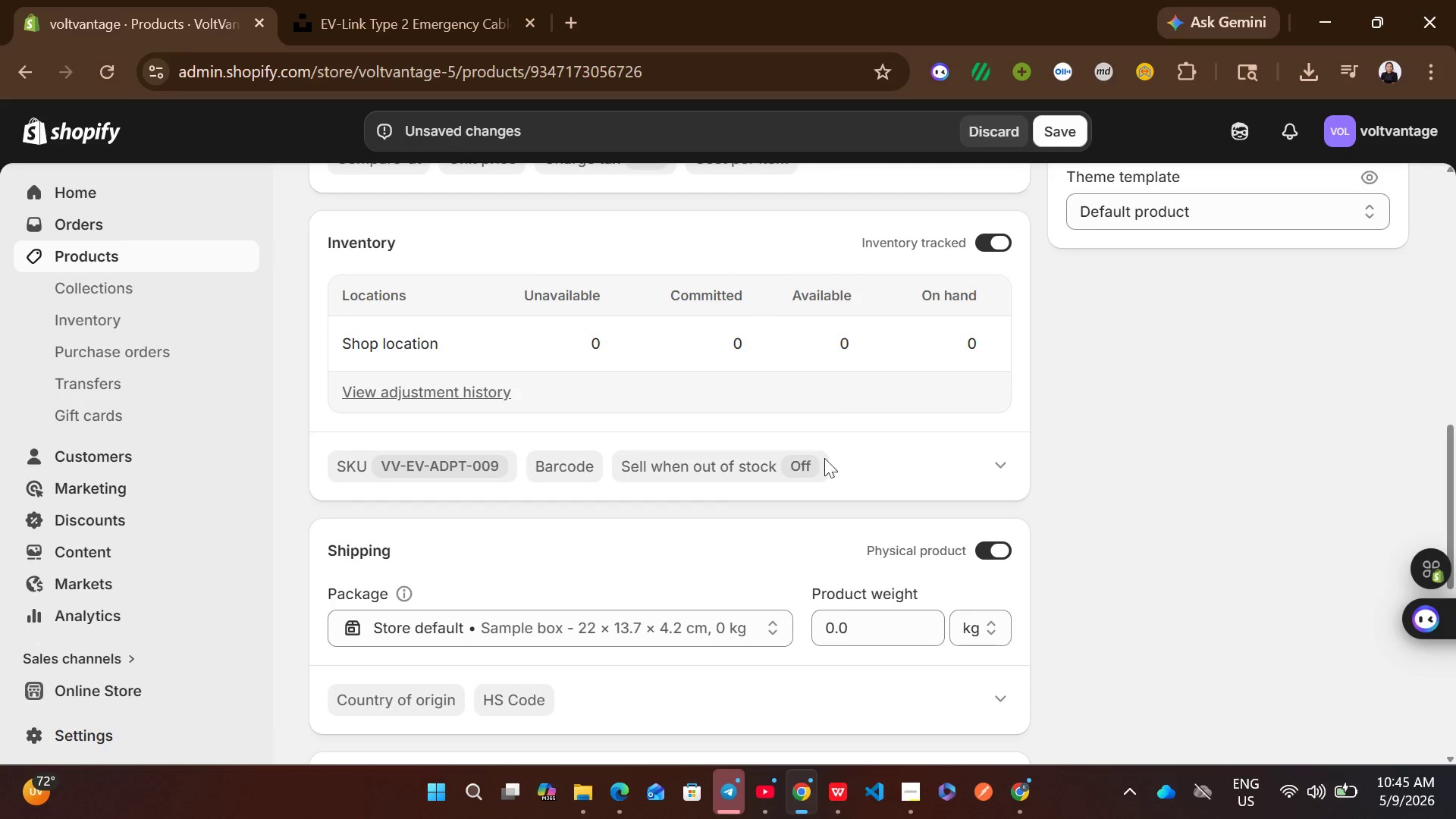 
left_click([808, 337])
 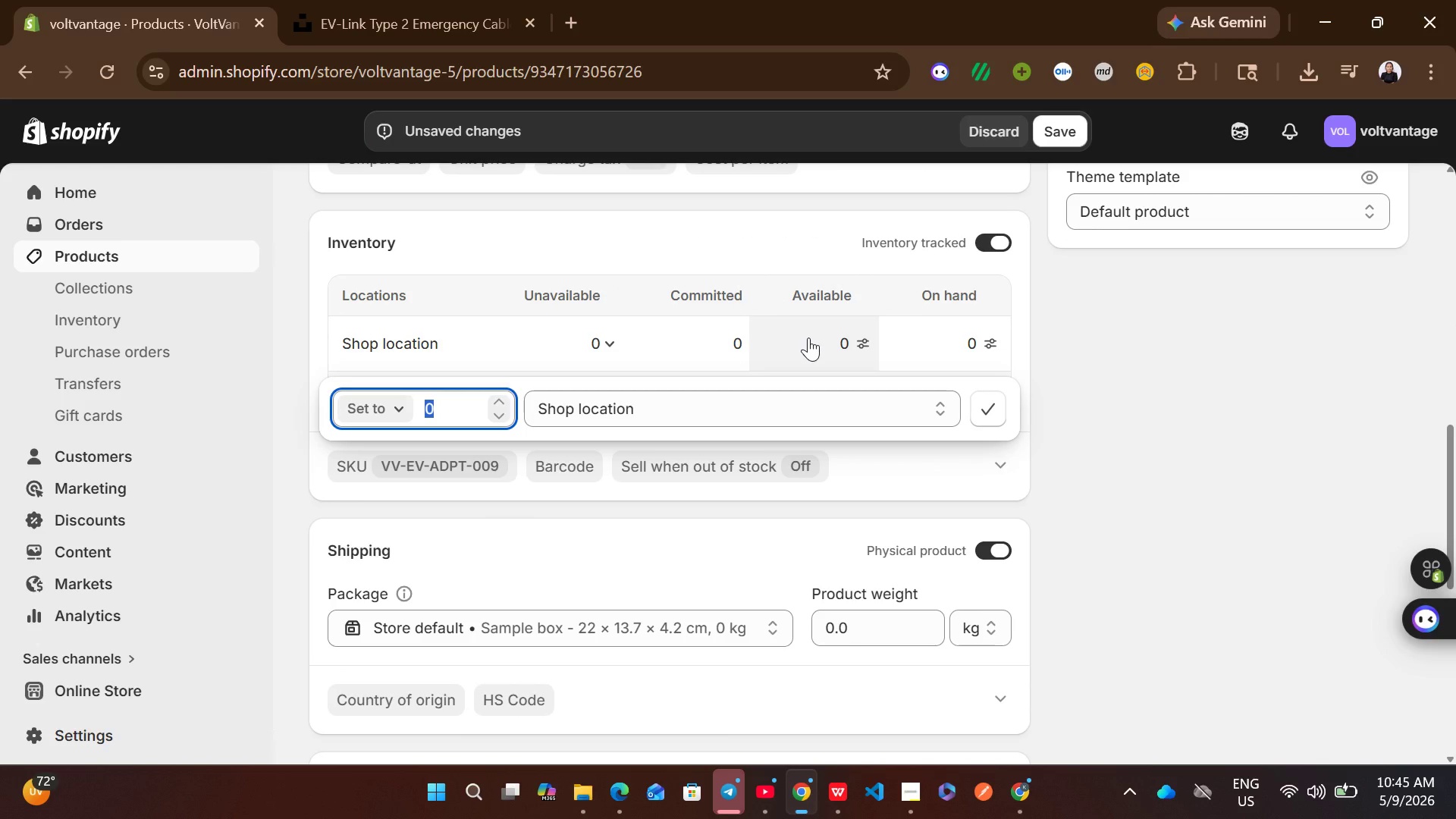 
type(100)
 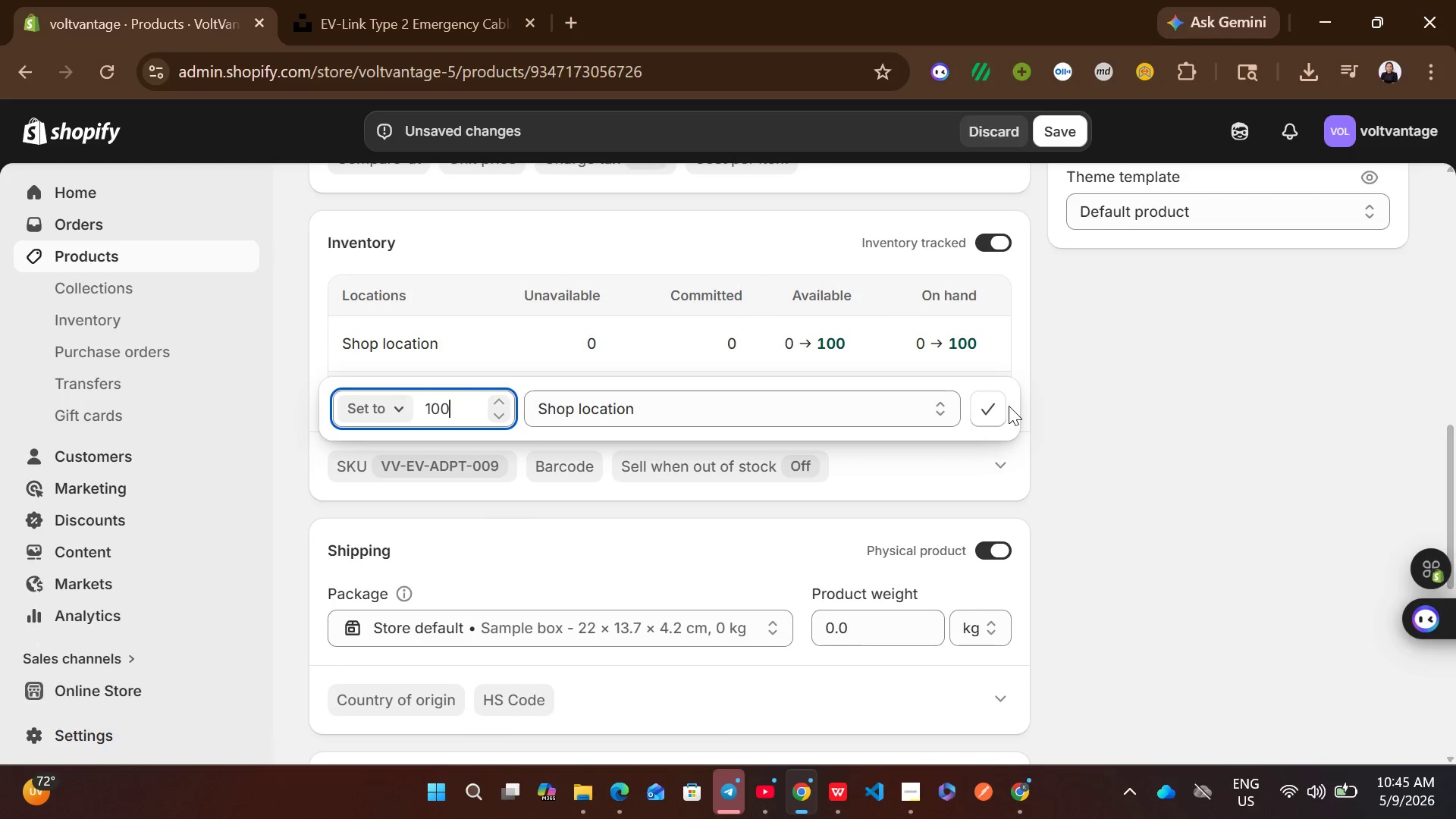 
left_click([987, 404])
 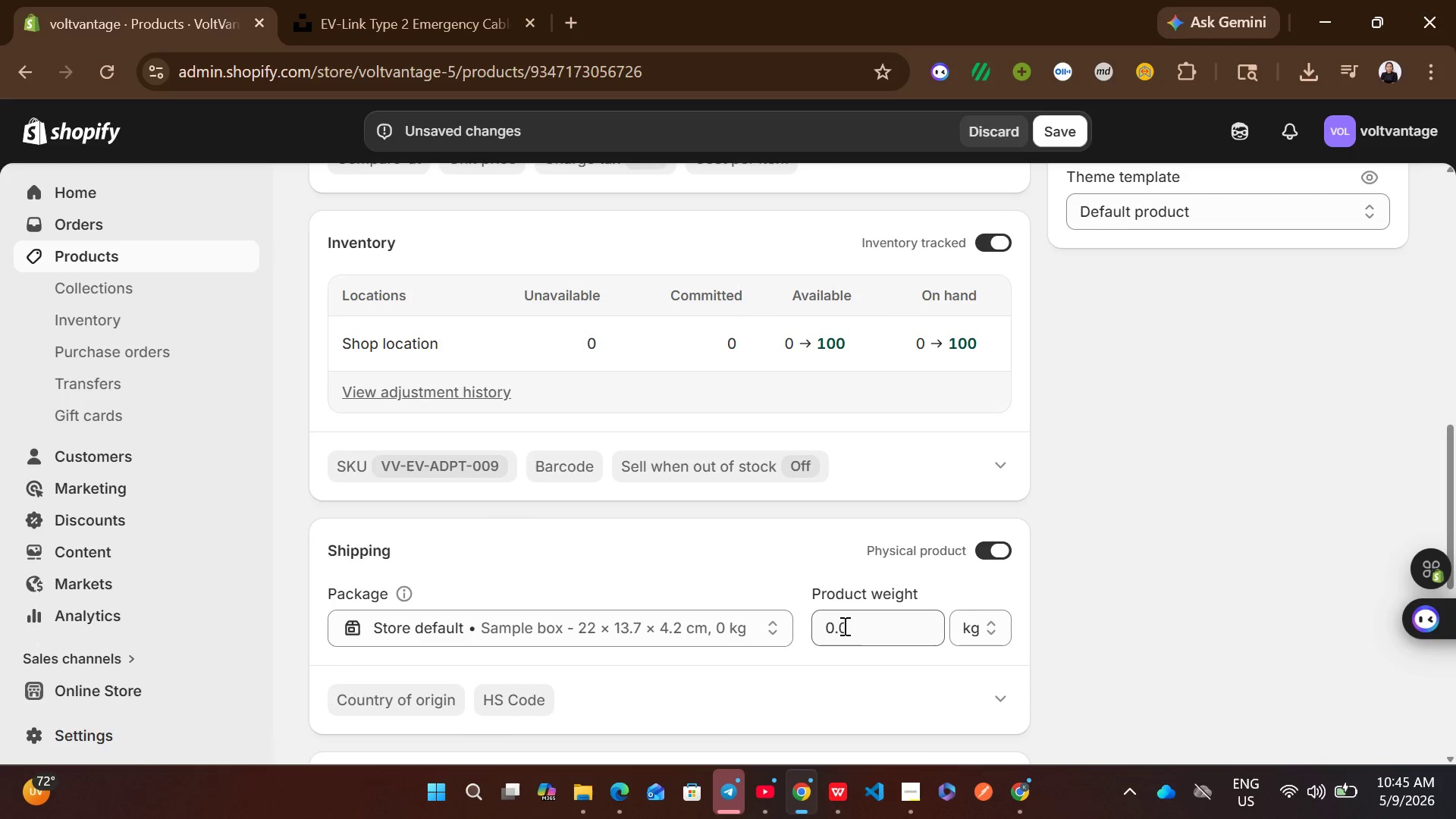 
left_click([838, 637])
 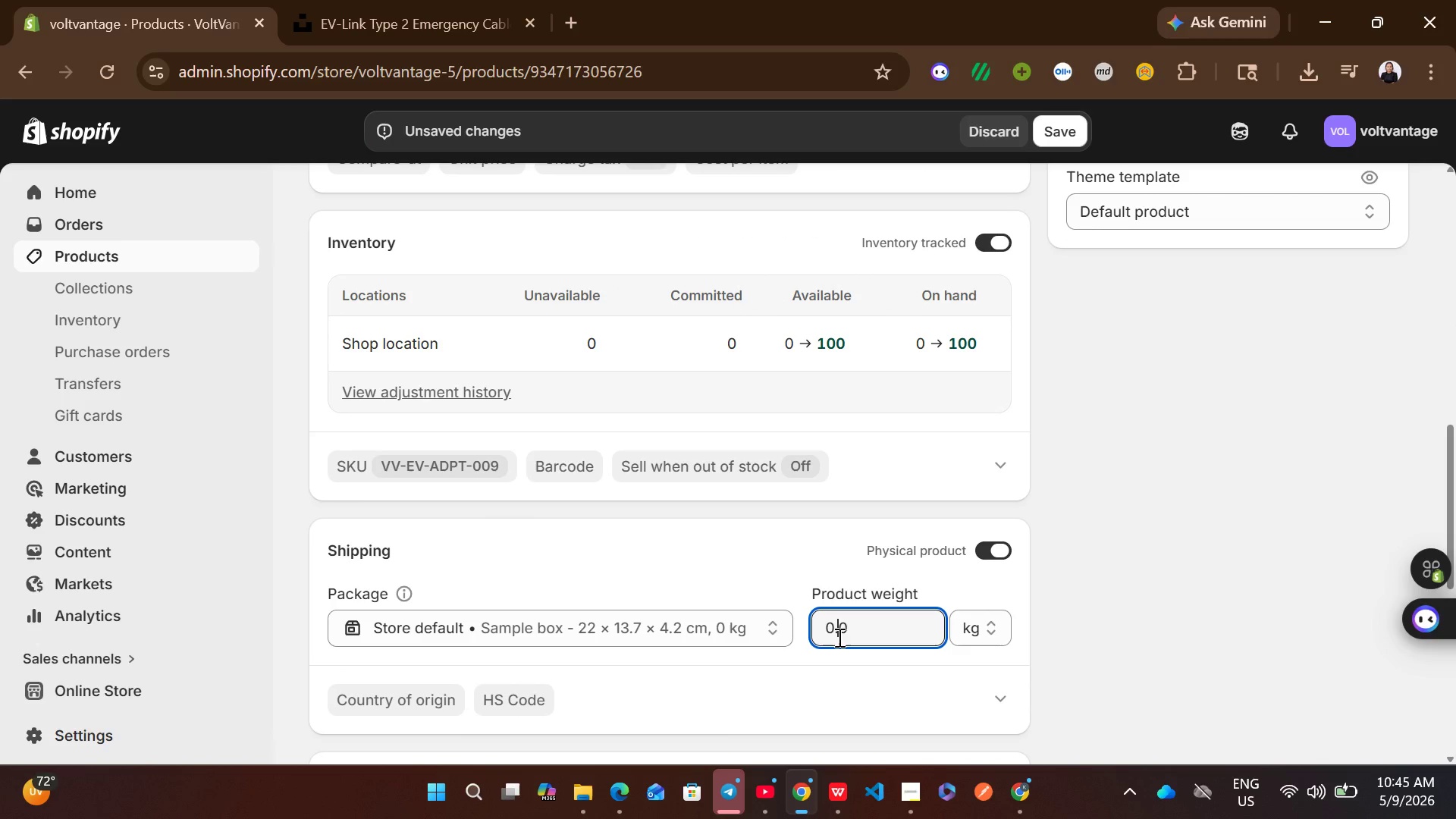 
key(Control+A)
 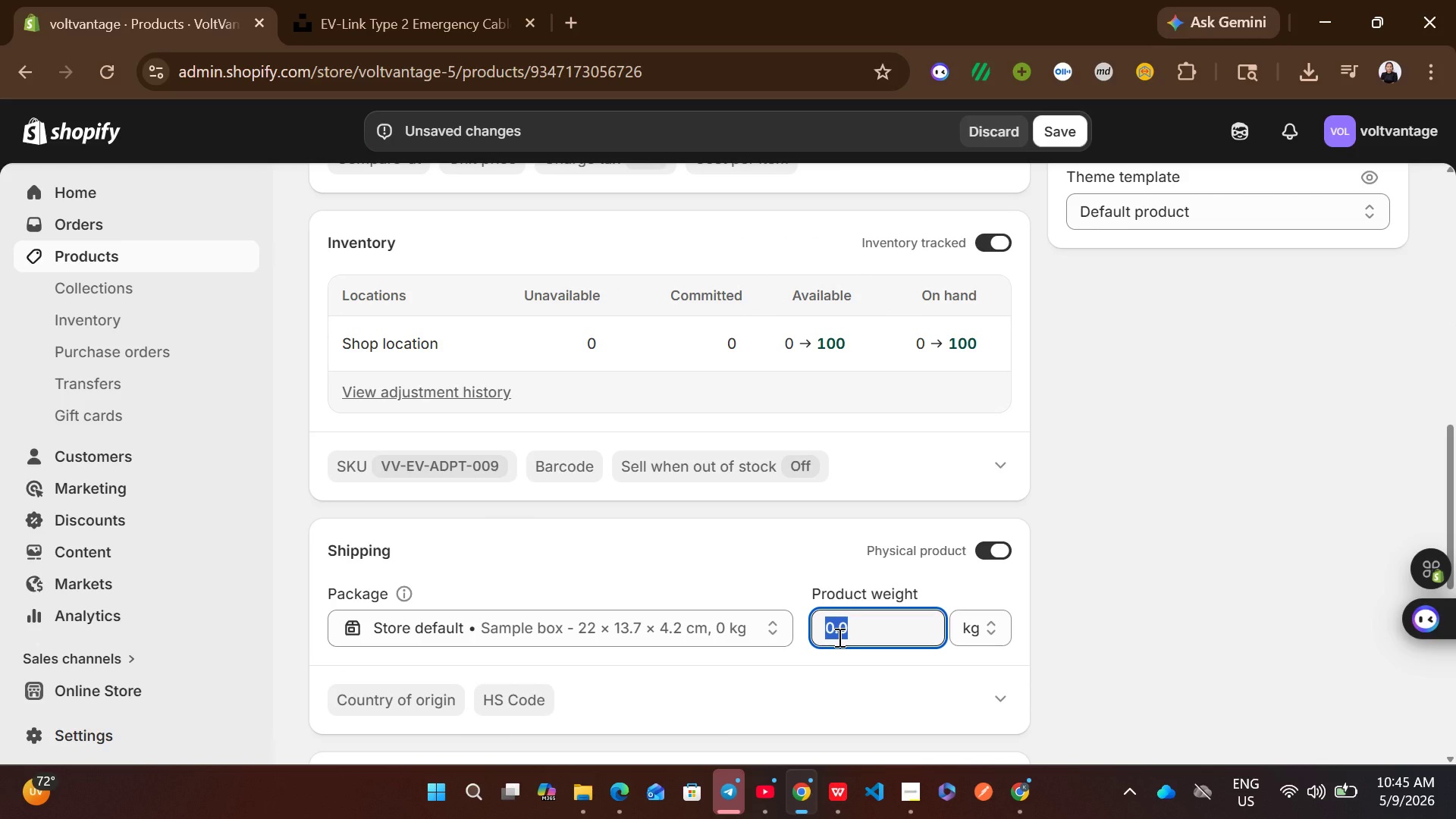 
wait(5.92)
 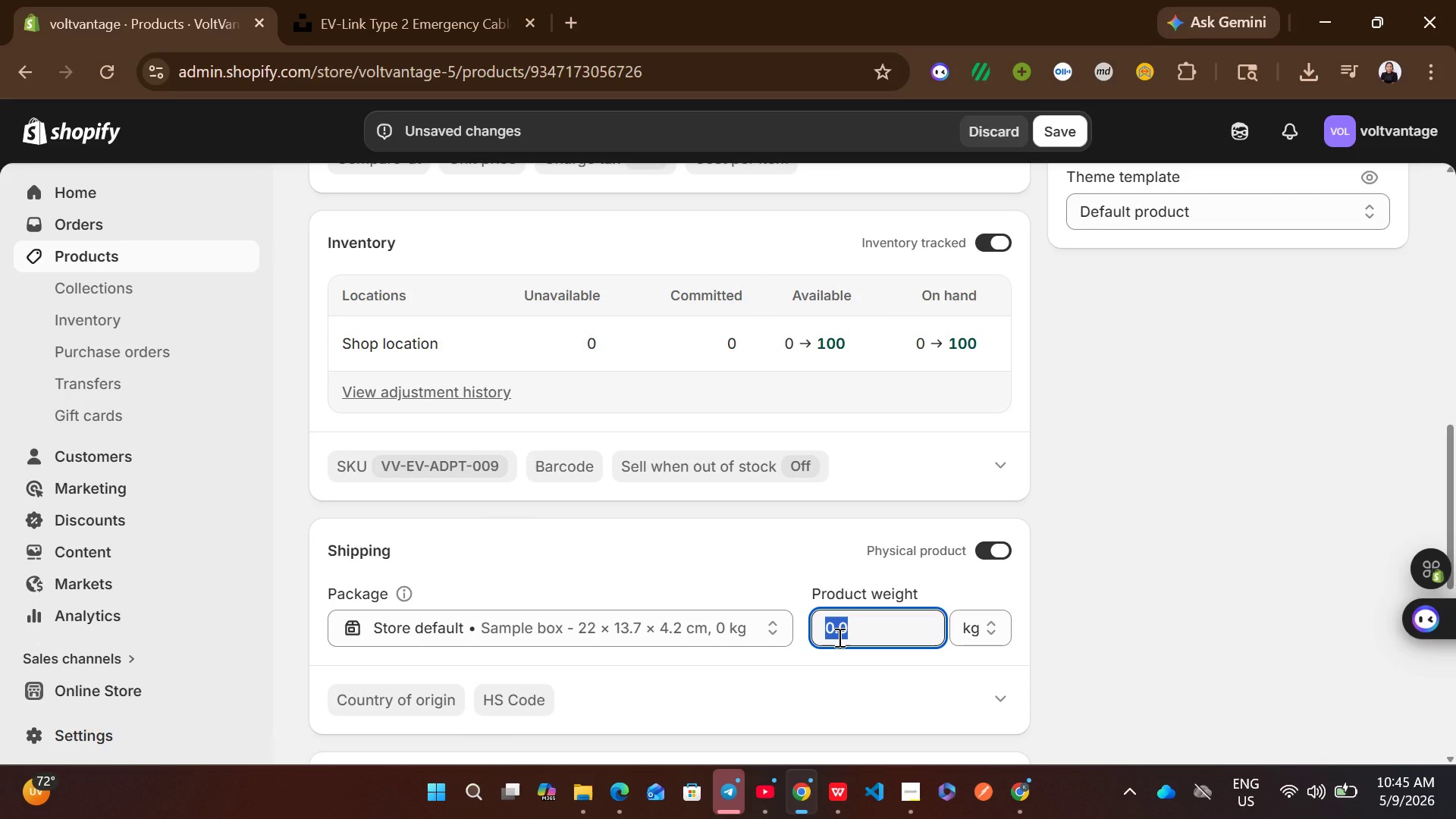 
type(500)
 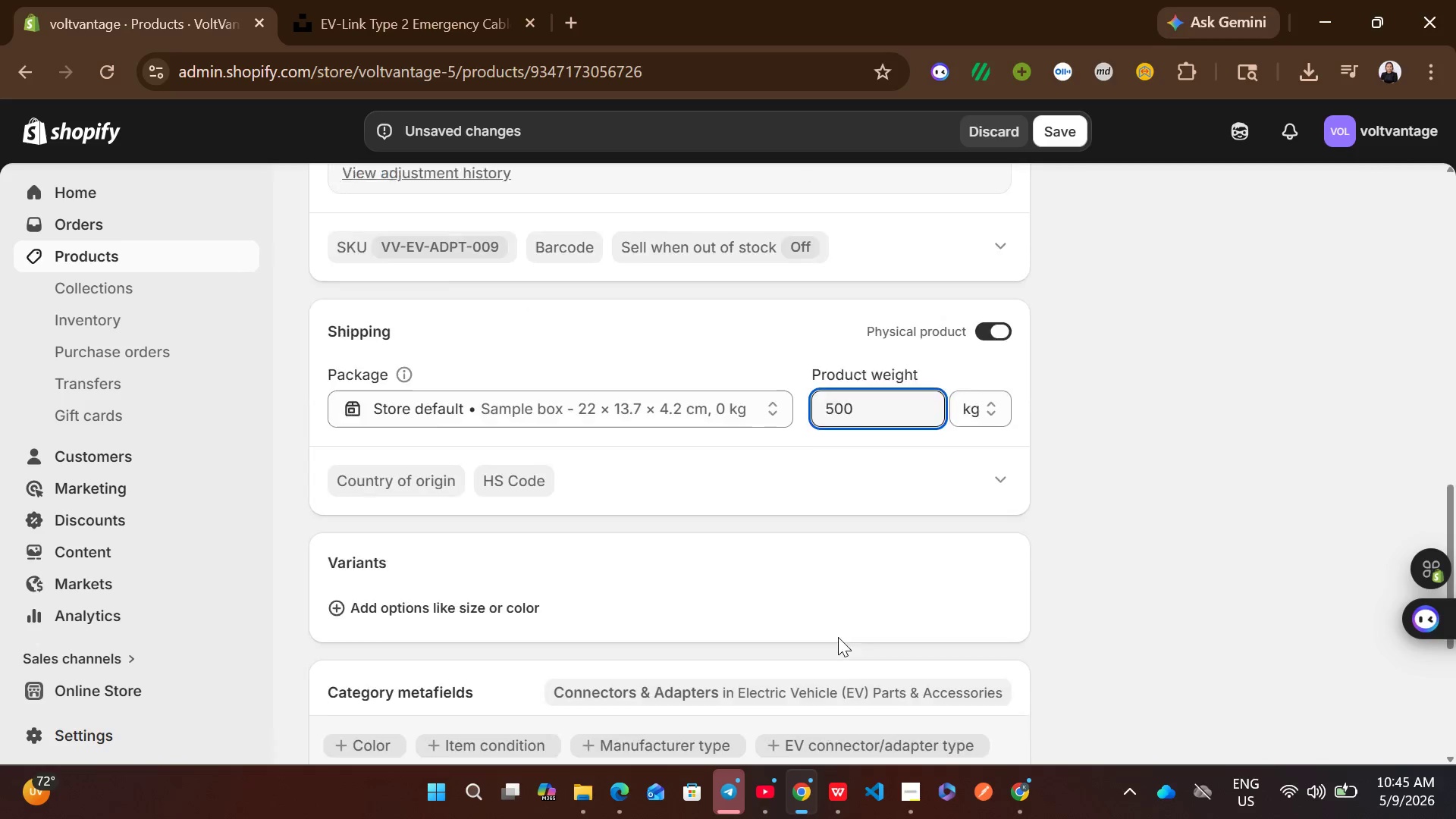 
left_click([871, 586])
 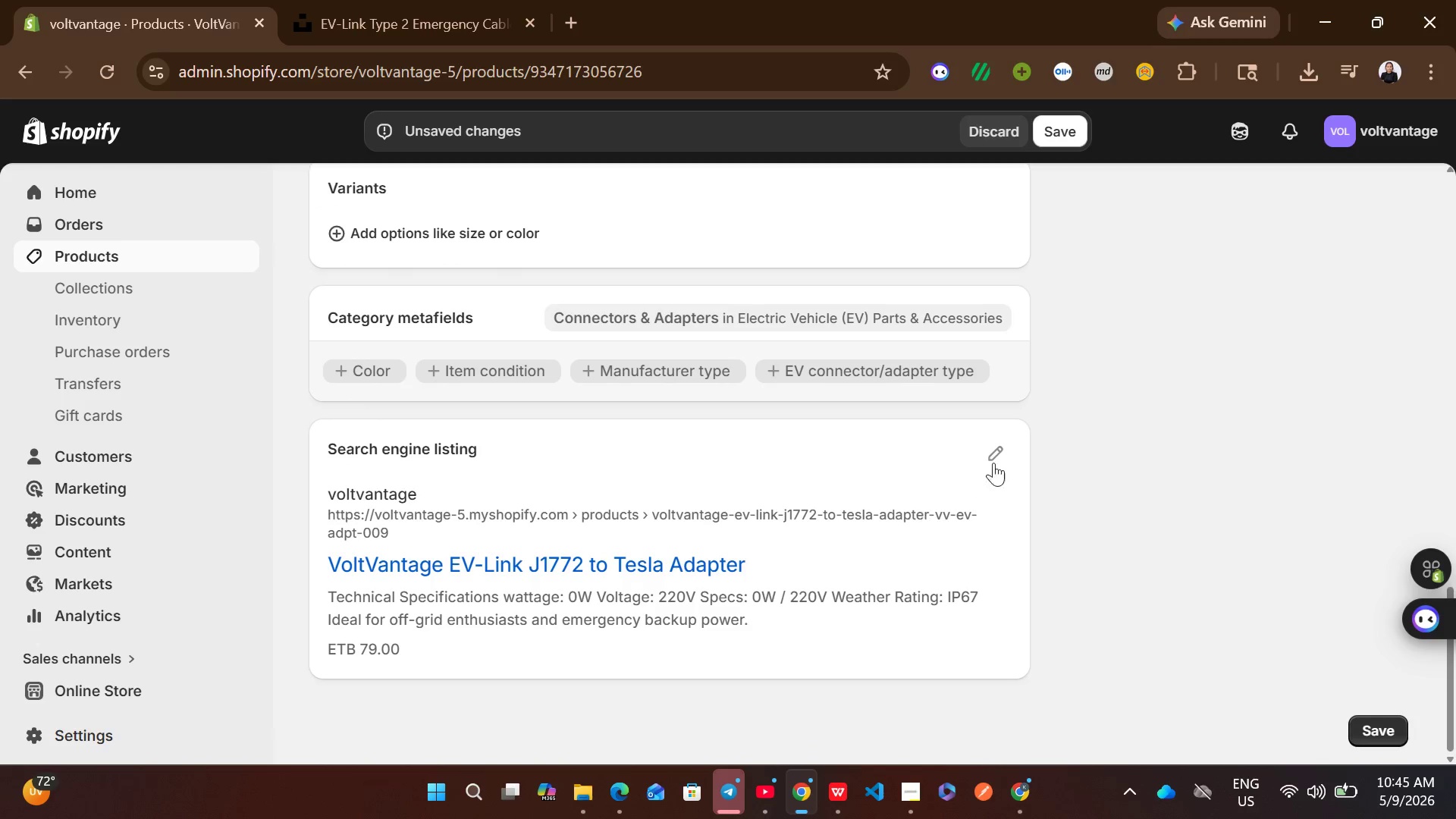 
left_click([1002, 447])
 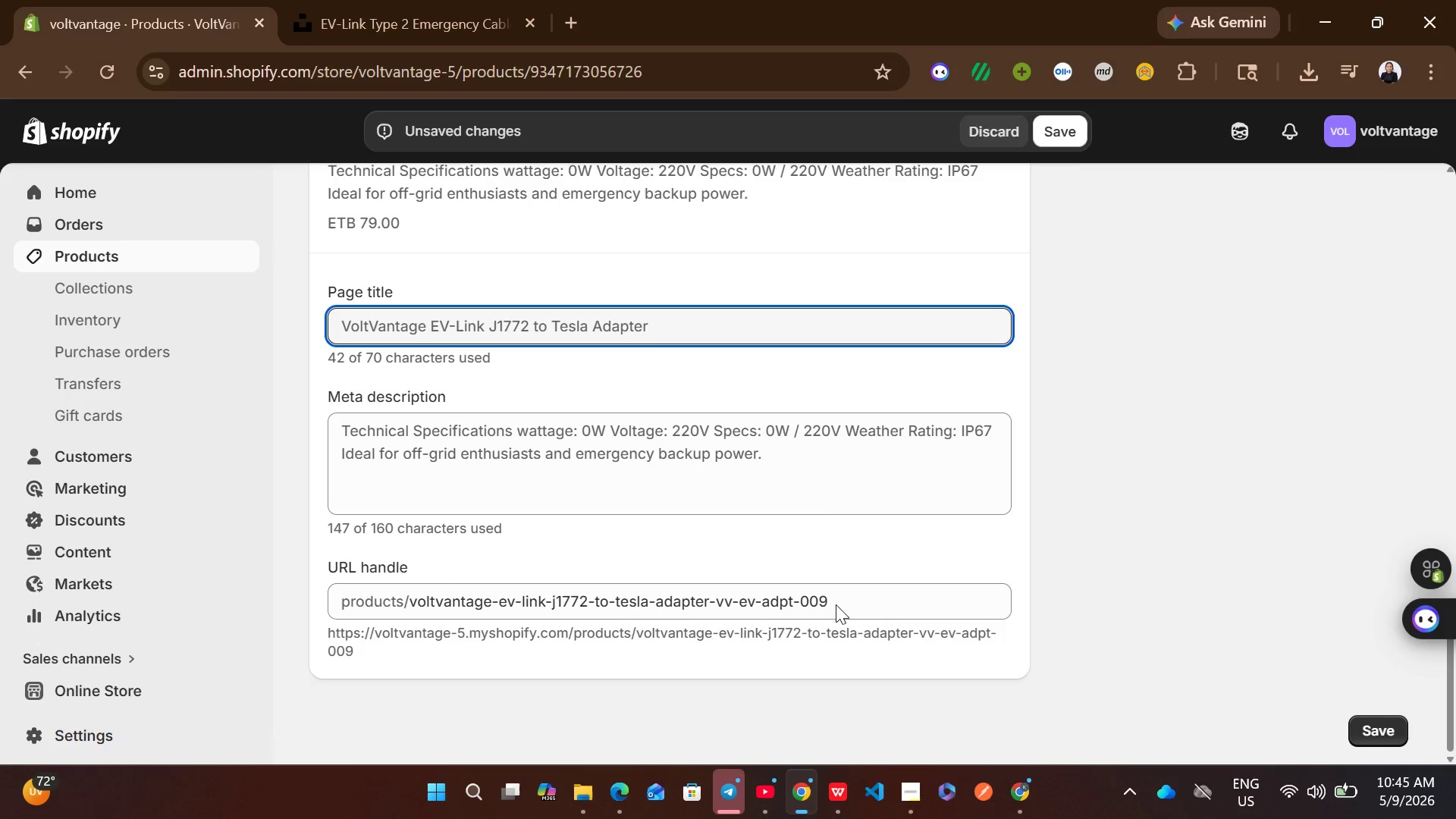 
left_click([804, 491])
 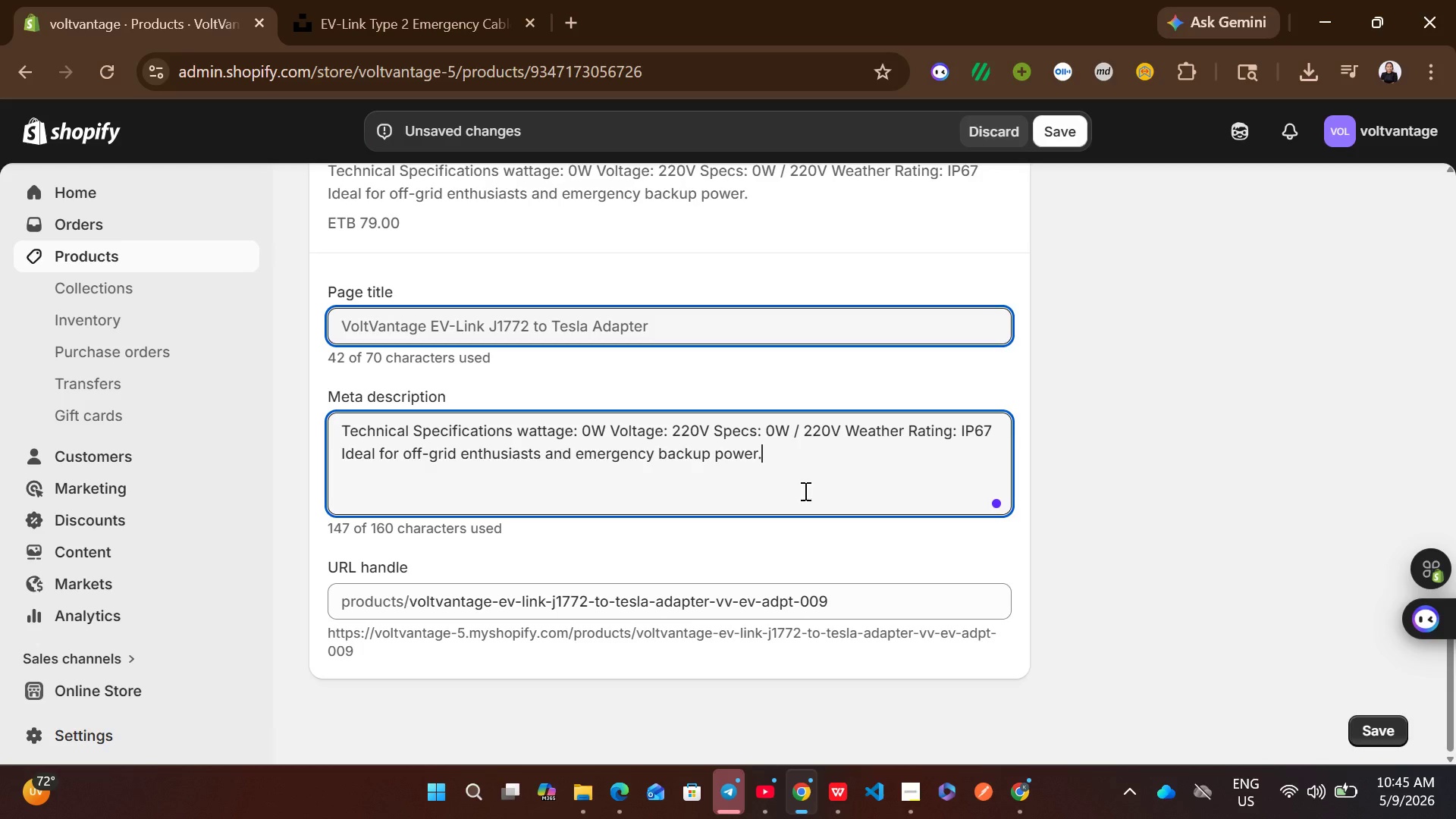 
key(Control+A)
 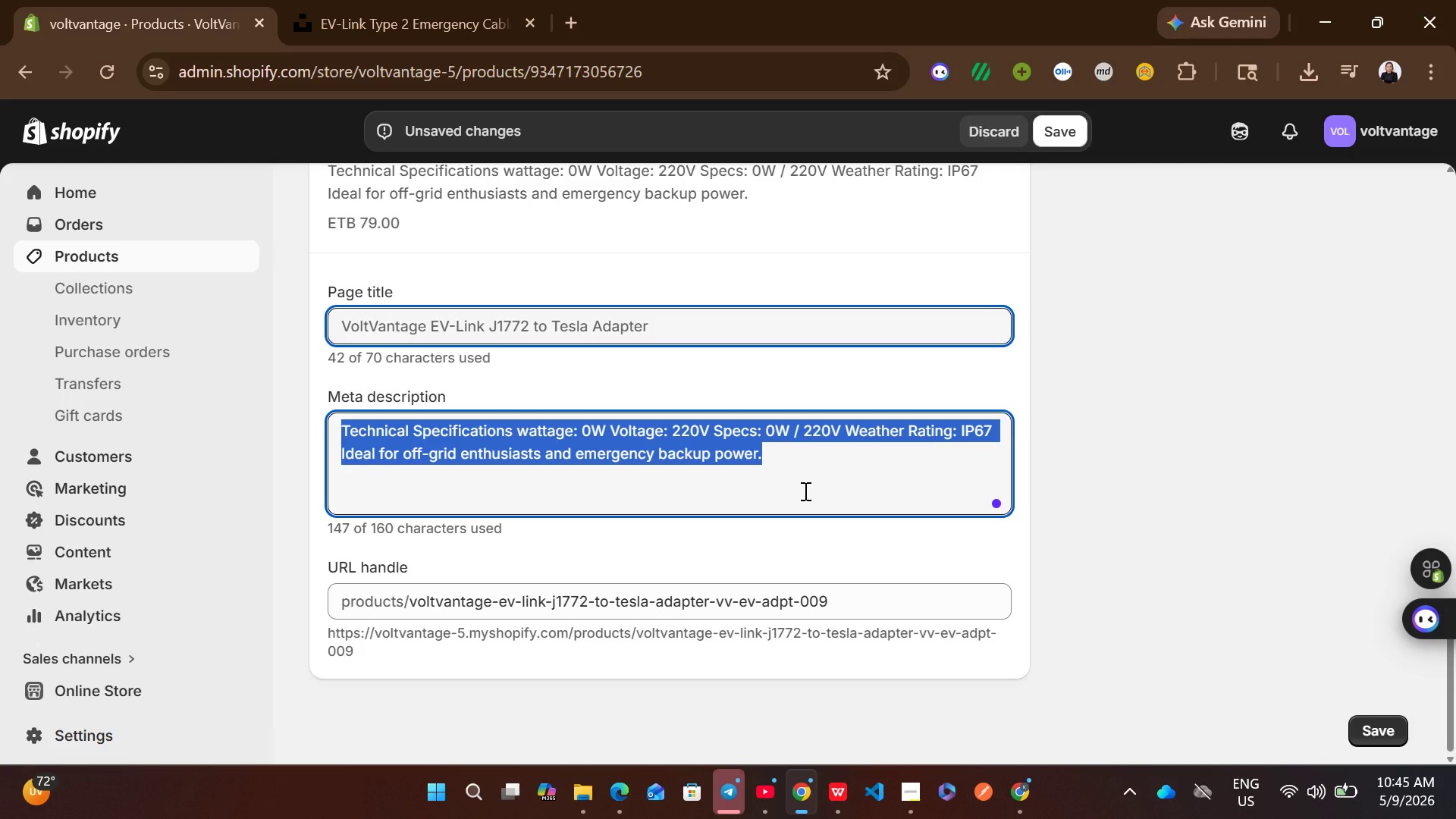 
wait(5.45)
 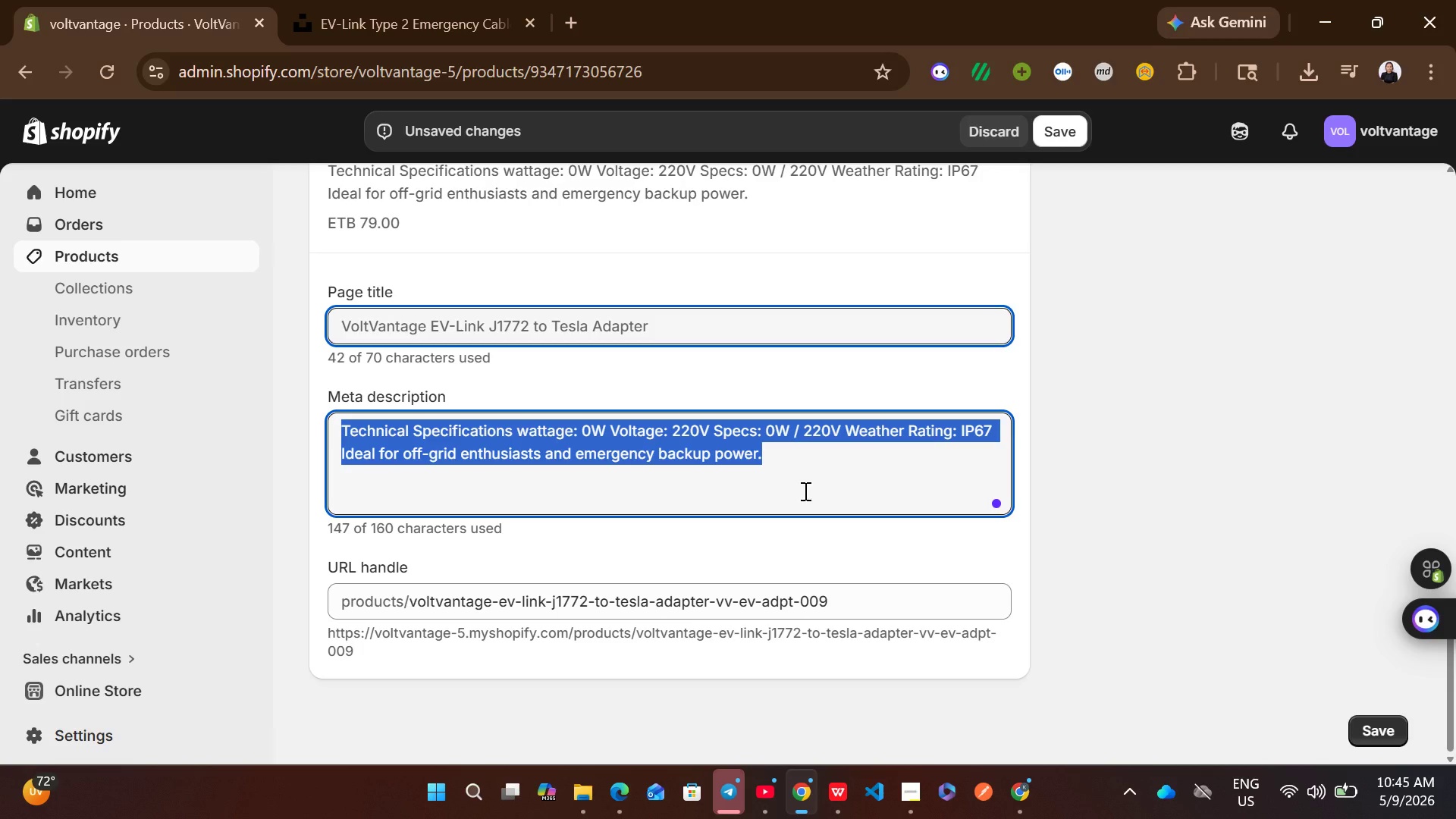 
type(Buy the VoltVantage EV-Link J!)
key(Backspace)
type(1772 to tesla adopter )
key(Backspace)
type(,)
key(Backspace)
type(.)
 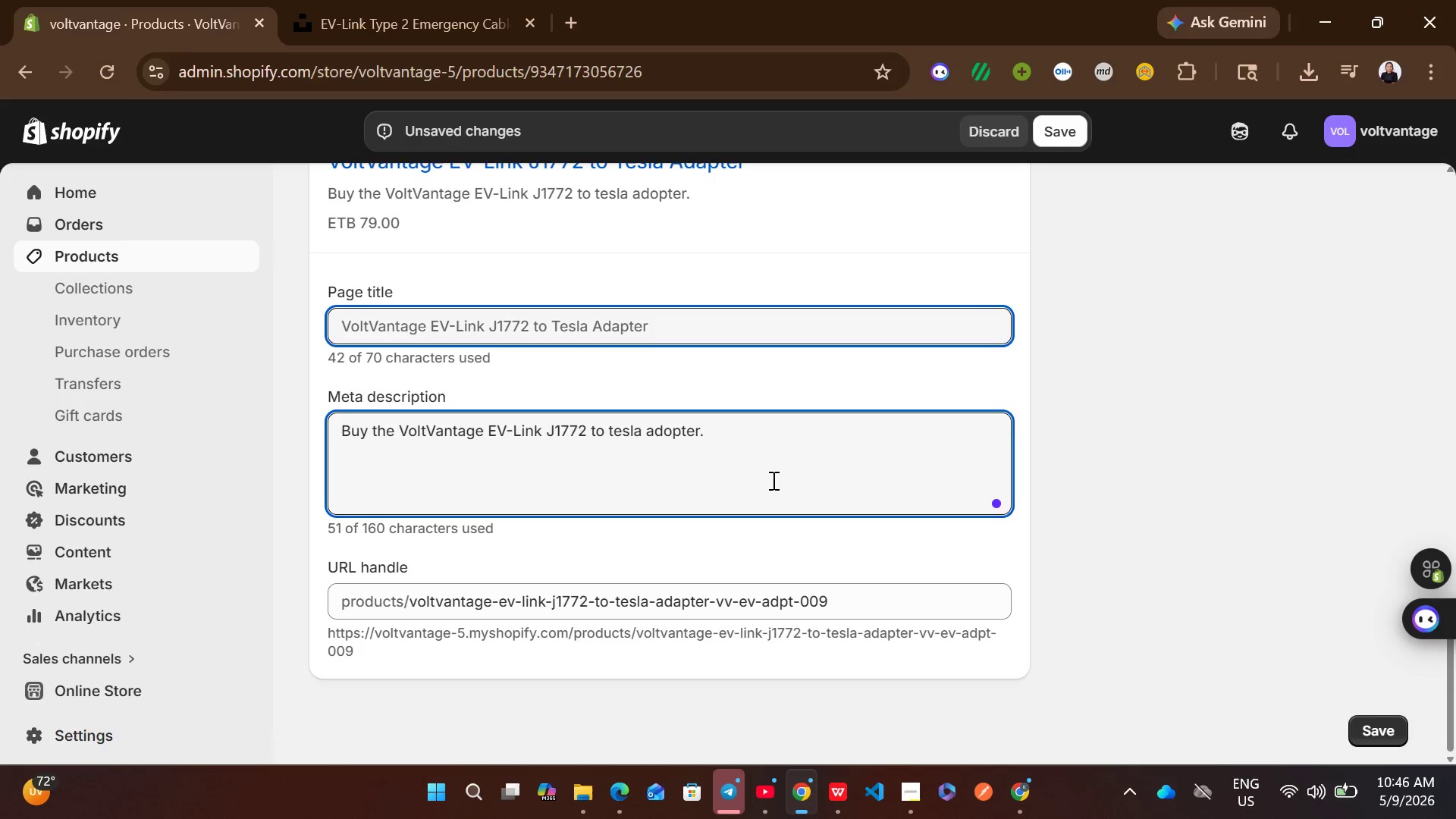 
left_click([620, 431])
 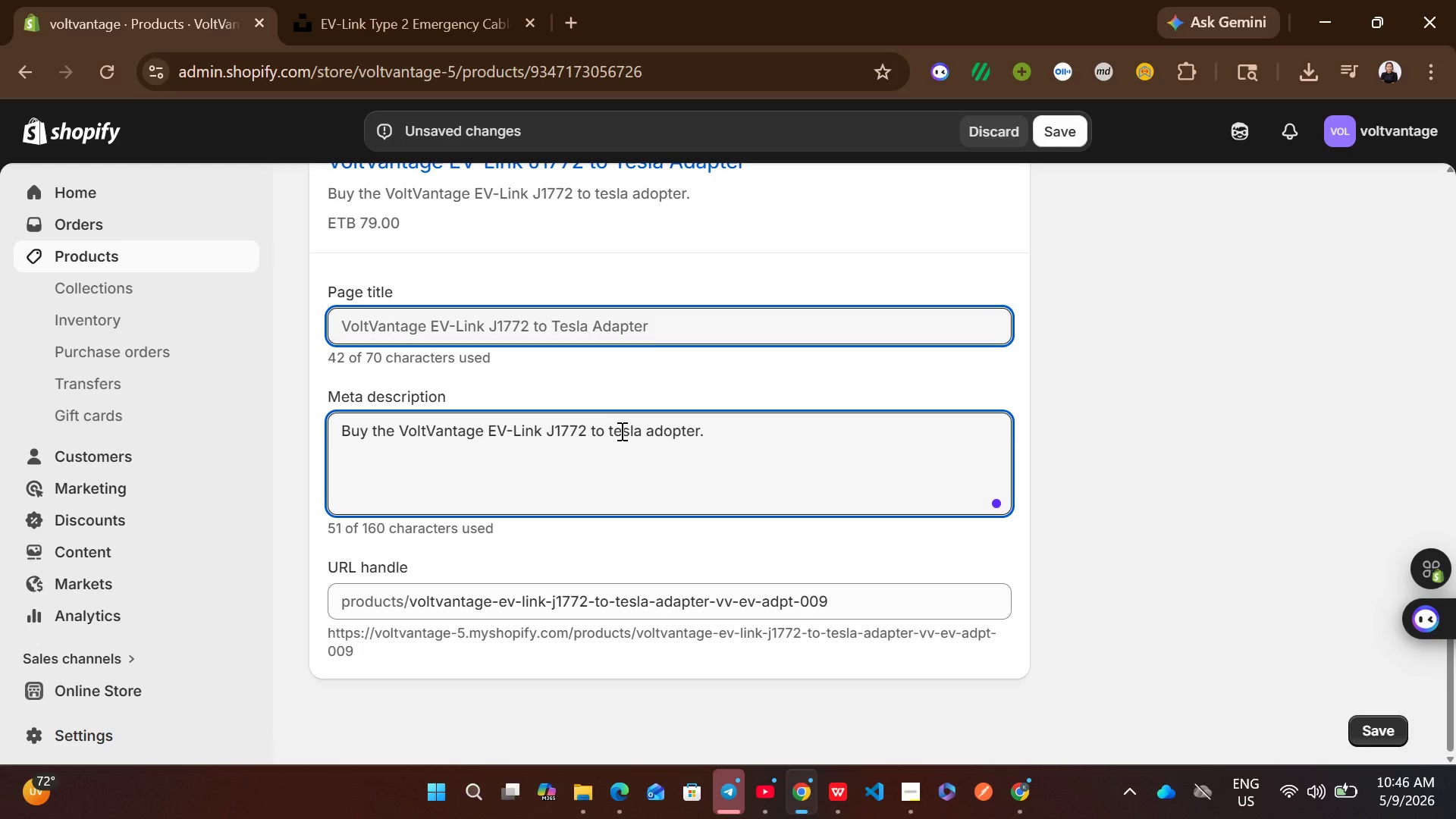 
key(ArrowLeft)
 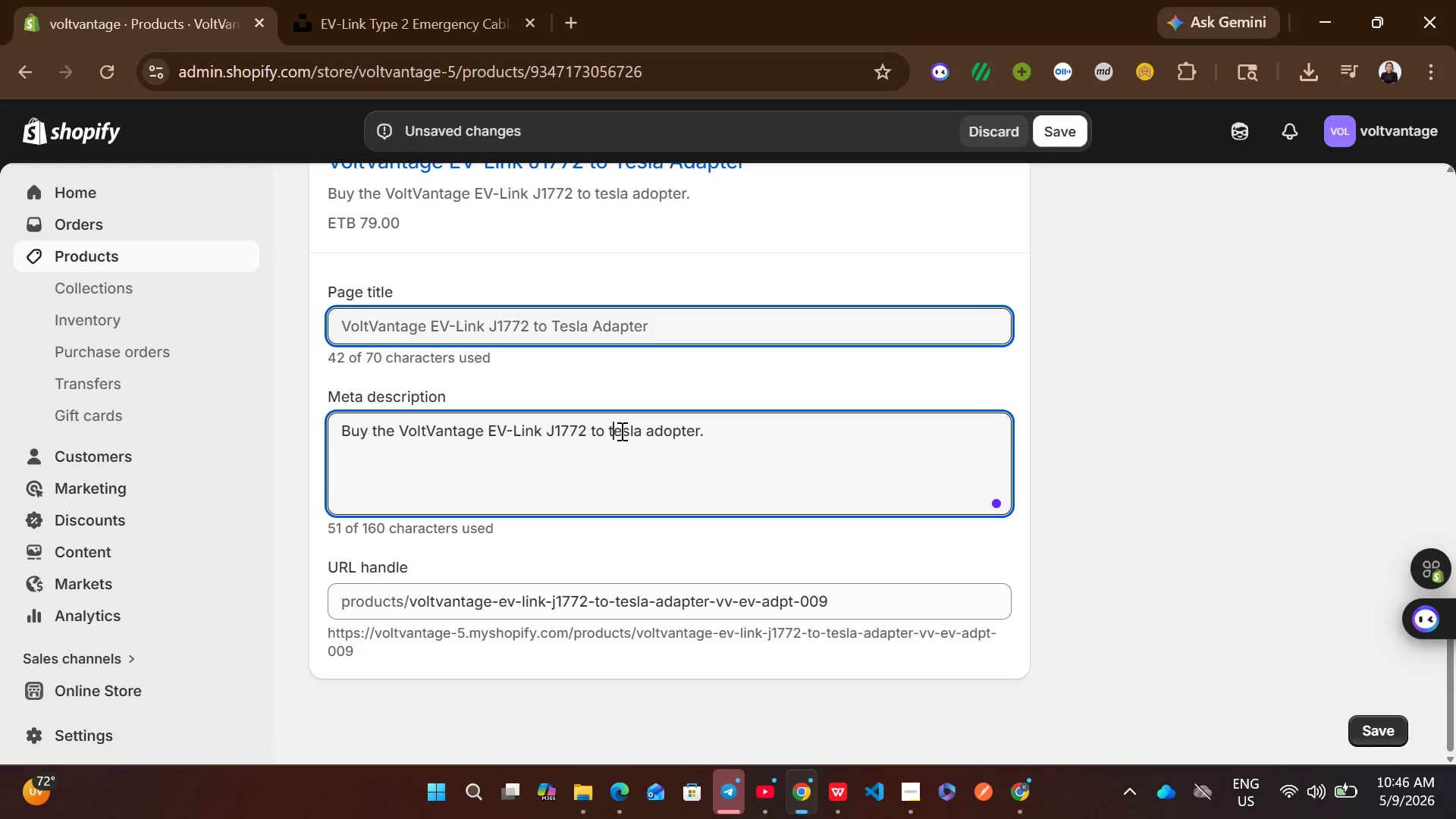 
key(Backspace)
 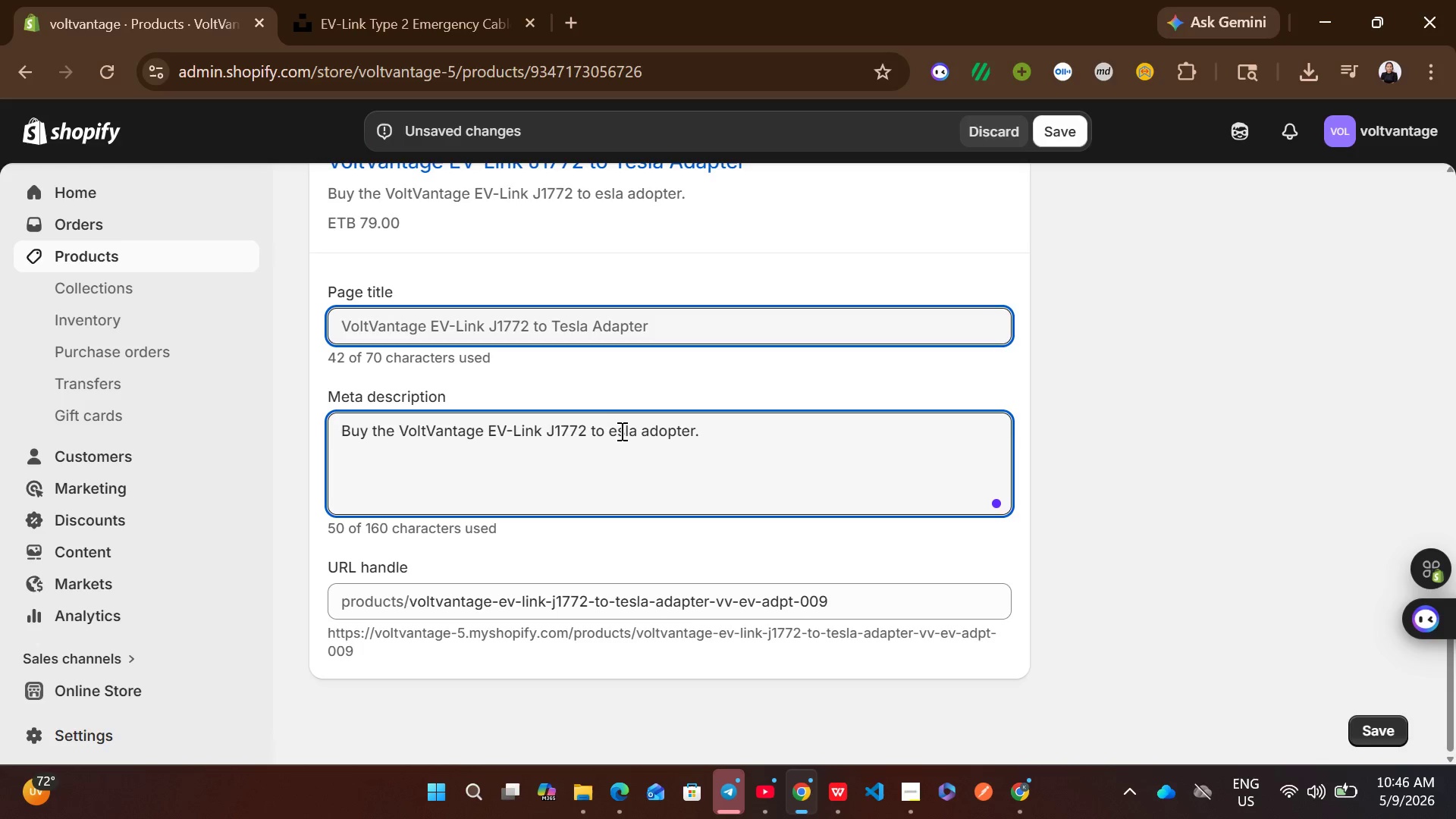 
key(Shift+T)
 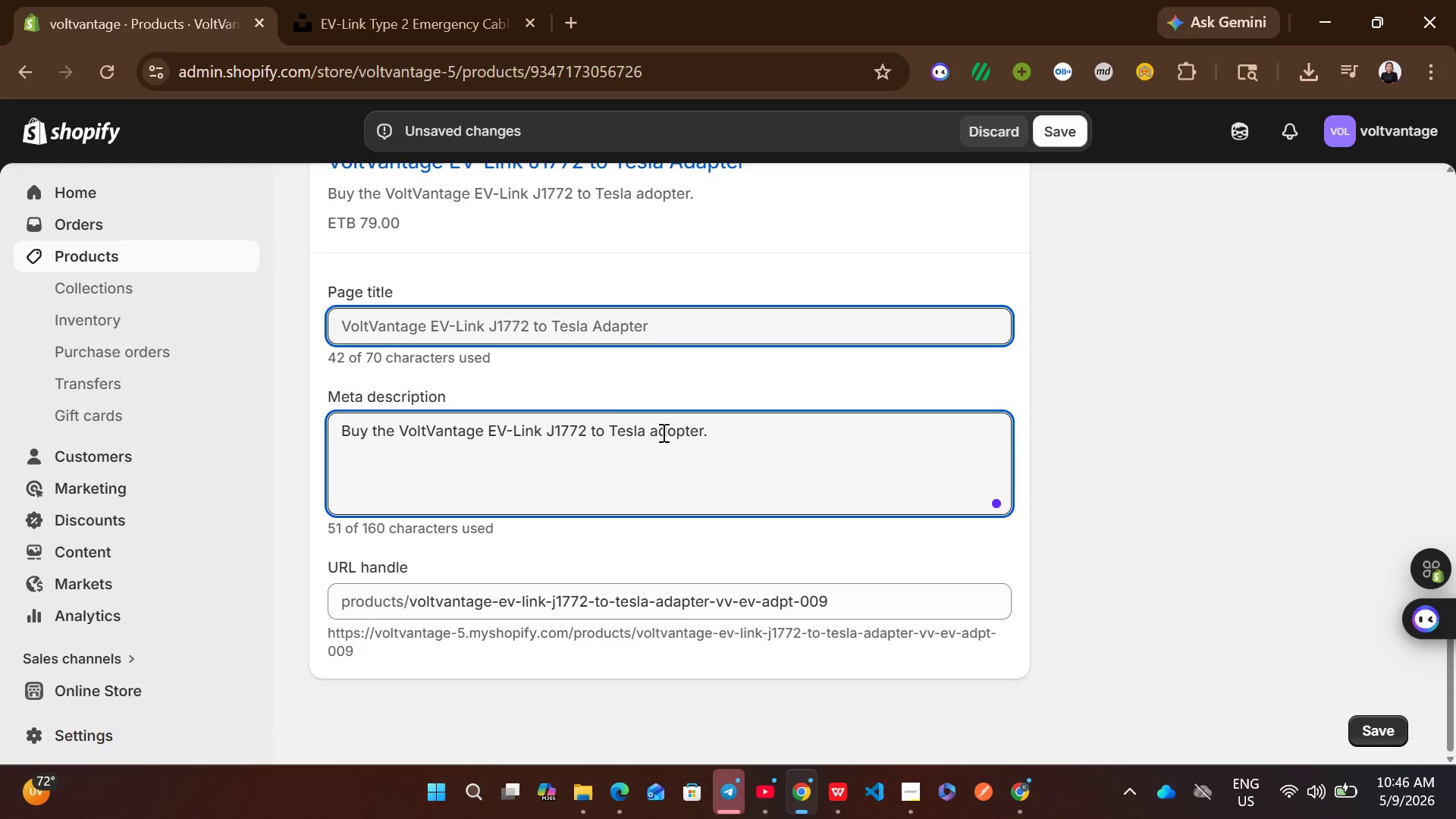 
left_click([664, 432])
 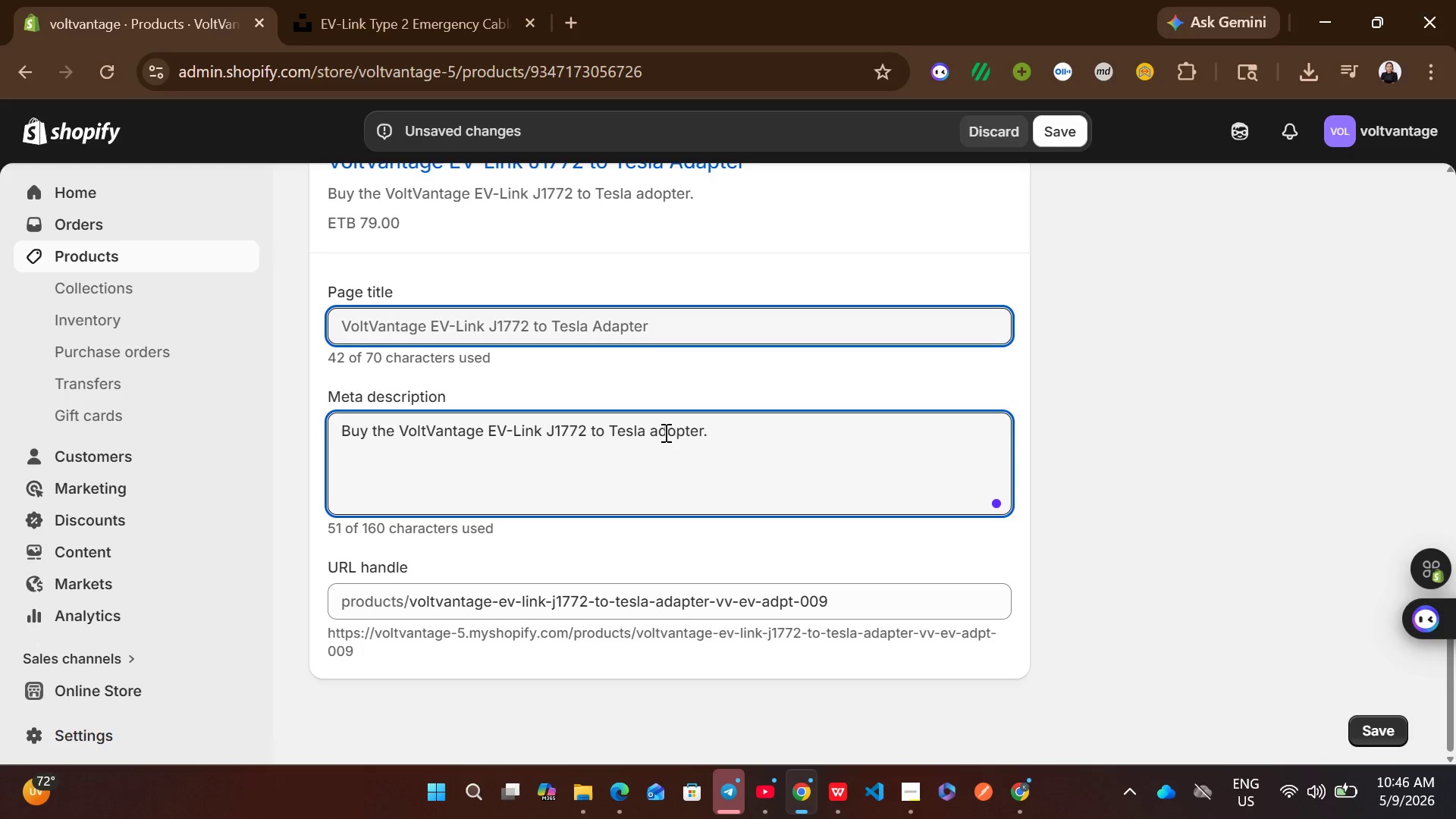 
key(Control+ControlRight)
 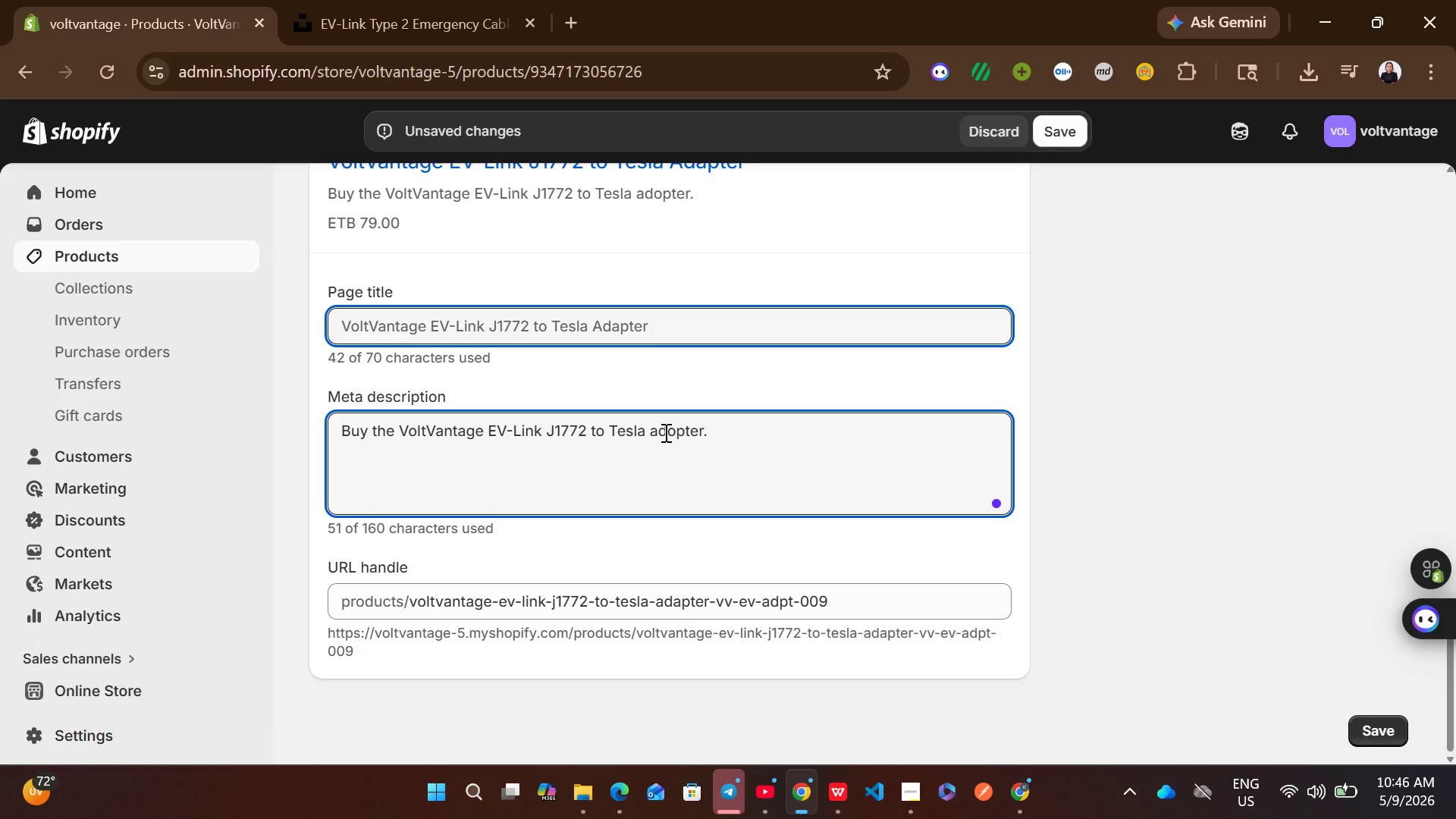 
key(ArrowLeft)
 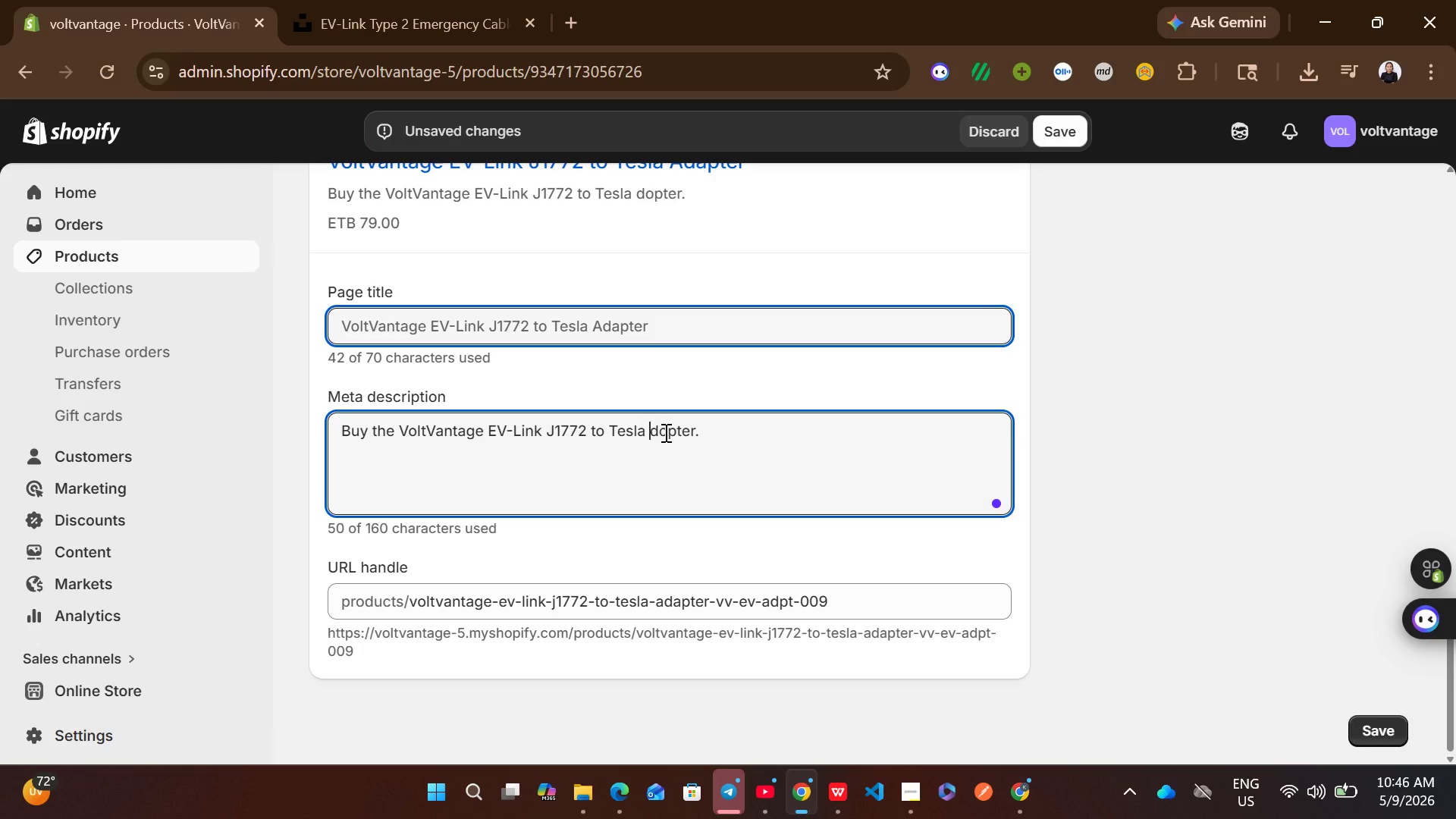 
key(Backspace)
 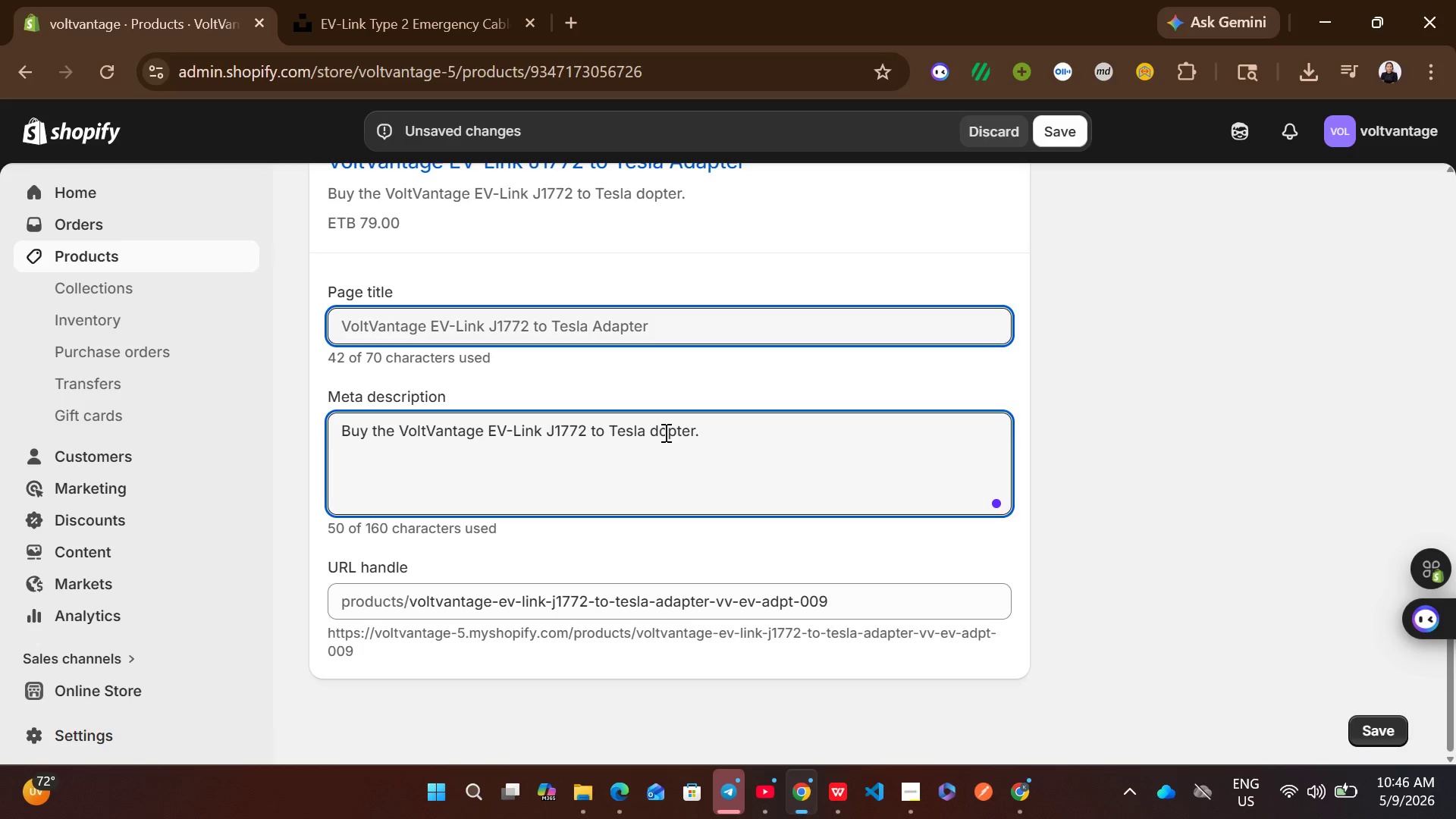 
key(Shift+A)
 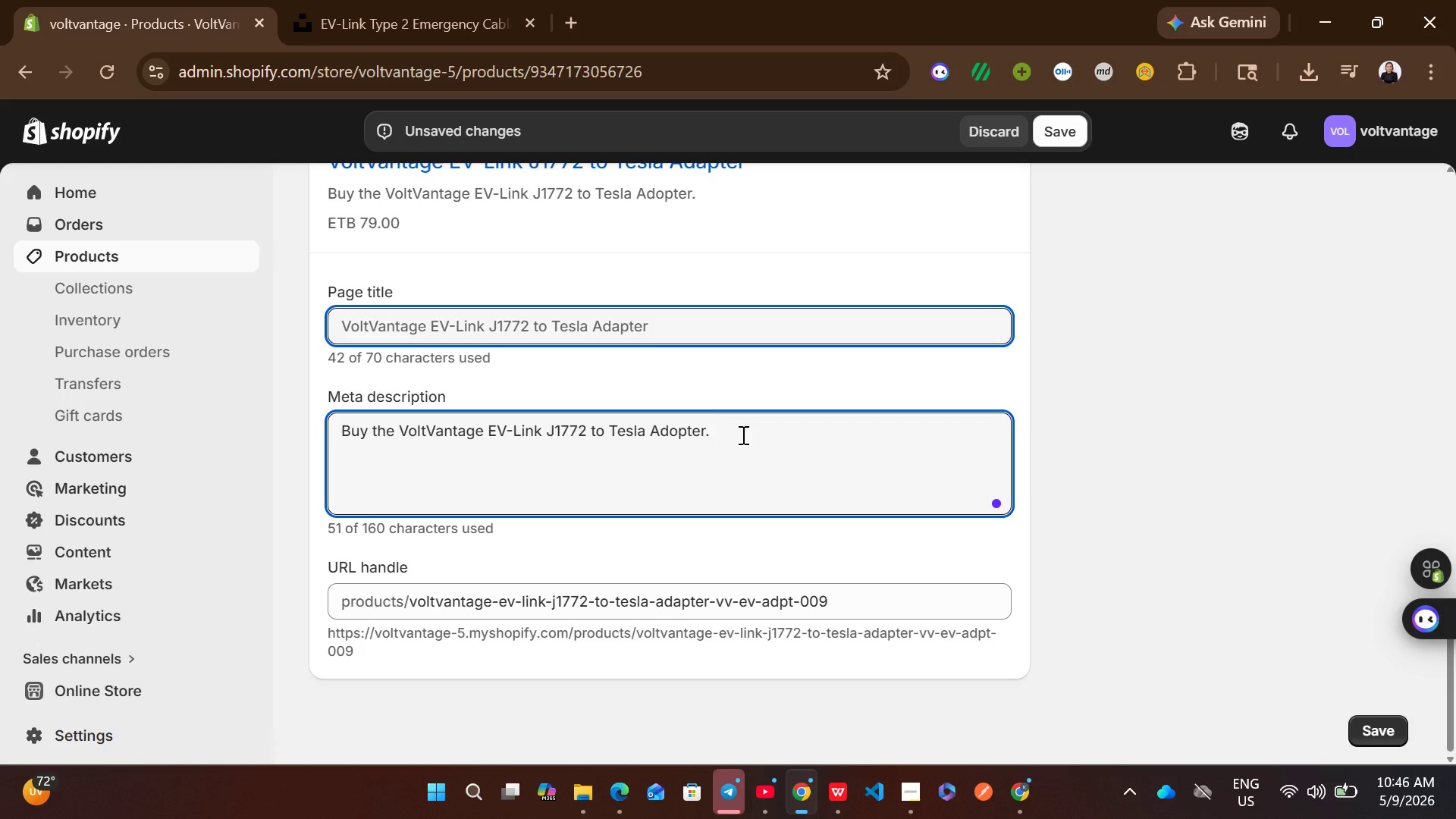 
left_click([744, 435])
 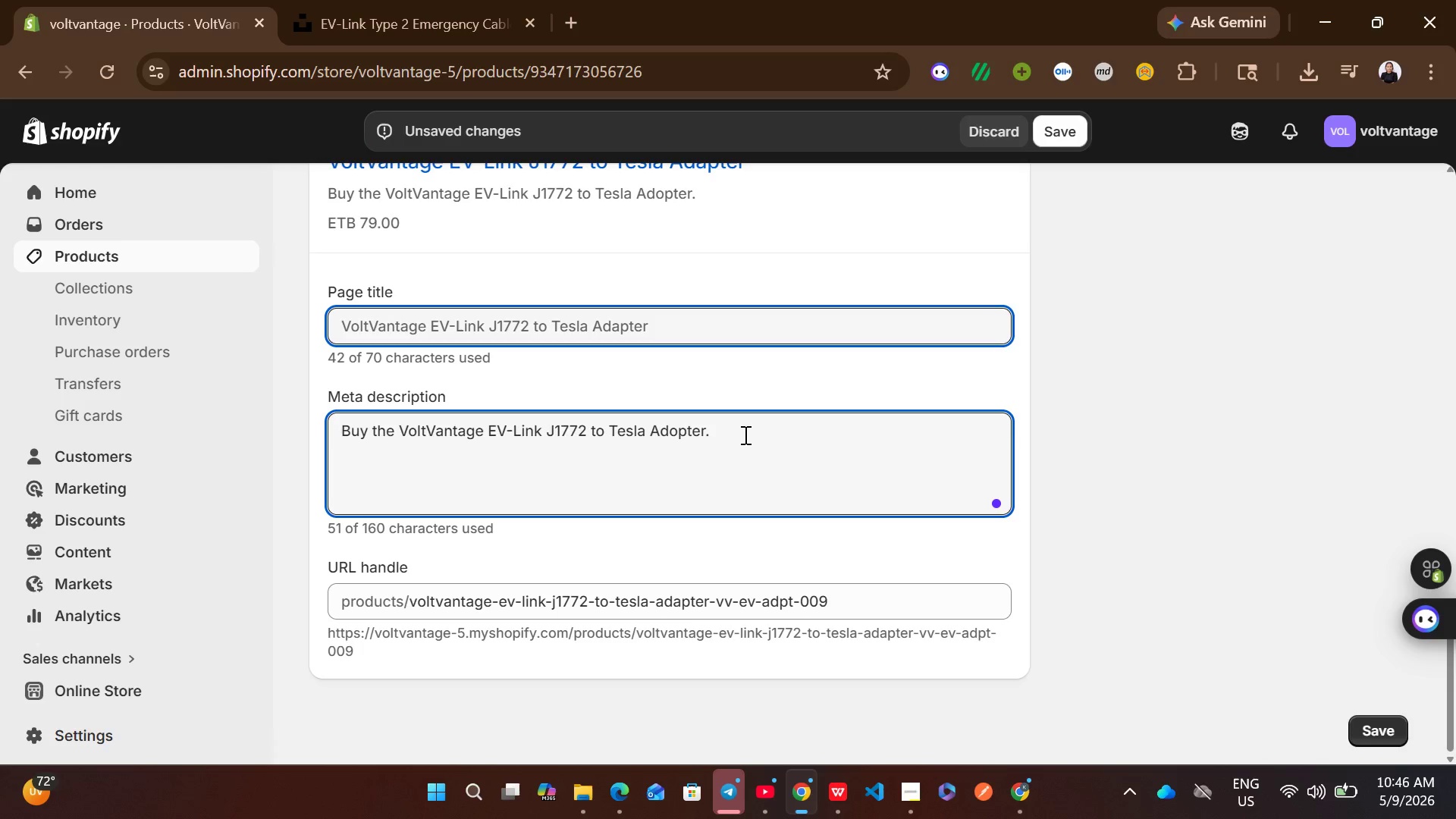 
type( ))
key(Backspace)
type(0W )
 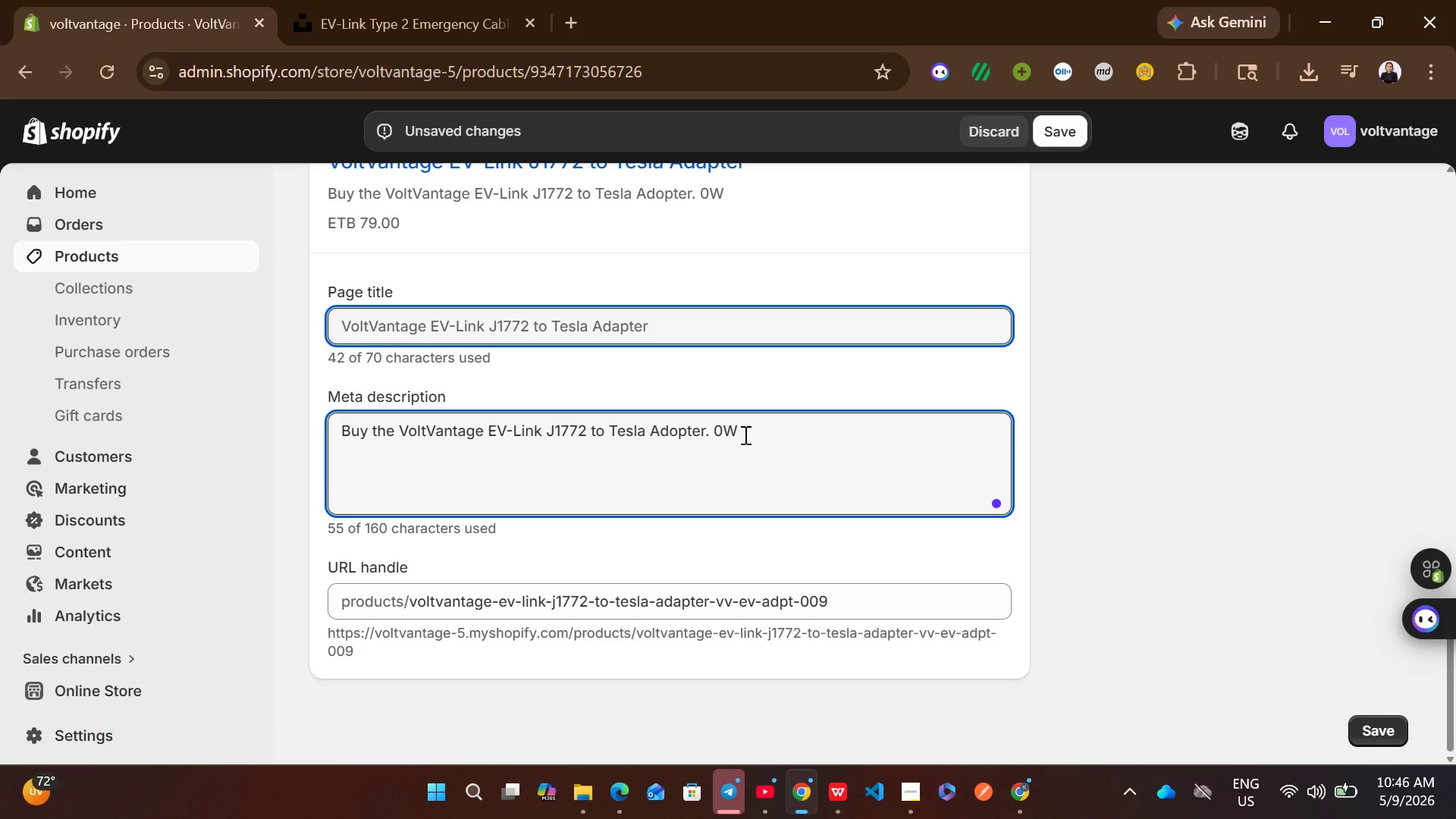 
type(capaciyt)
key(Backspace)
key(Backspace)
type(ty with )
 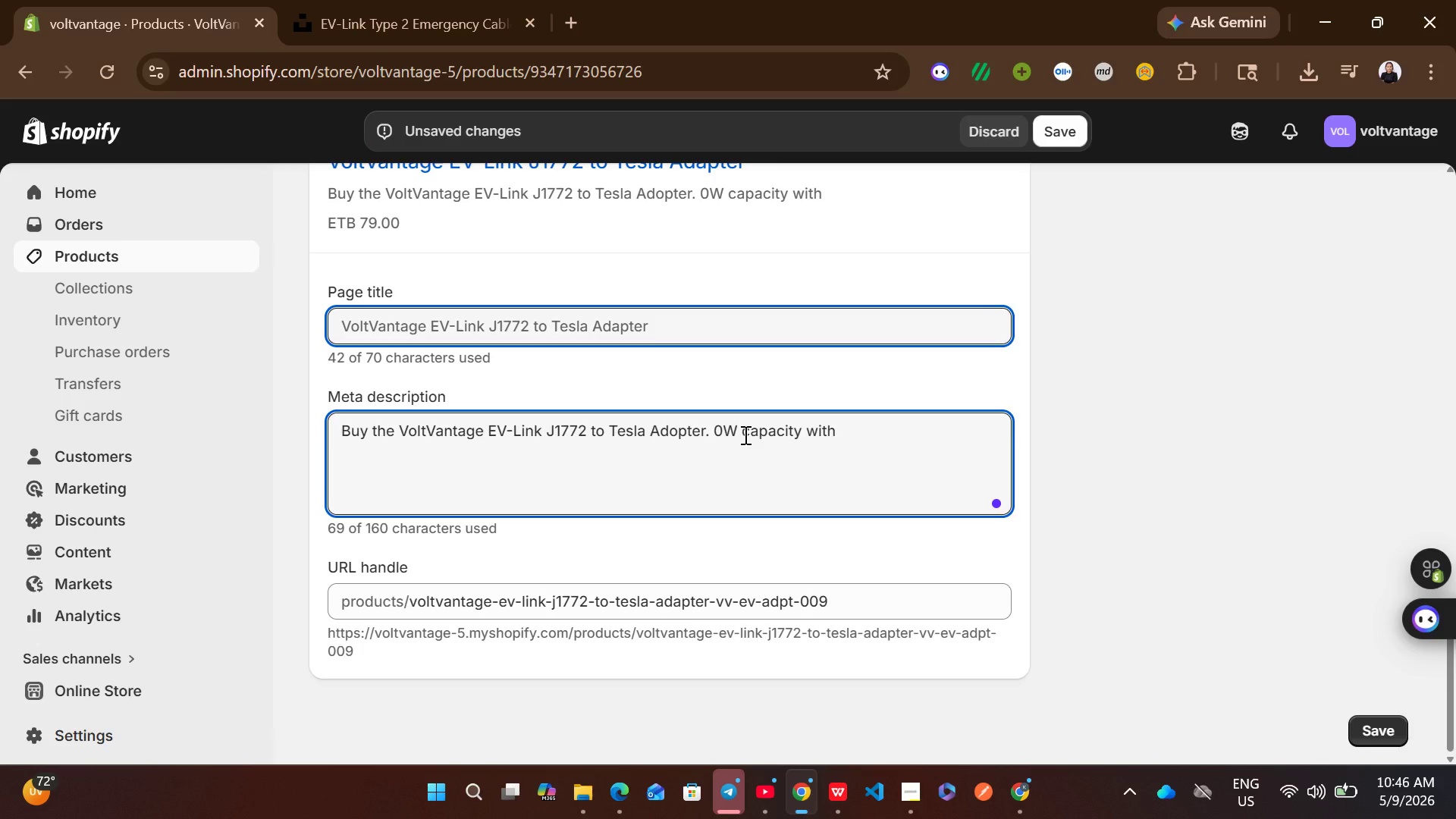 
type(I_)
key(Backspace)
type(P67 rating. perfect for van life. )
key(Backspace)
key(Backspace)
type(, emergency EV backup )
key(Backspace)
type(, and off-grid power.)
 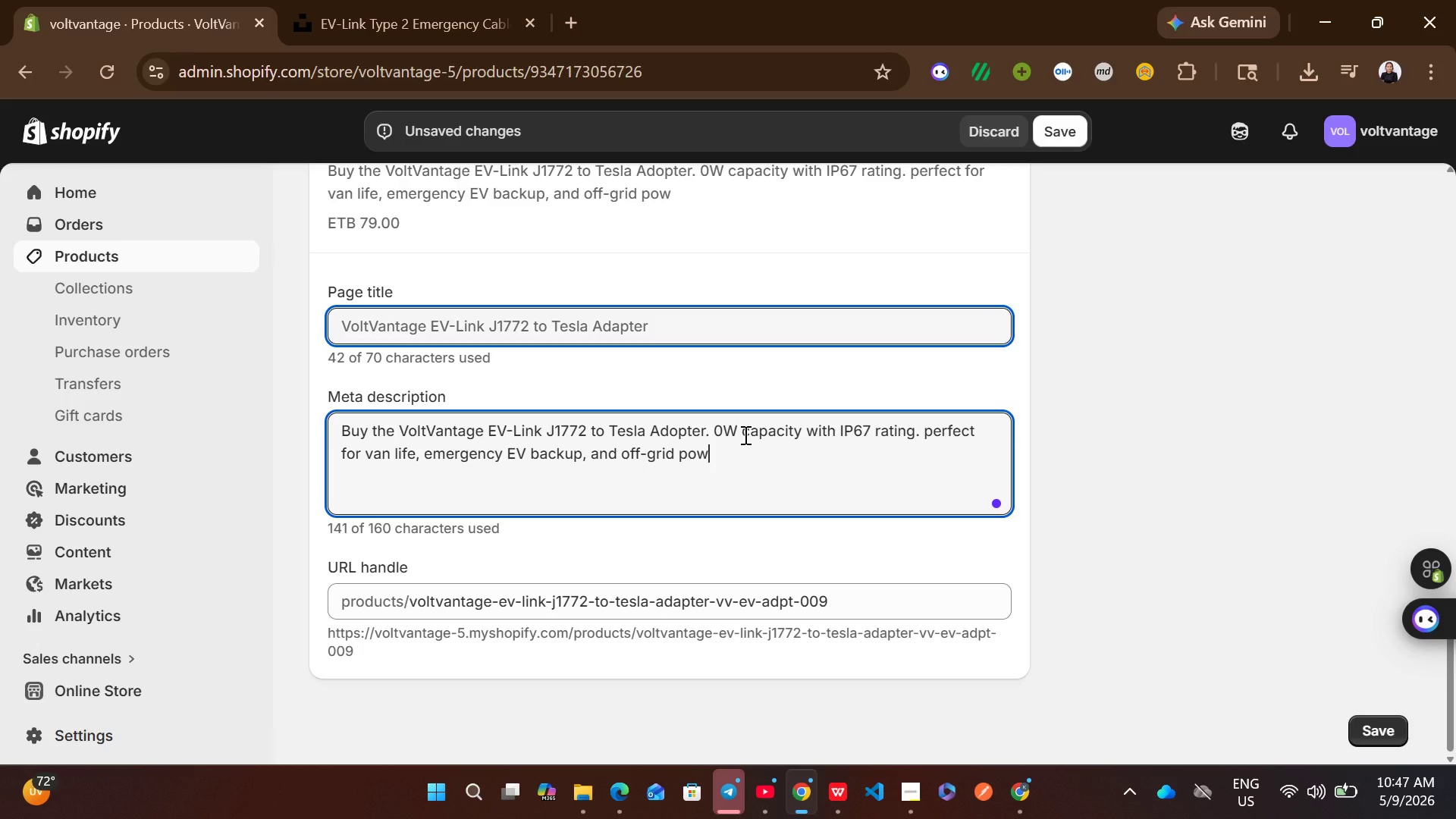 
wait(5.34)
 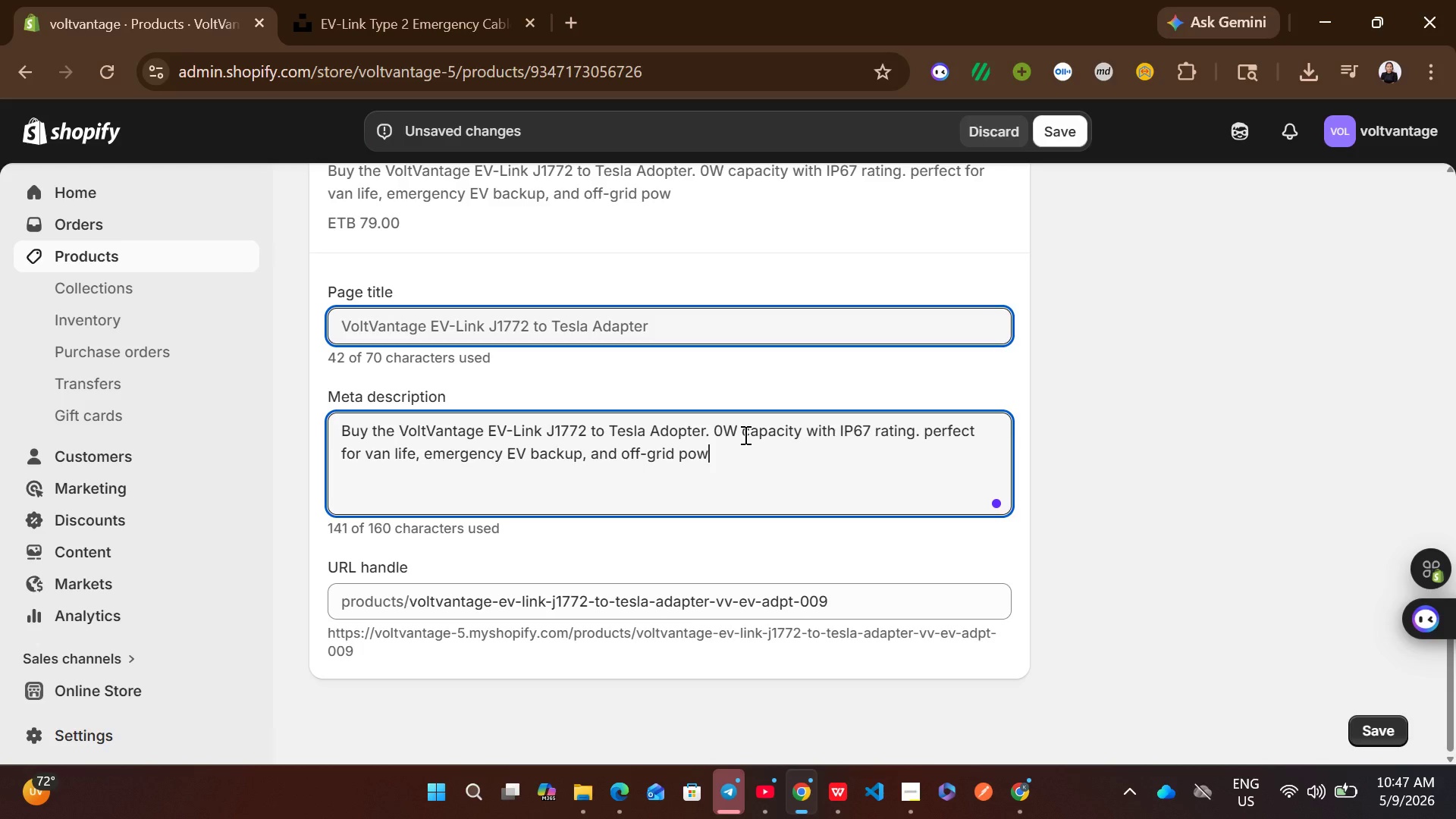 
left_click([659, 290])
 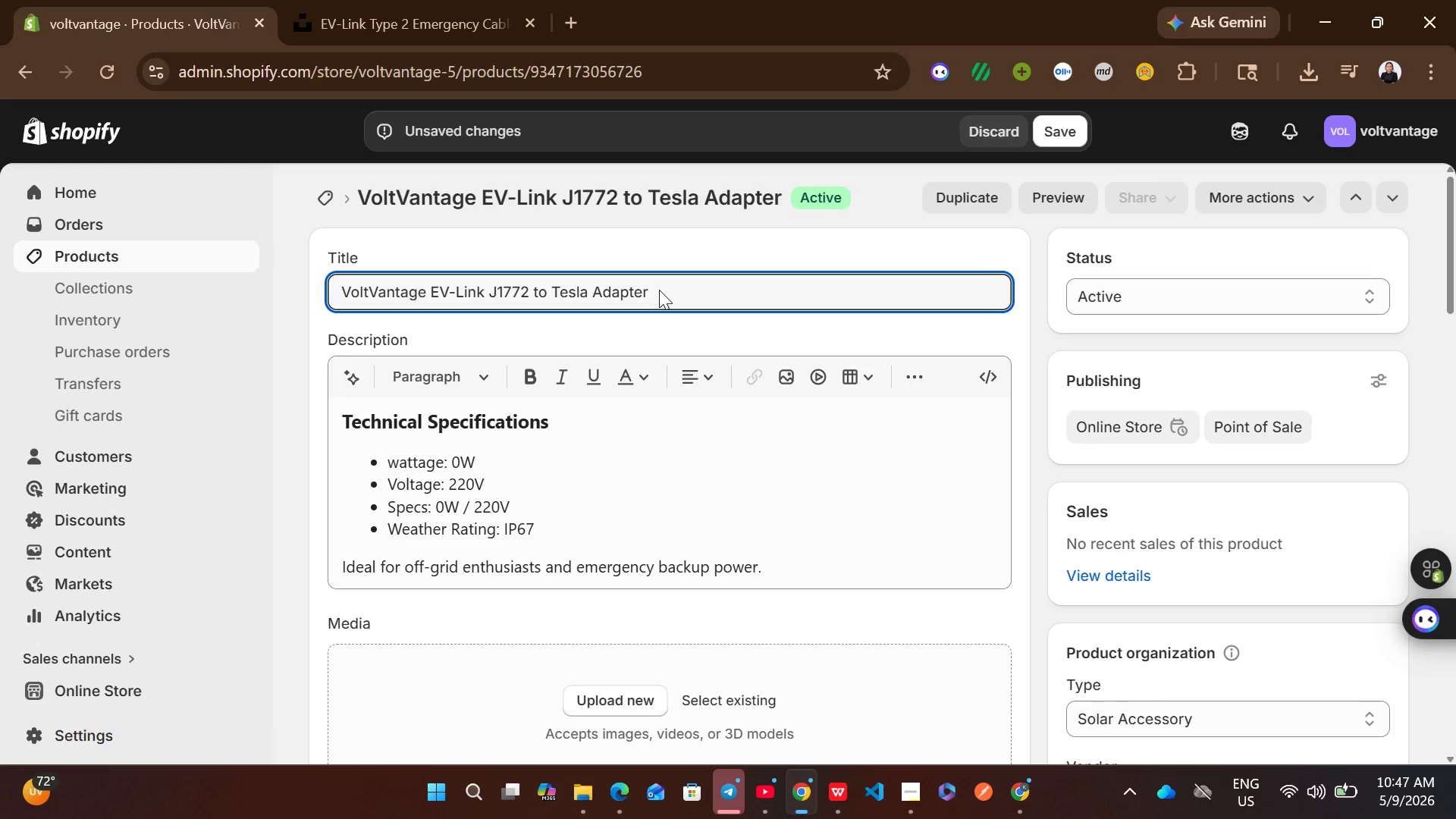 
key(Control+ControlLeft)
 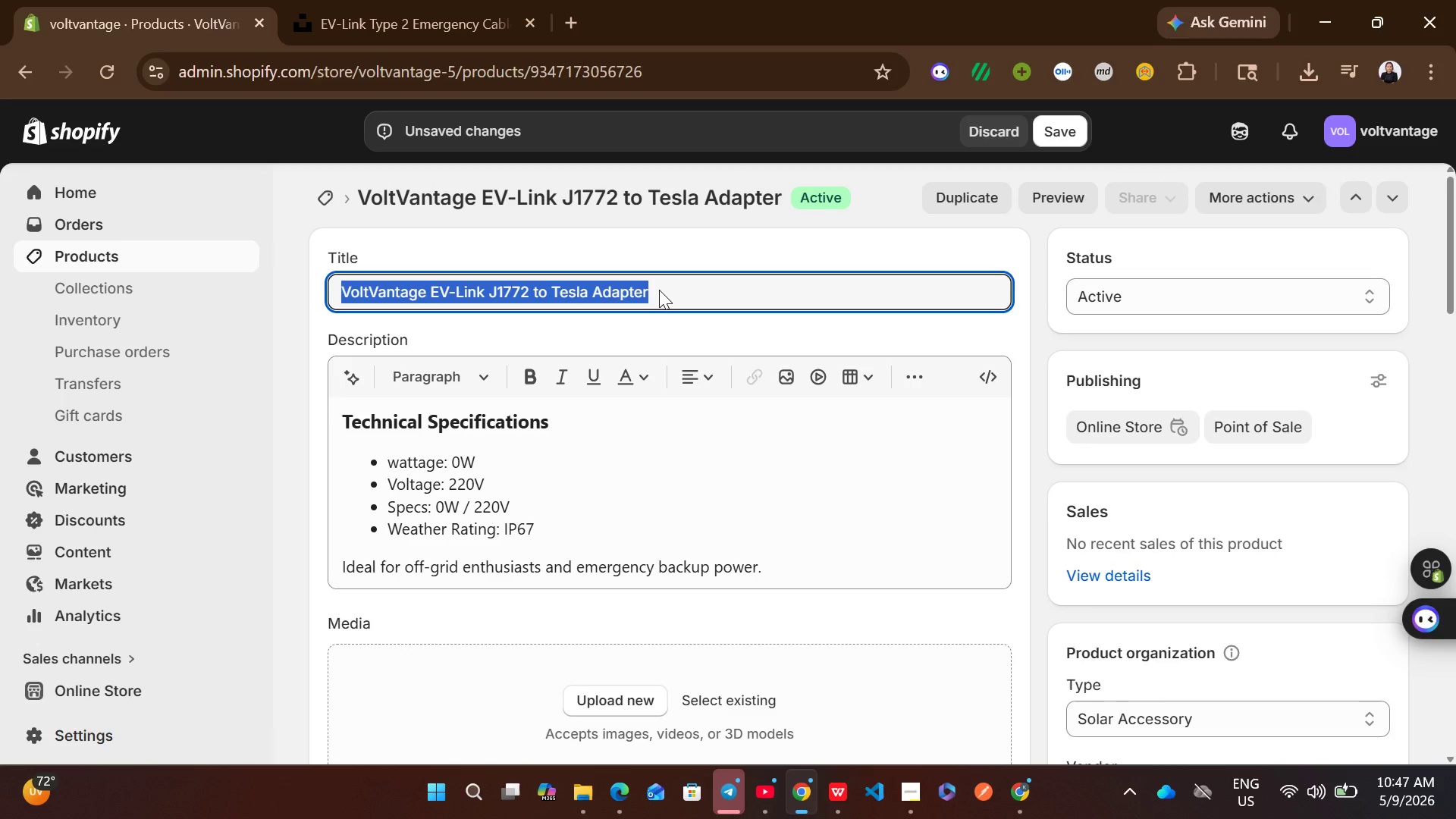 
key(Control+A)
 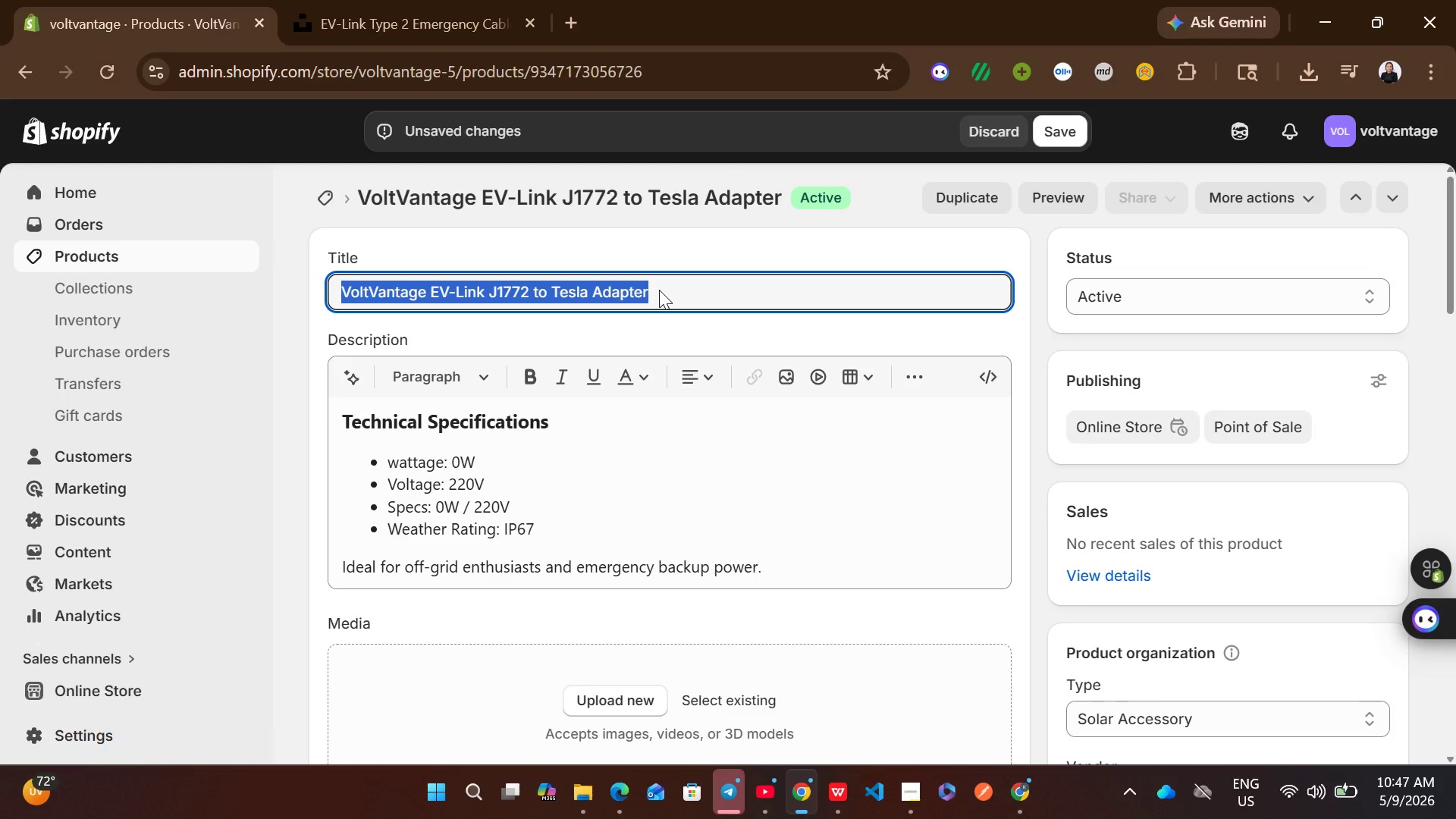 
key(Control+C)
 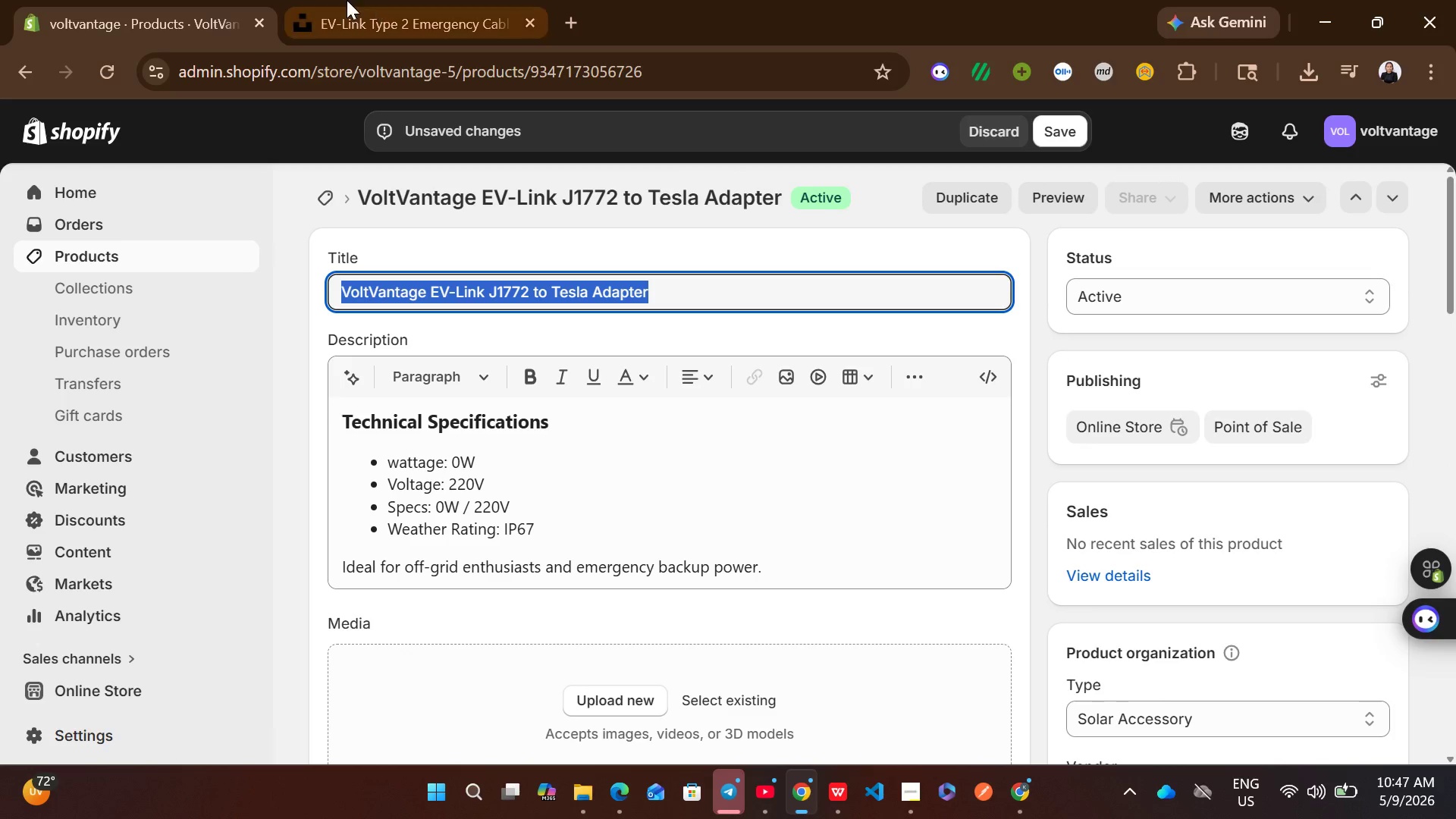 
left_click([347, 0])
 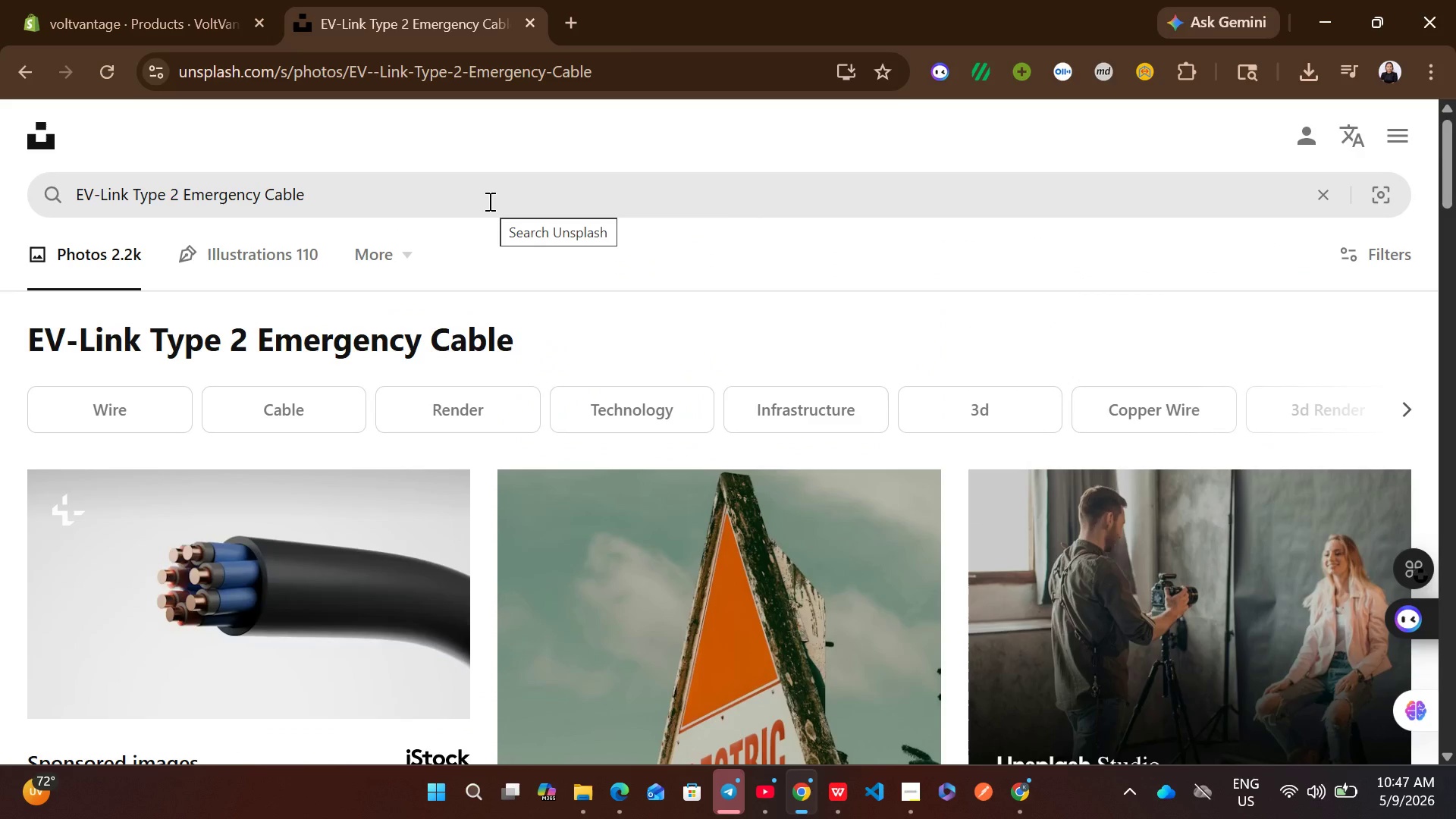 
left_click([488, 201])
 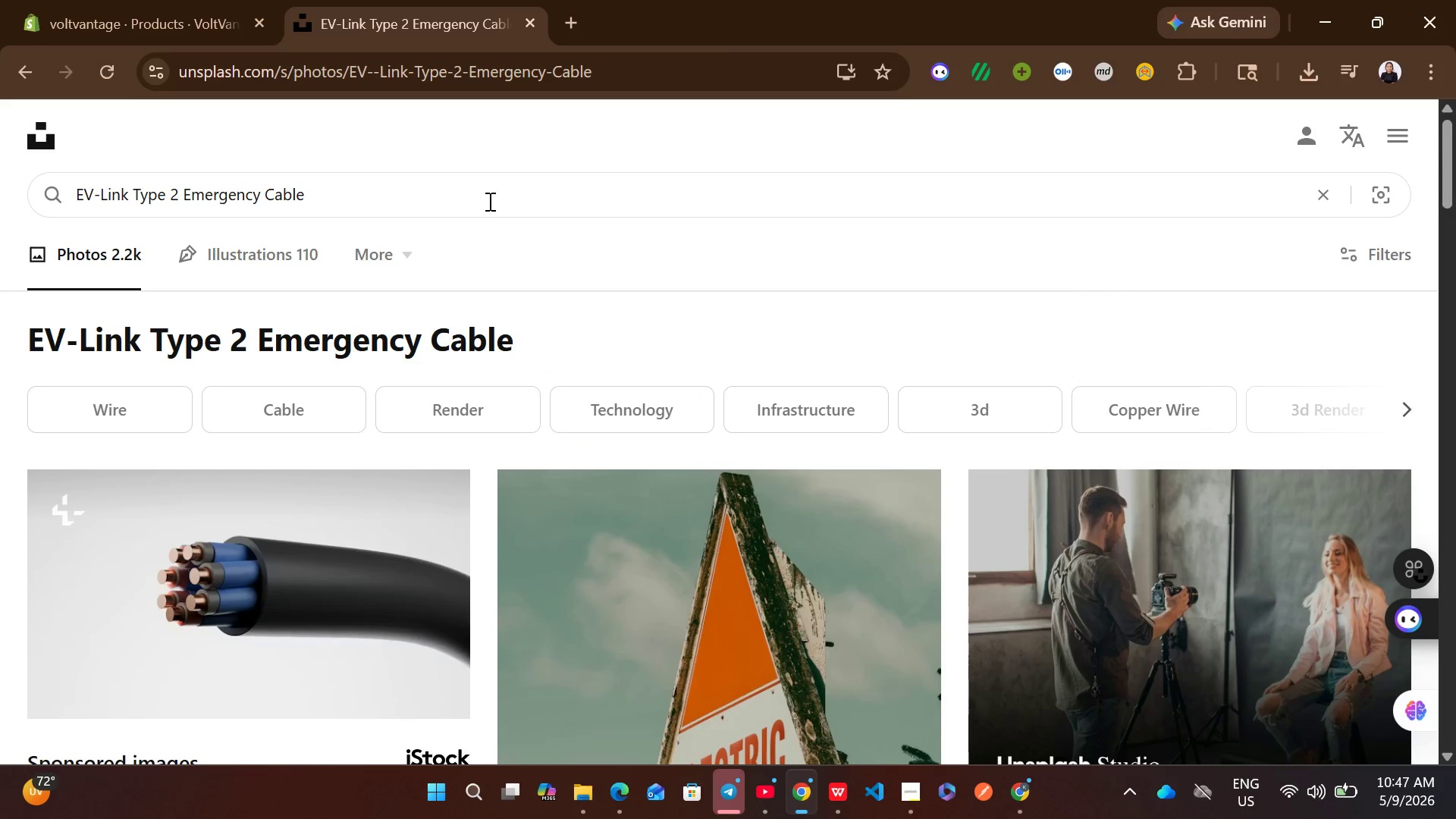 
key(Control+A)
 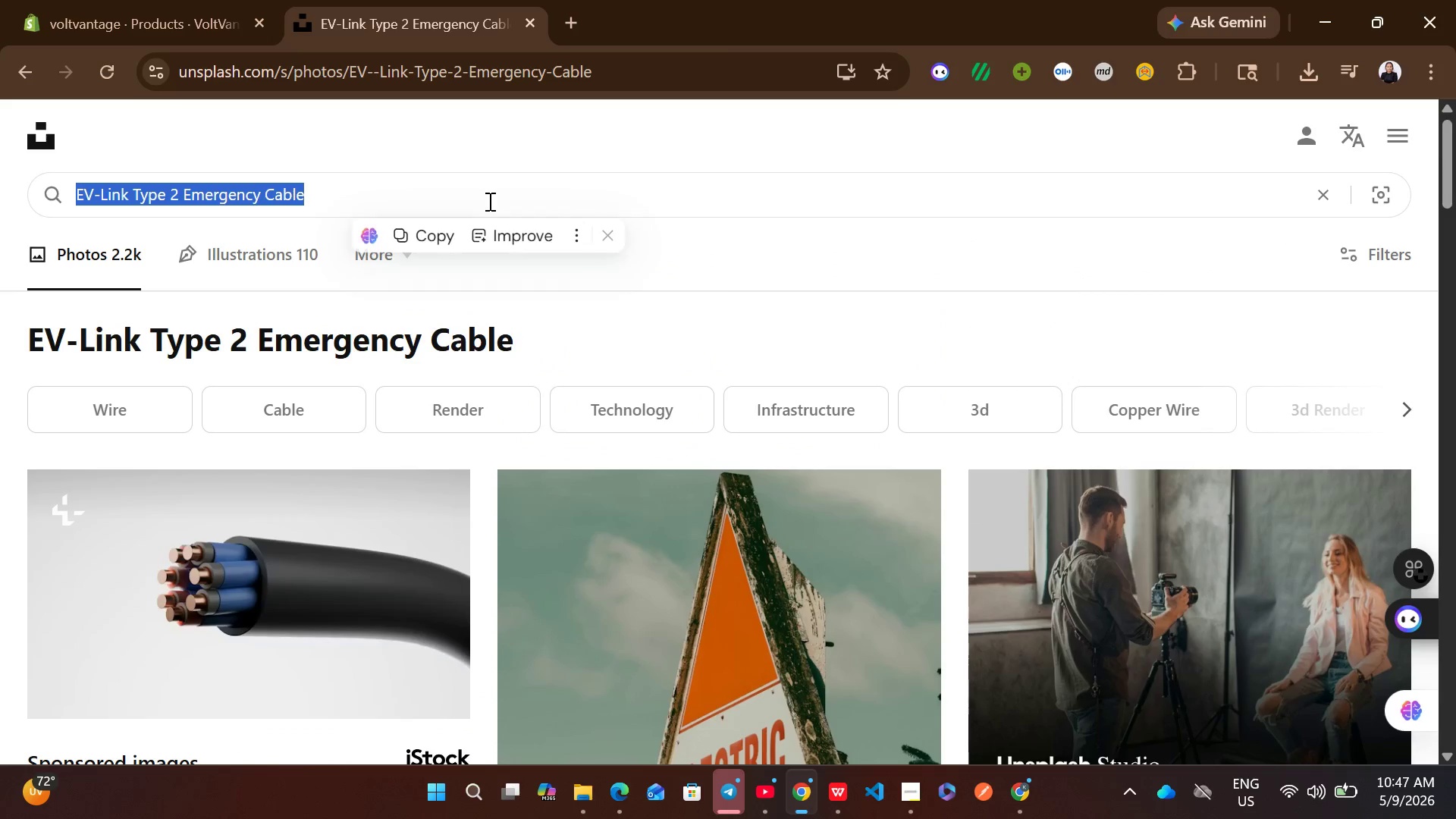 
key(Control+V)
 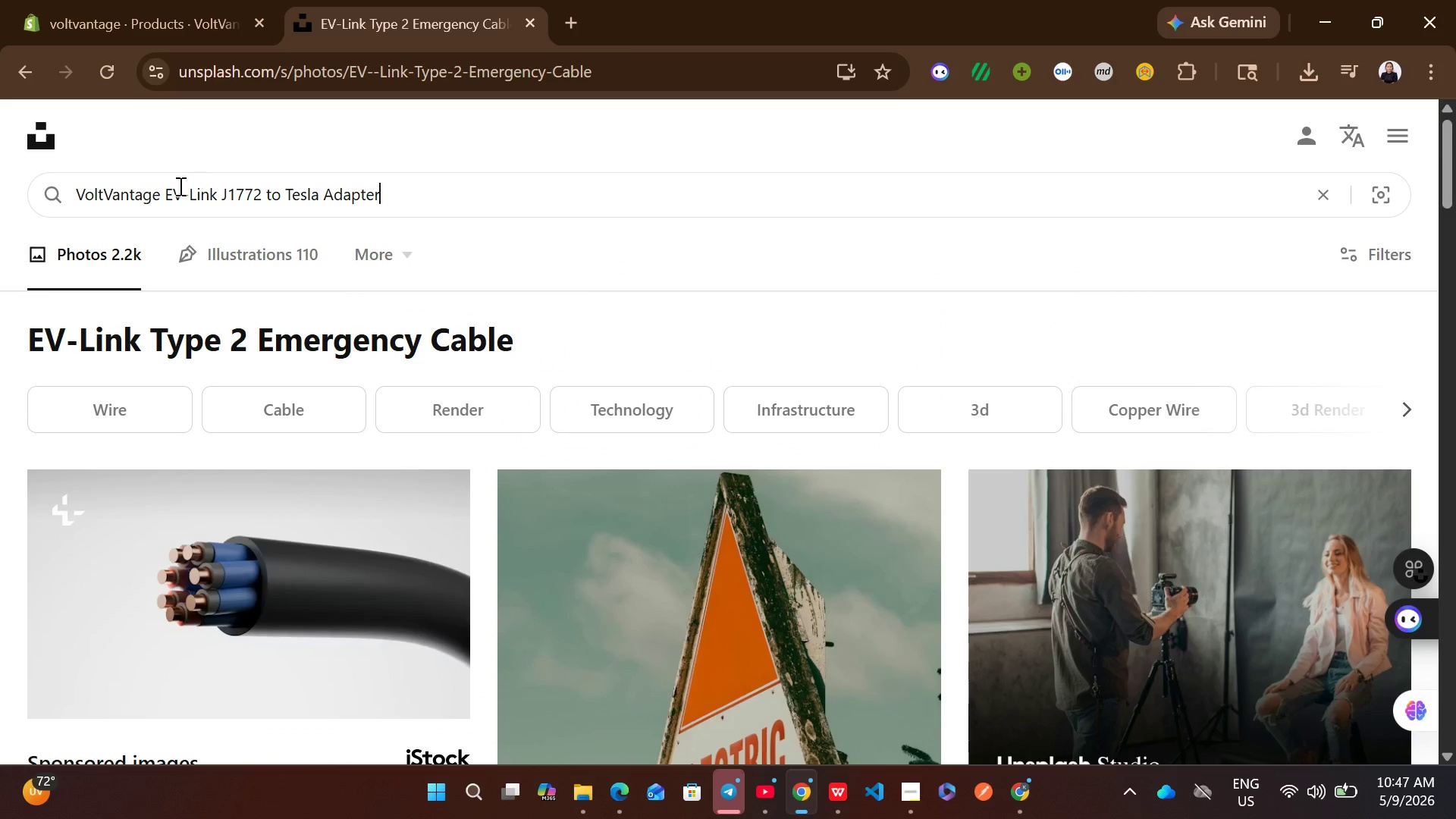 
left_click([167, 185])
 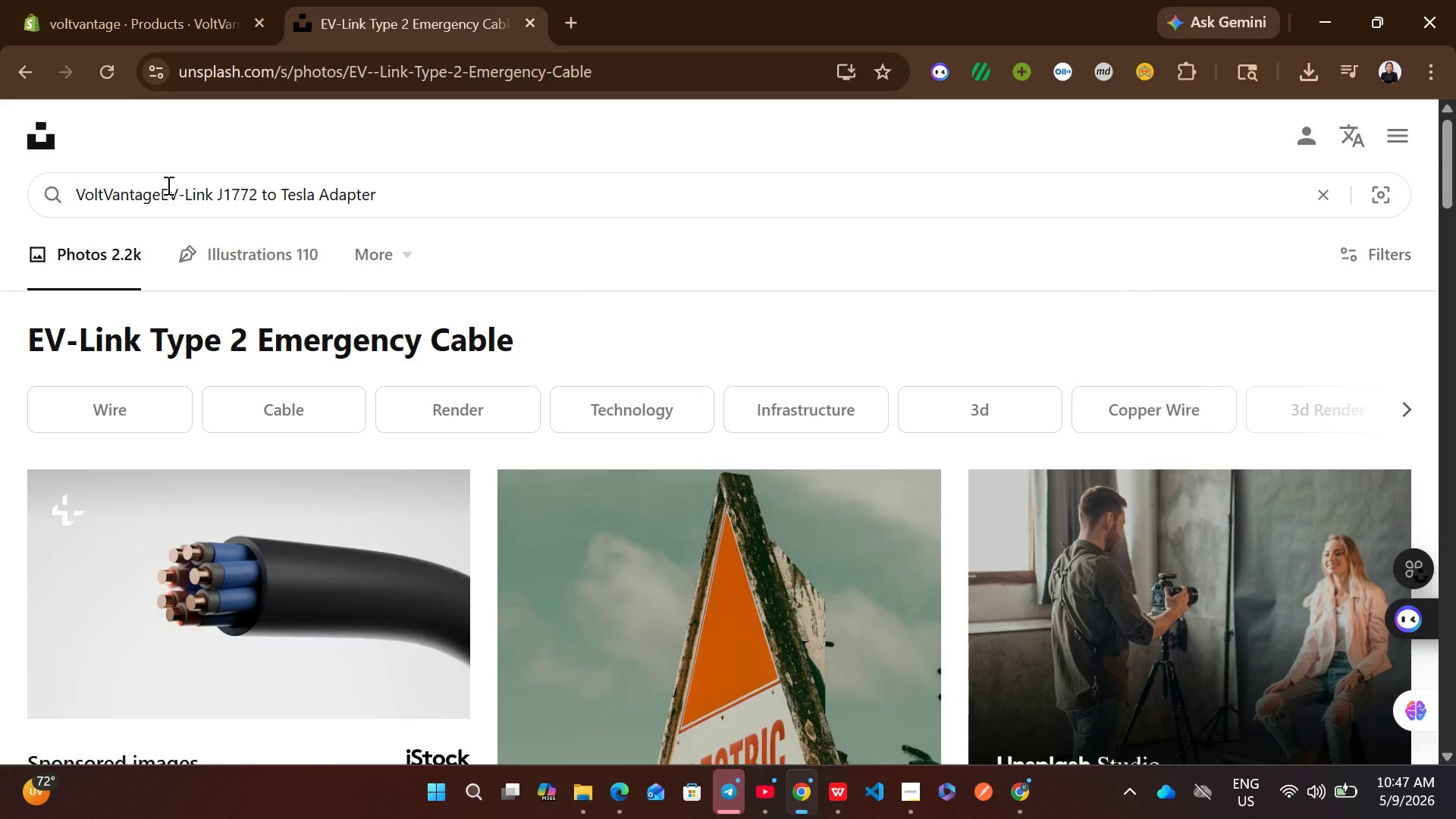 
hold_key(key=Backspace, duration=1.0)
 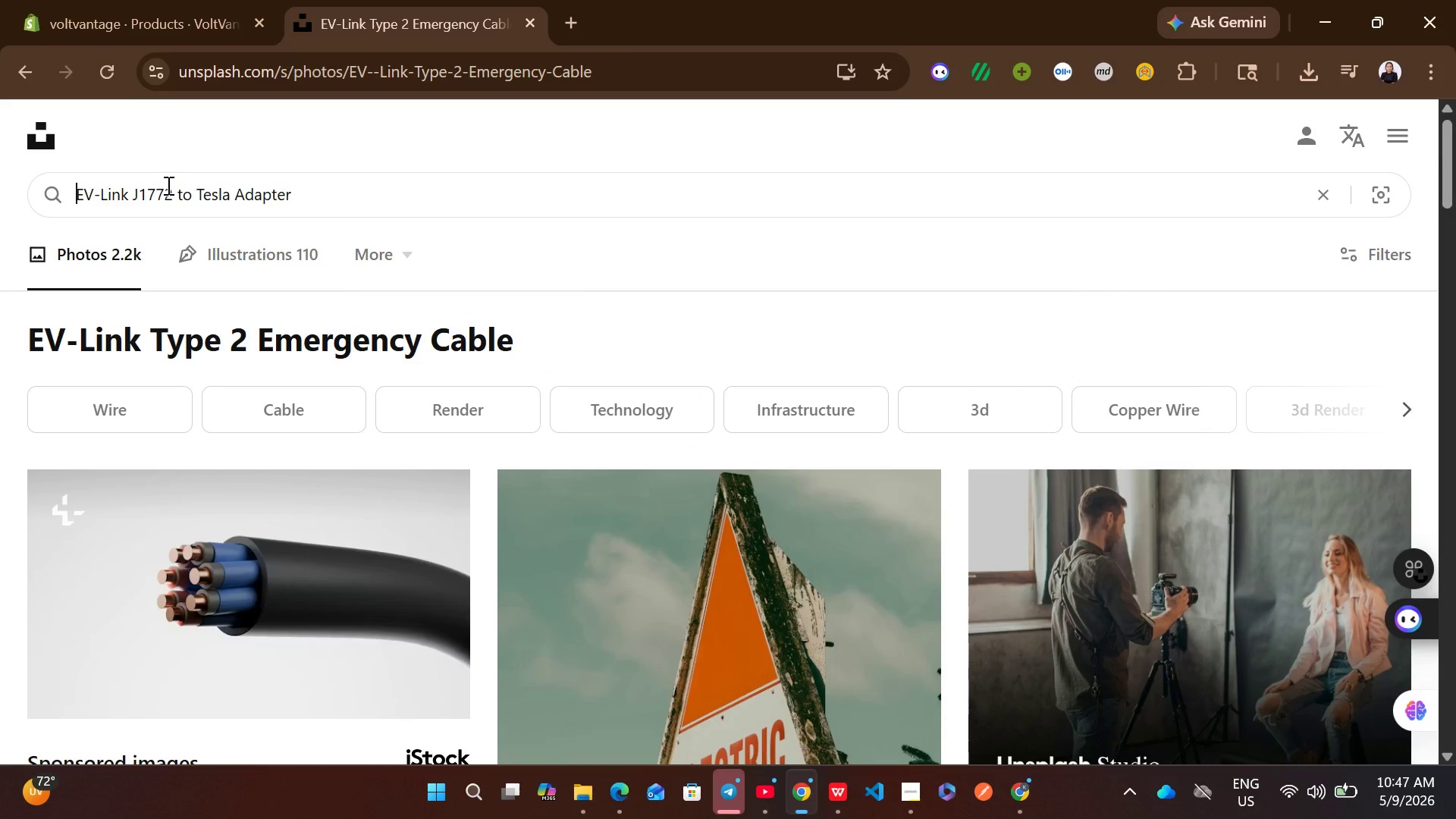 
key(Enter)
 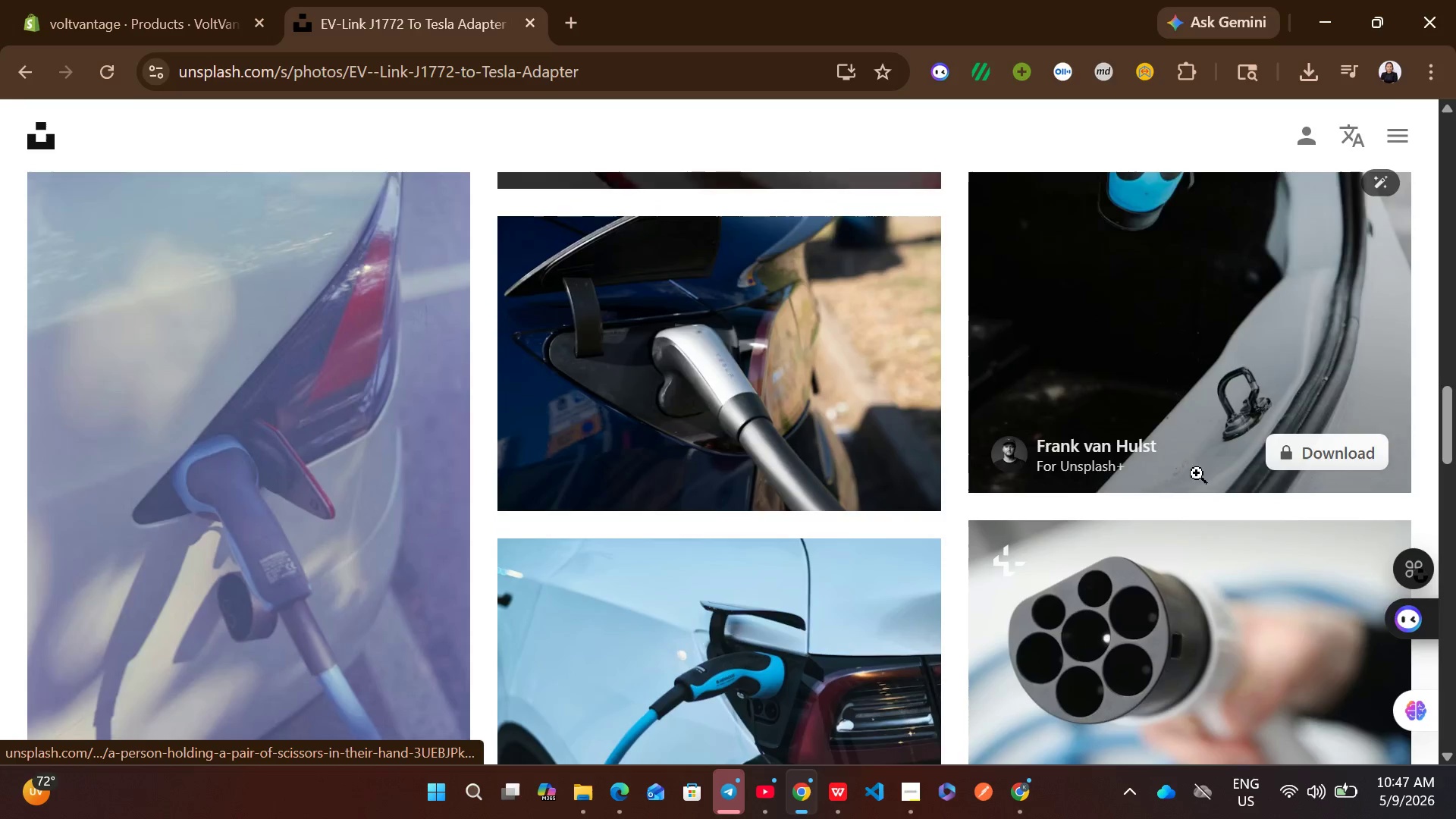 
wait(11.5)
 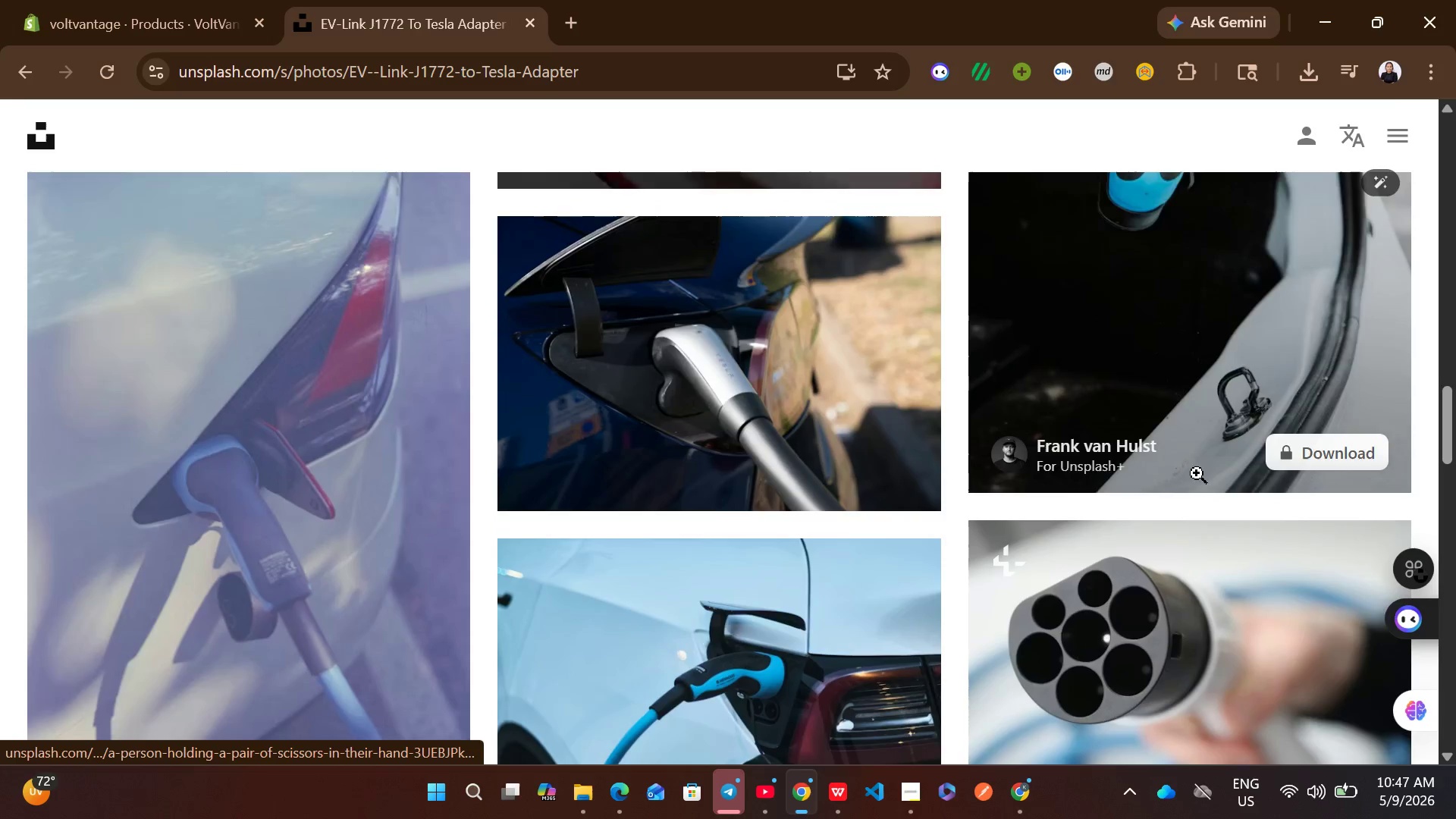 
left_click([1351, 516])
 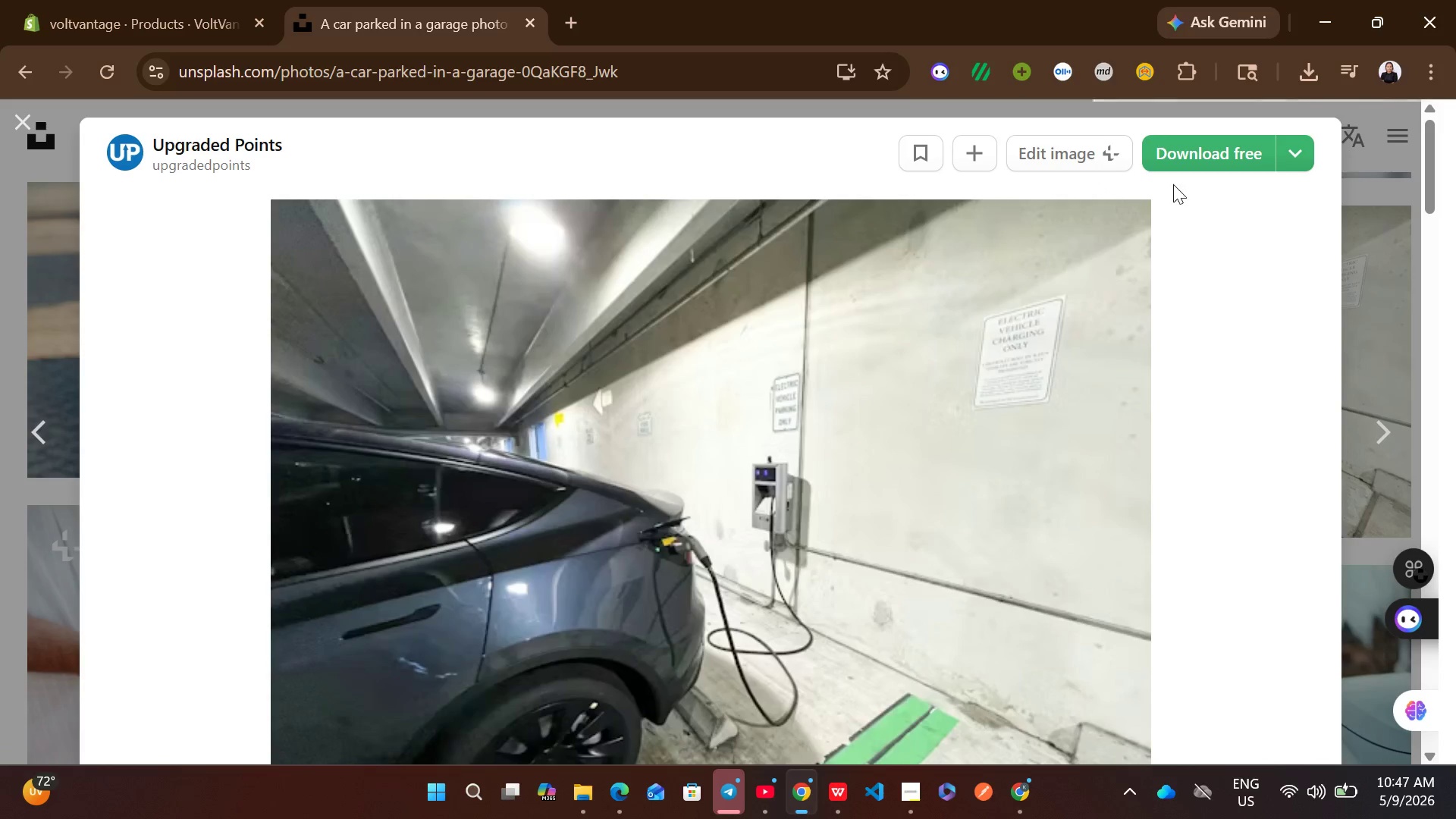 
left_click([1201, 165])
 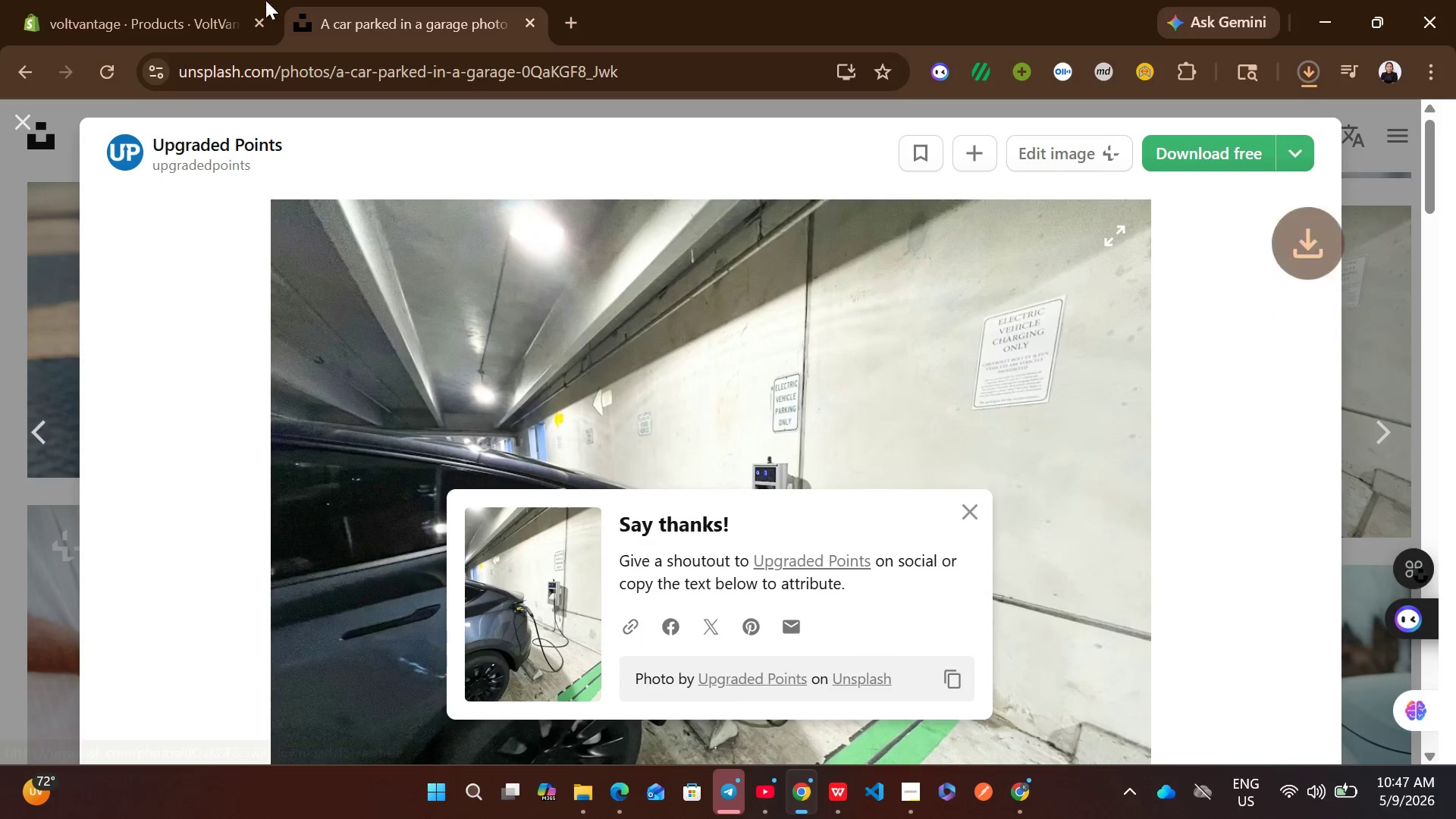 
left_click([174, 0])
 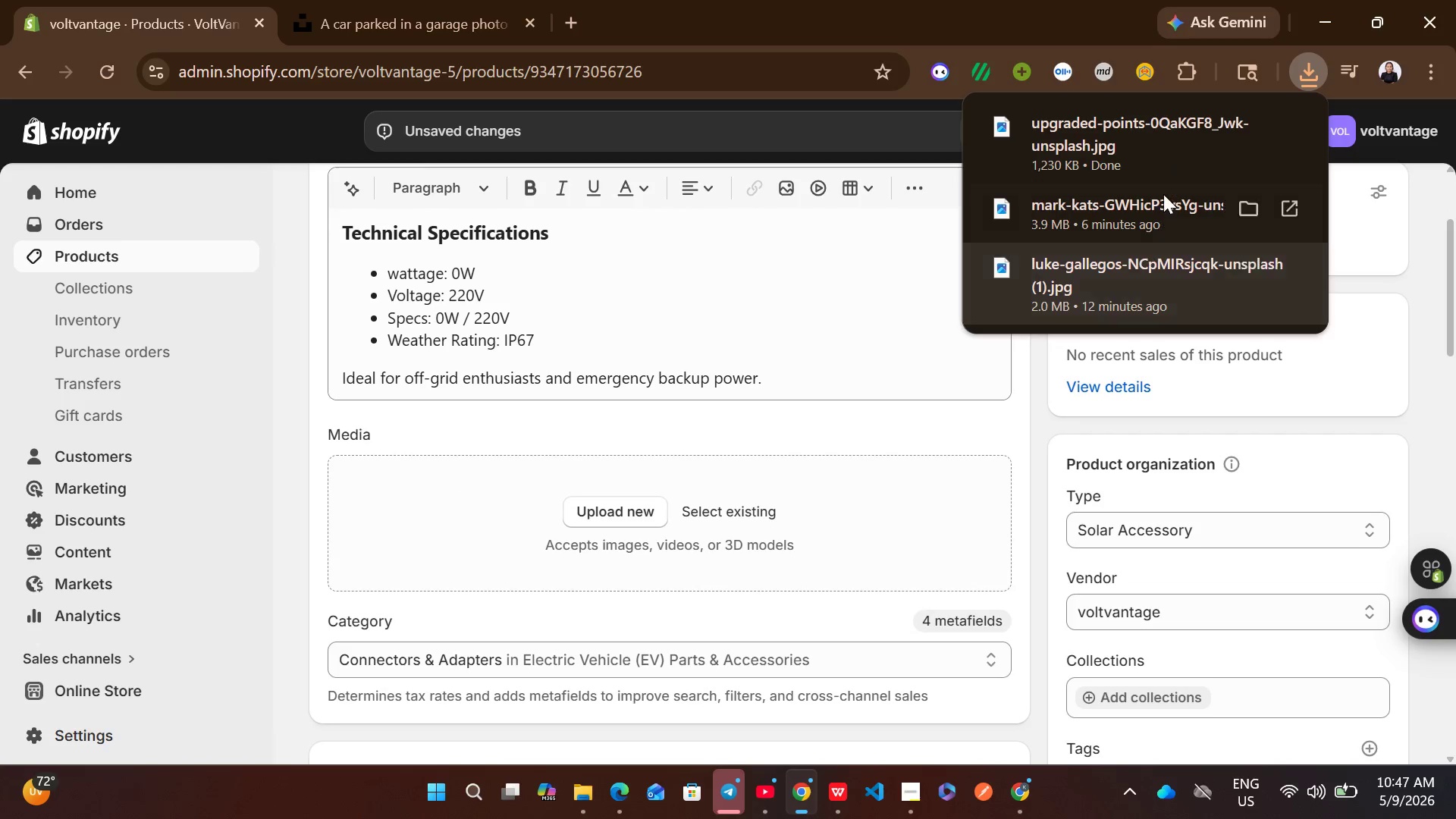 
left_click_drag(start_coordinate=[1099, 149], to_coordinate=[855, 488])
 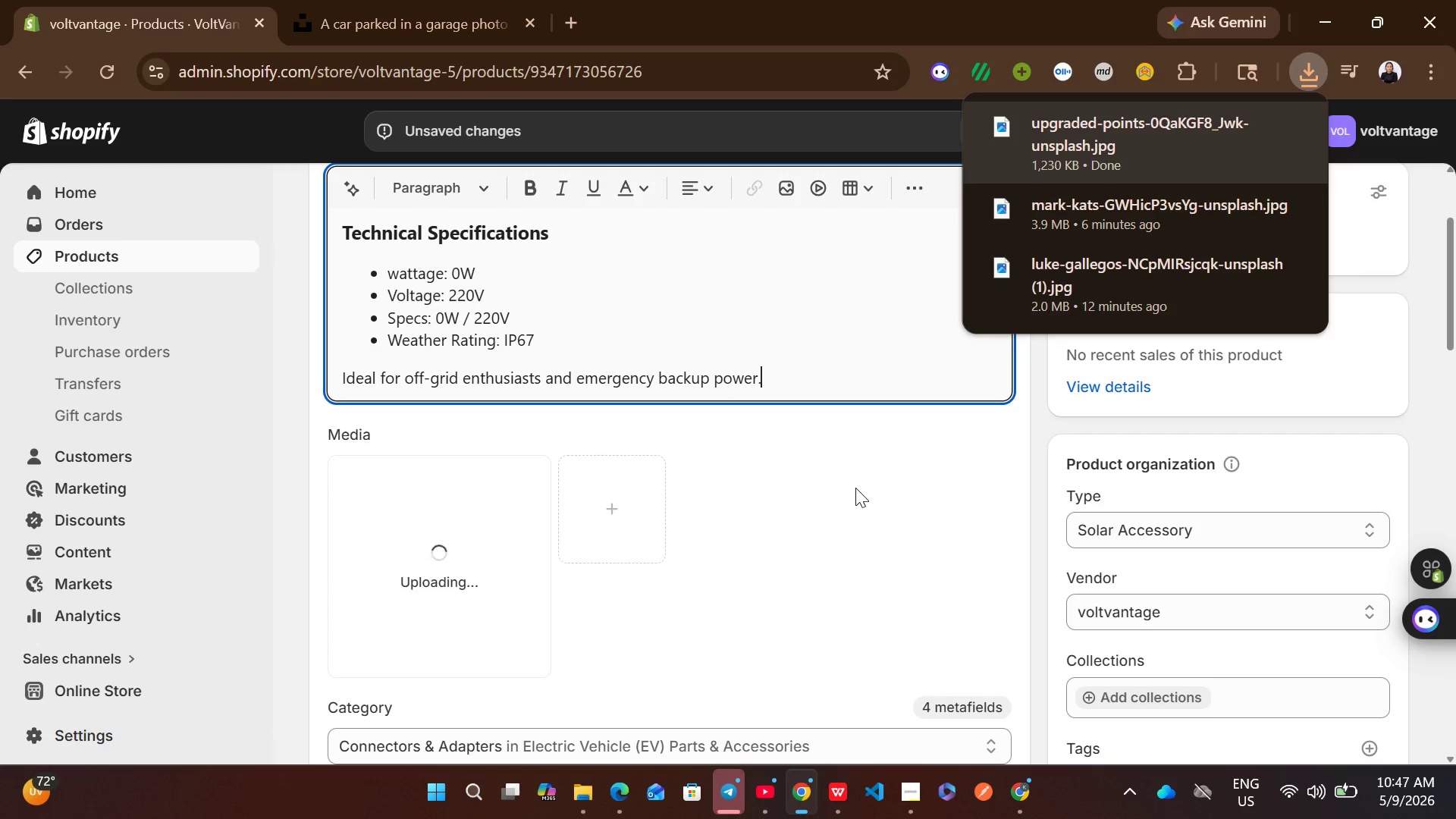 
left_click([855, 488])
 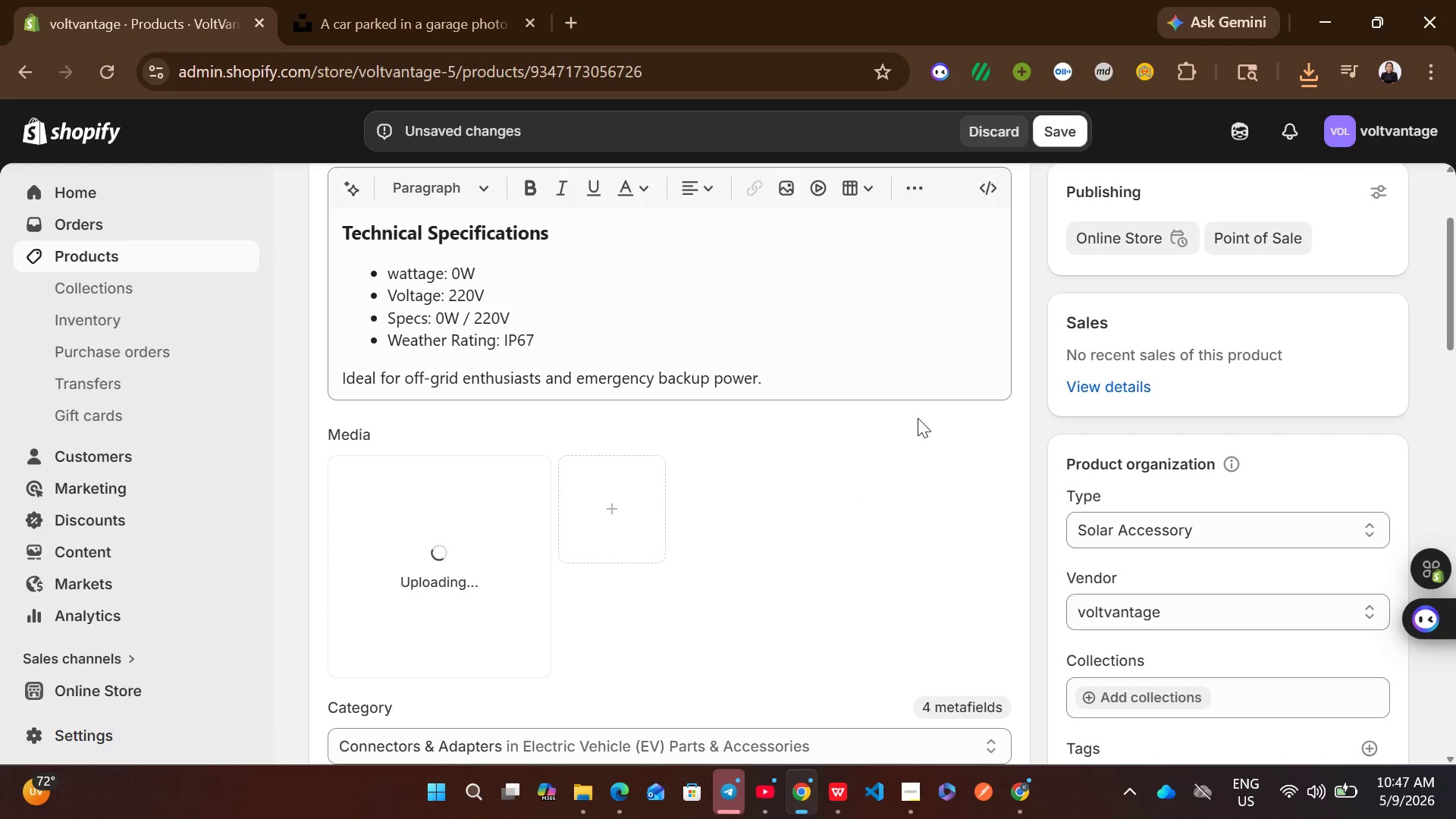 
wait(8.41)
 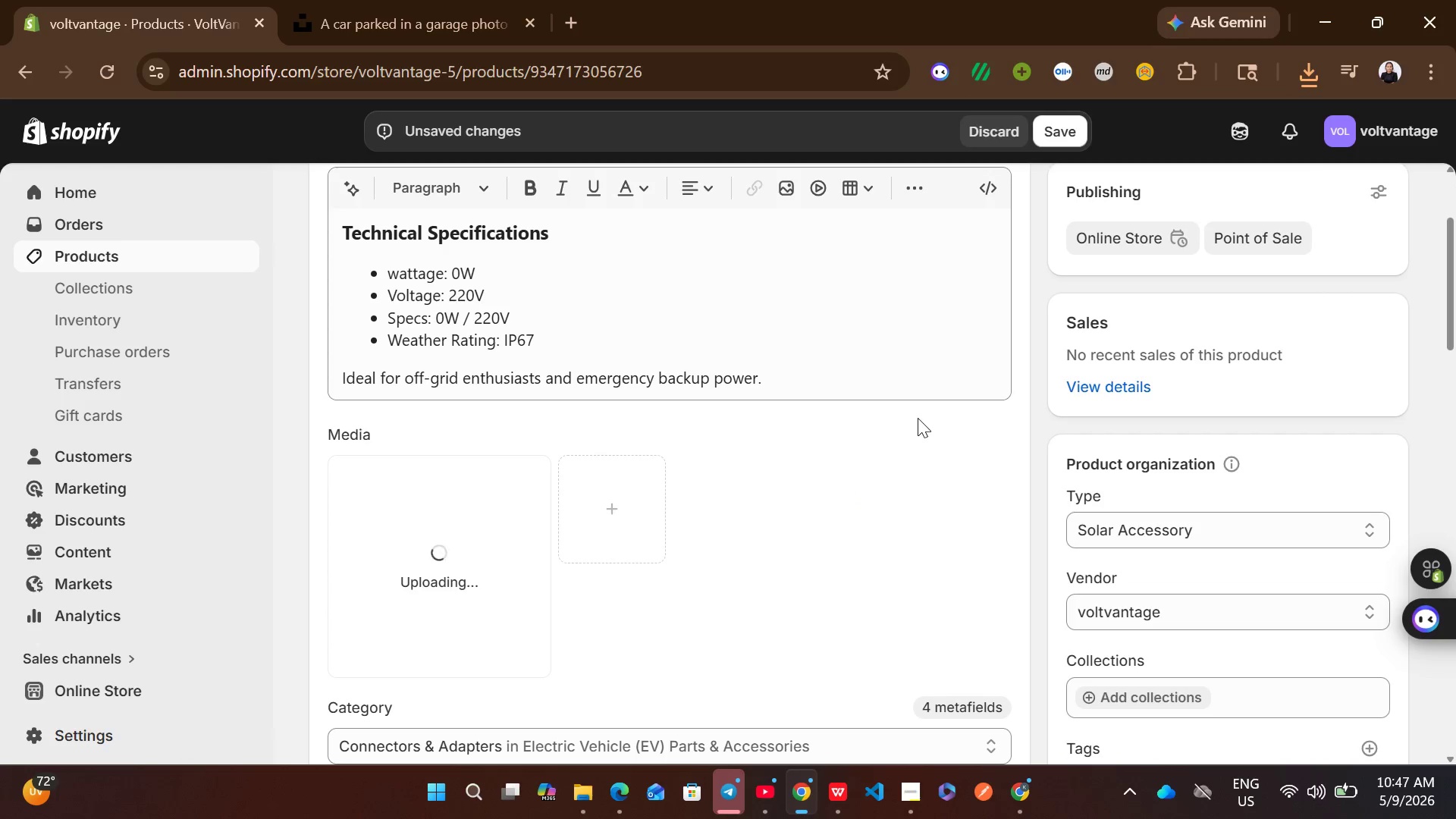 
left_click([459, 495])
 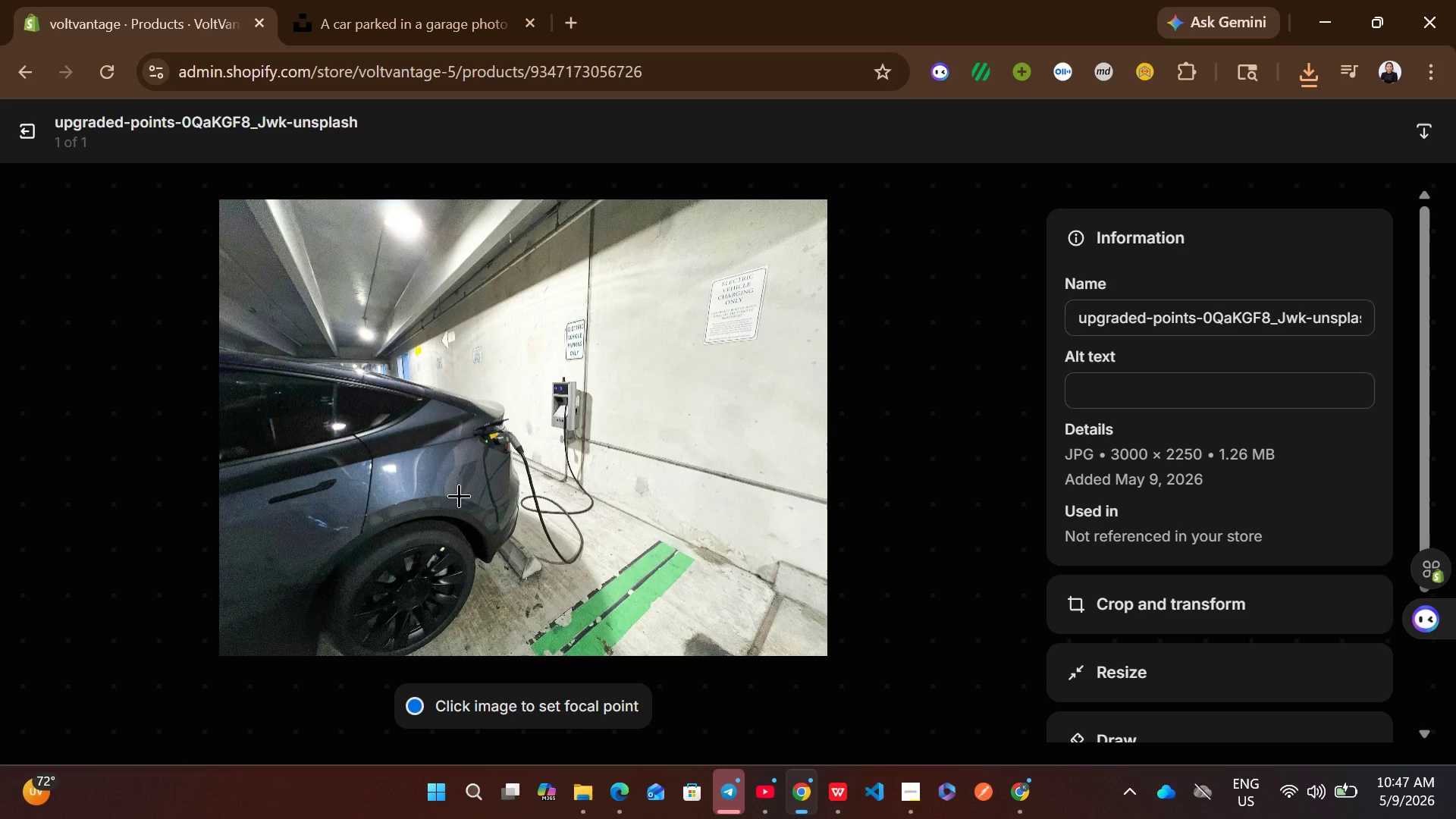 
wait(5.69)
 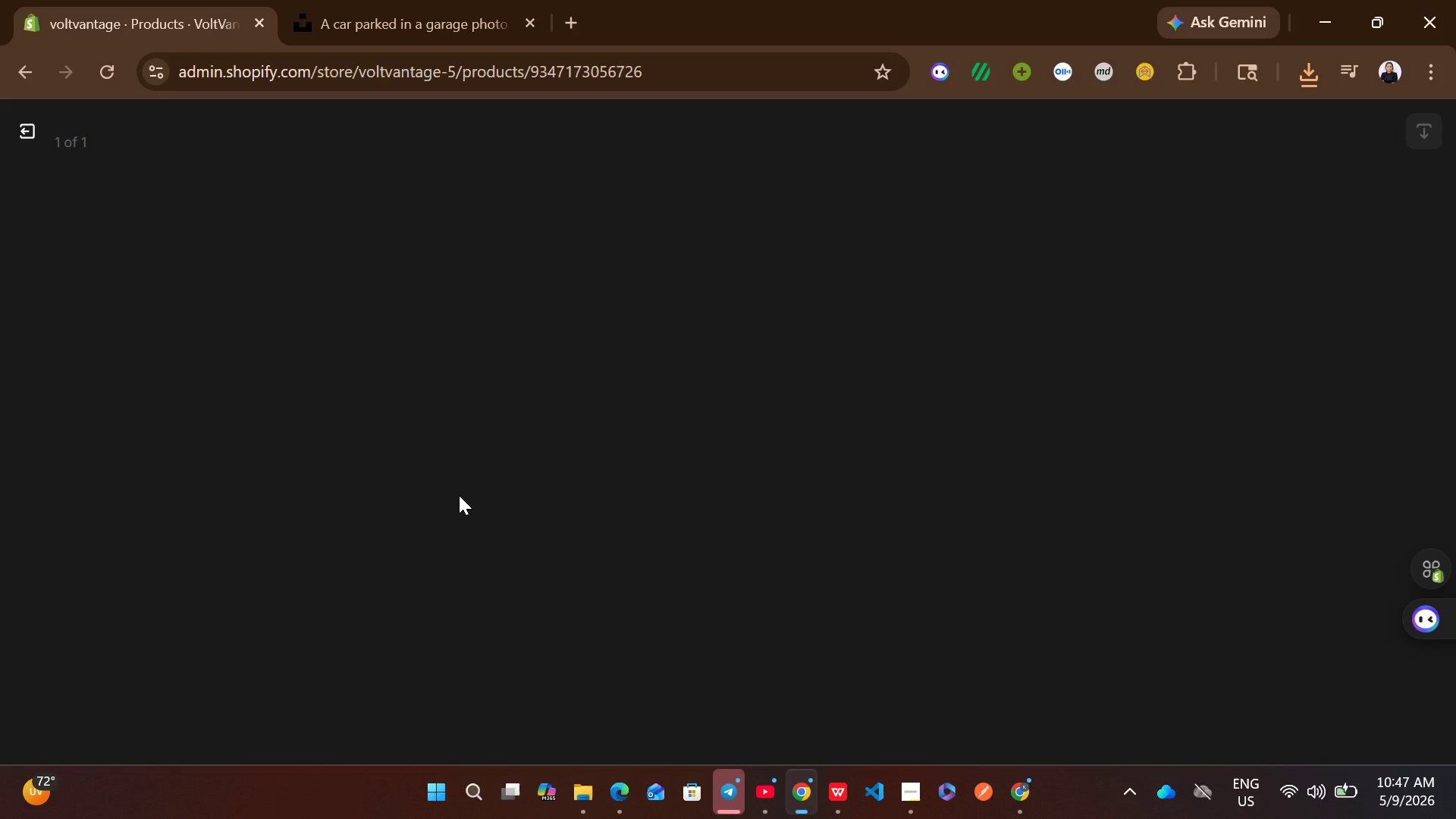 
left_click([1081, 385])
 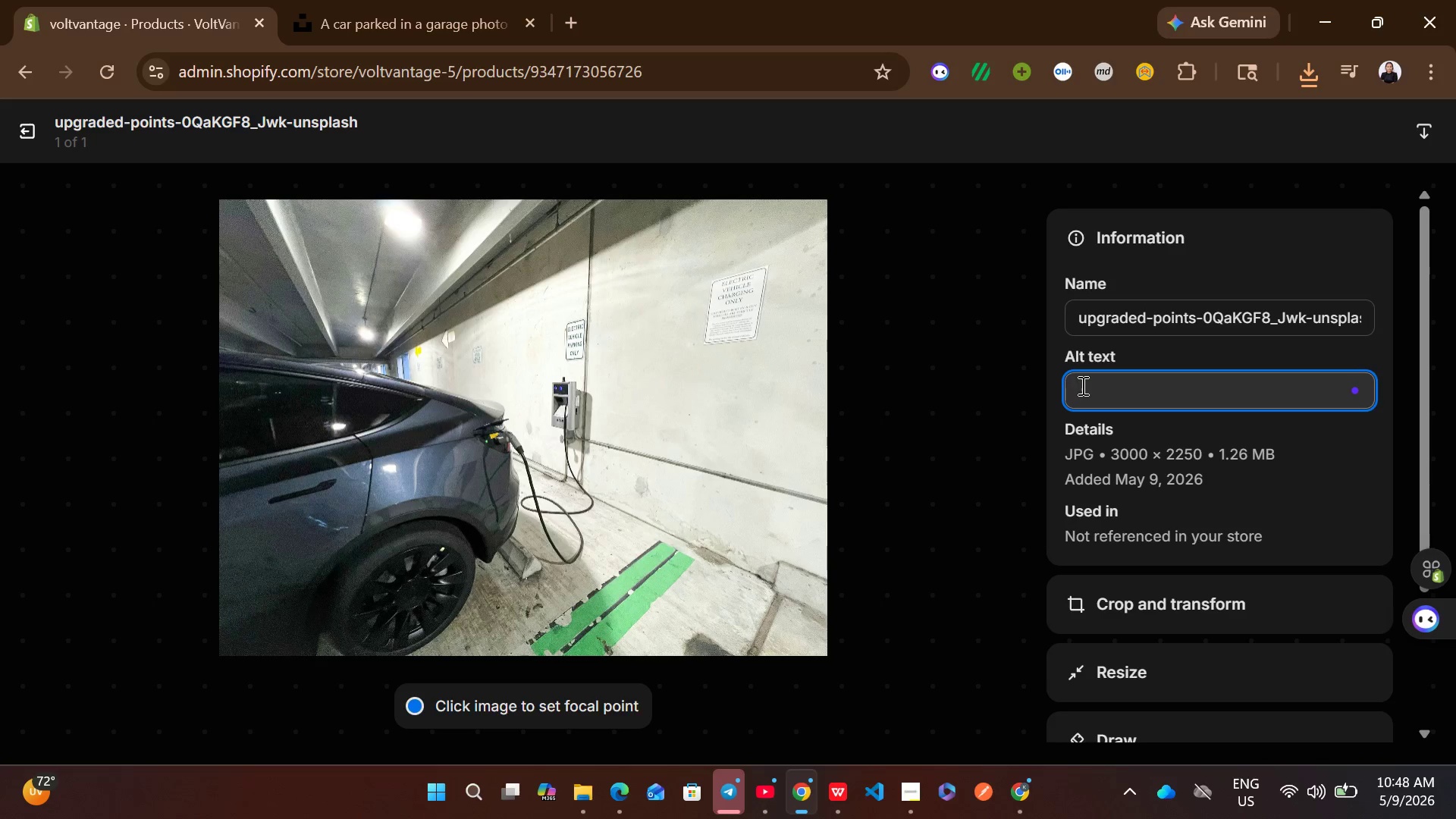 
key(Control+V)
 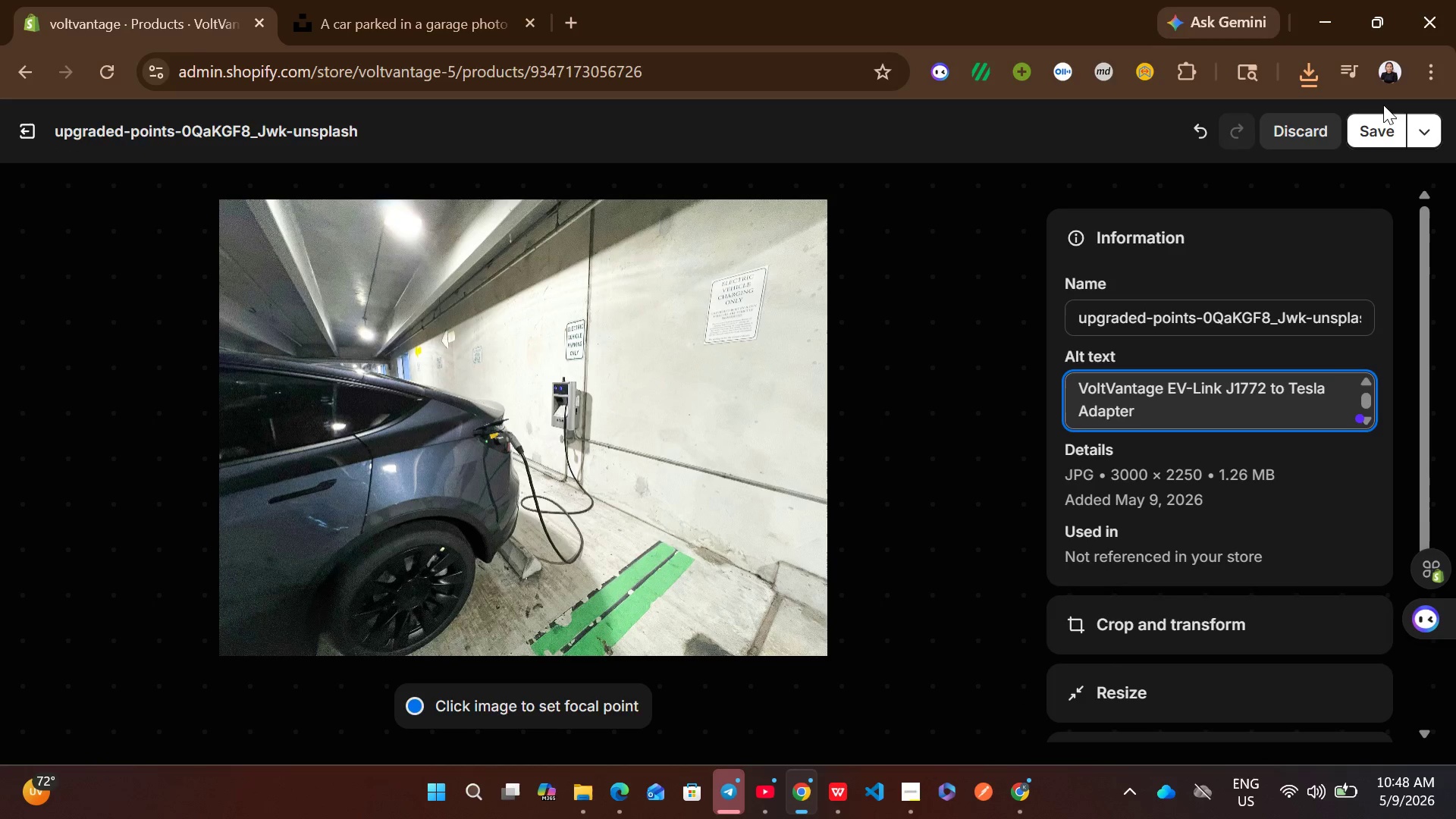 
left_click([1383, 116])
 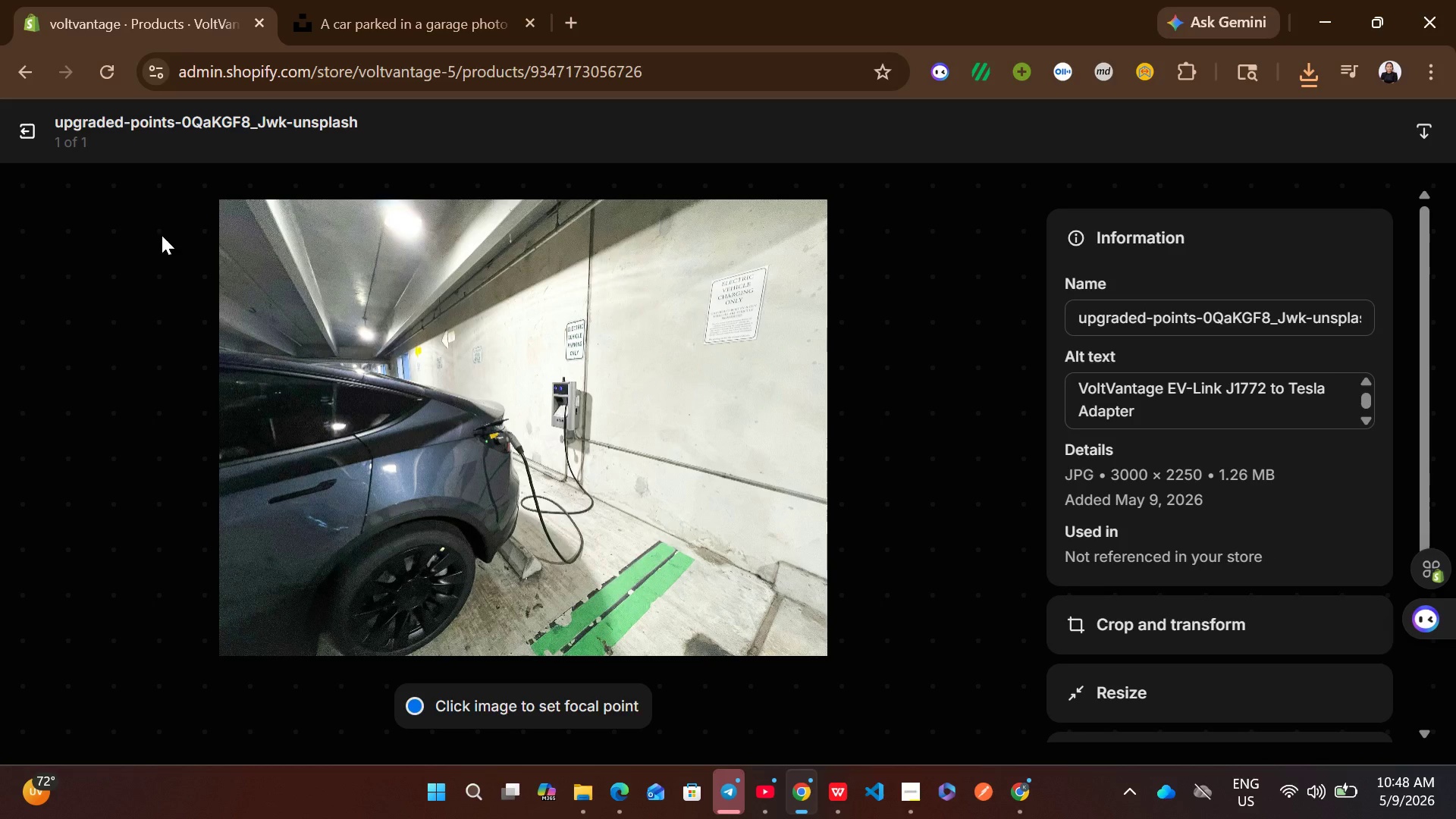 
left_click([20, 141])
 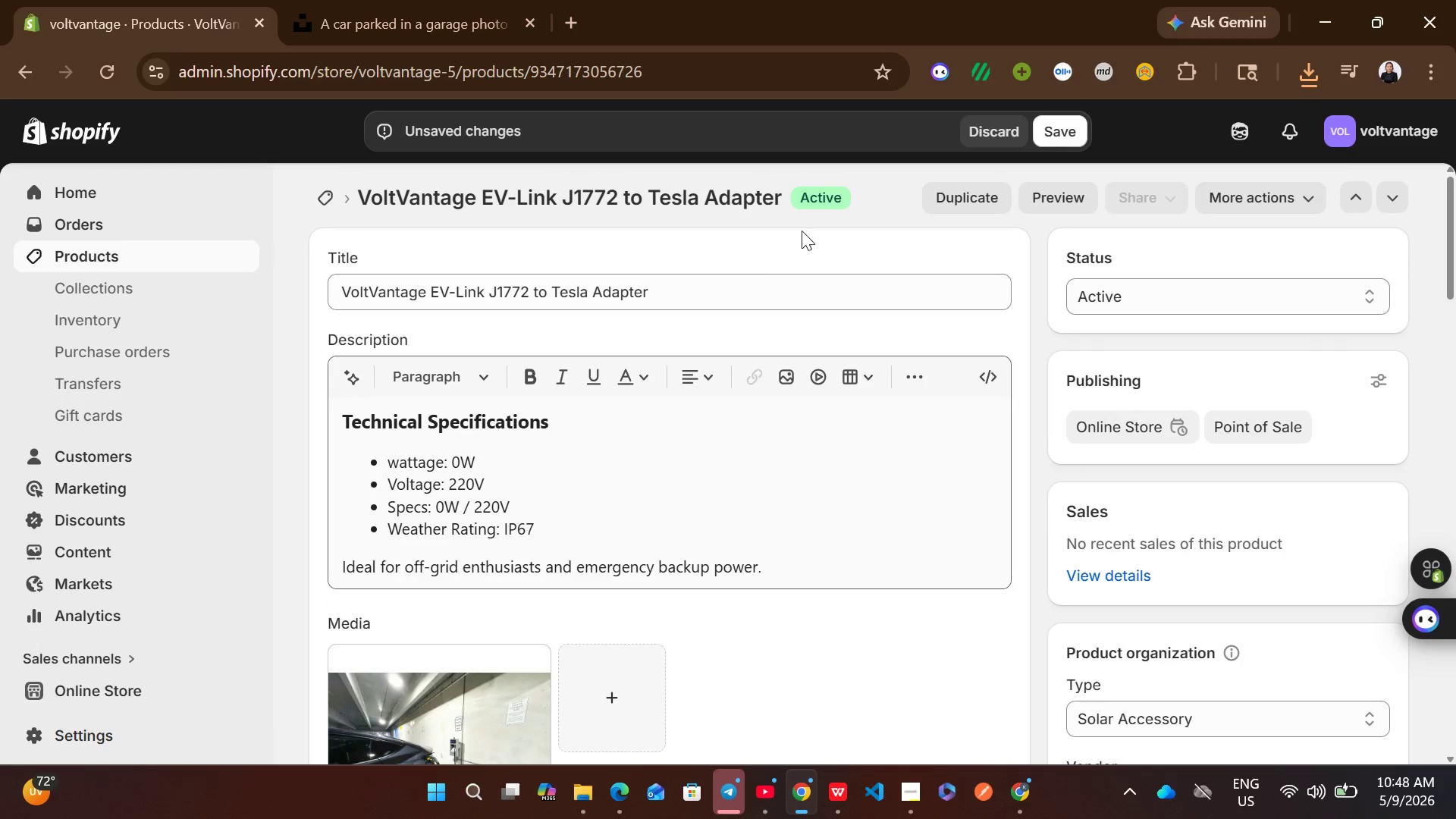 
left_click([1057, 124])
 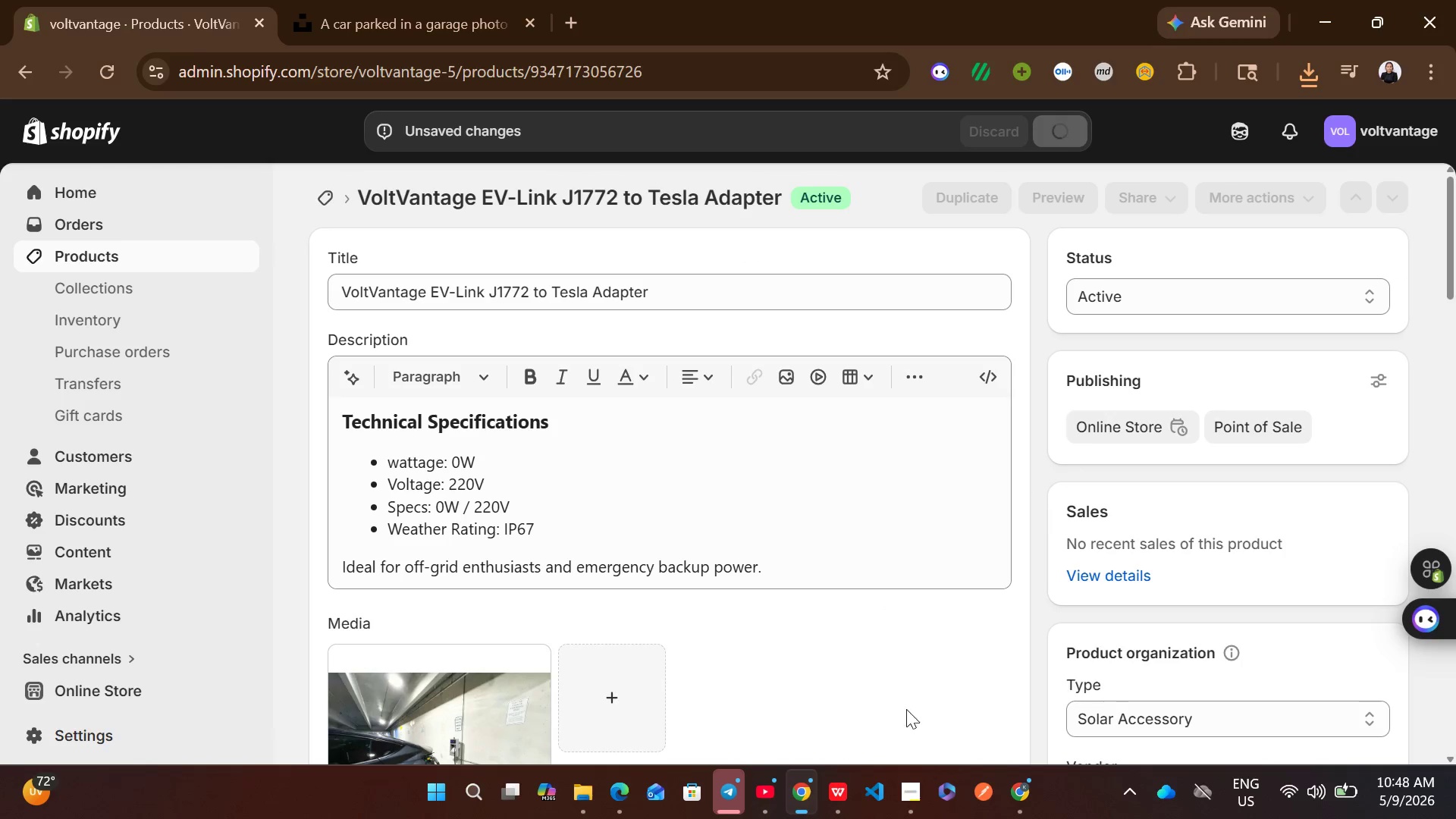 
left_click([911, 774])